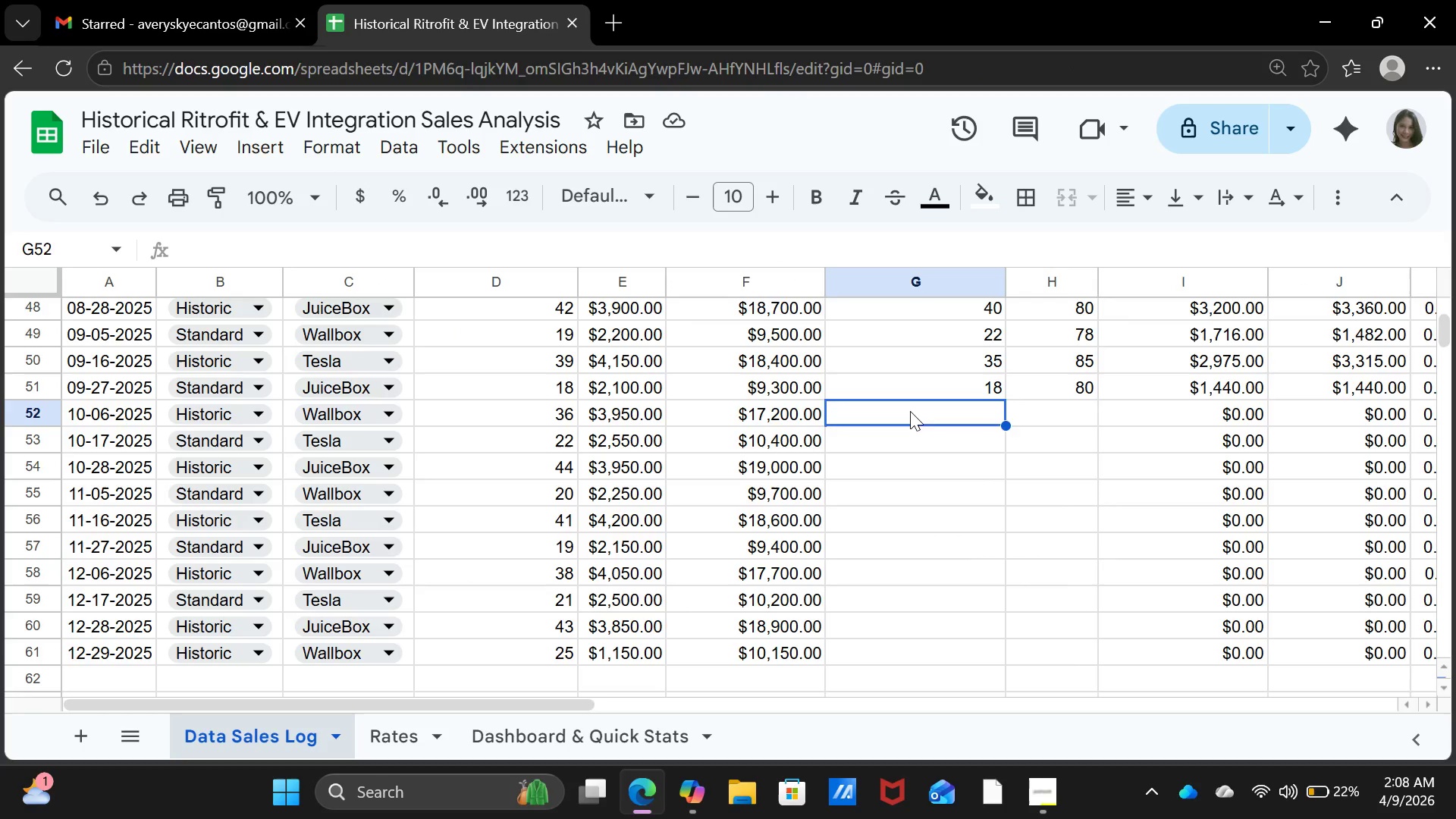 
type(38)
 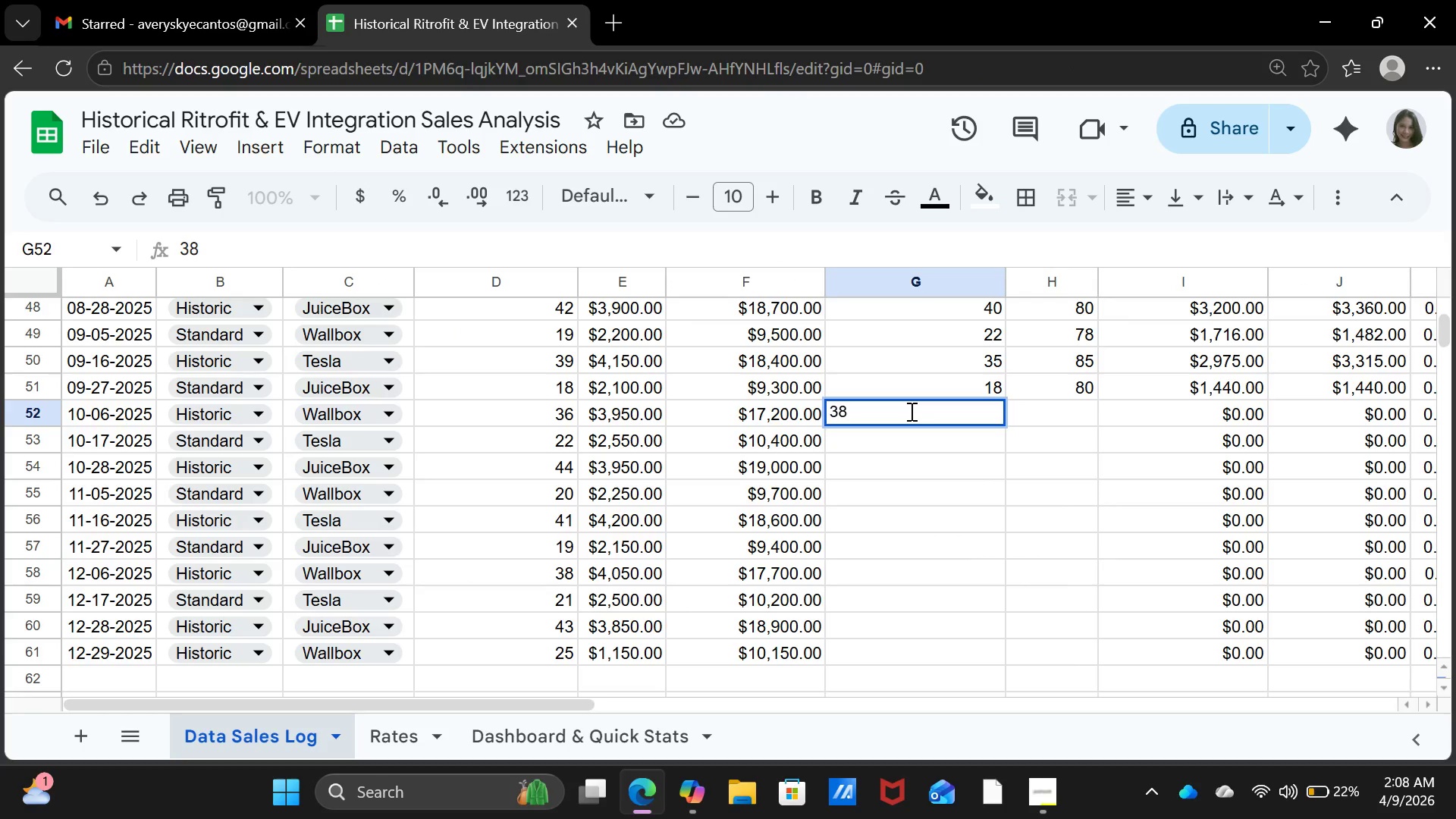 
key(ArrowRight)
 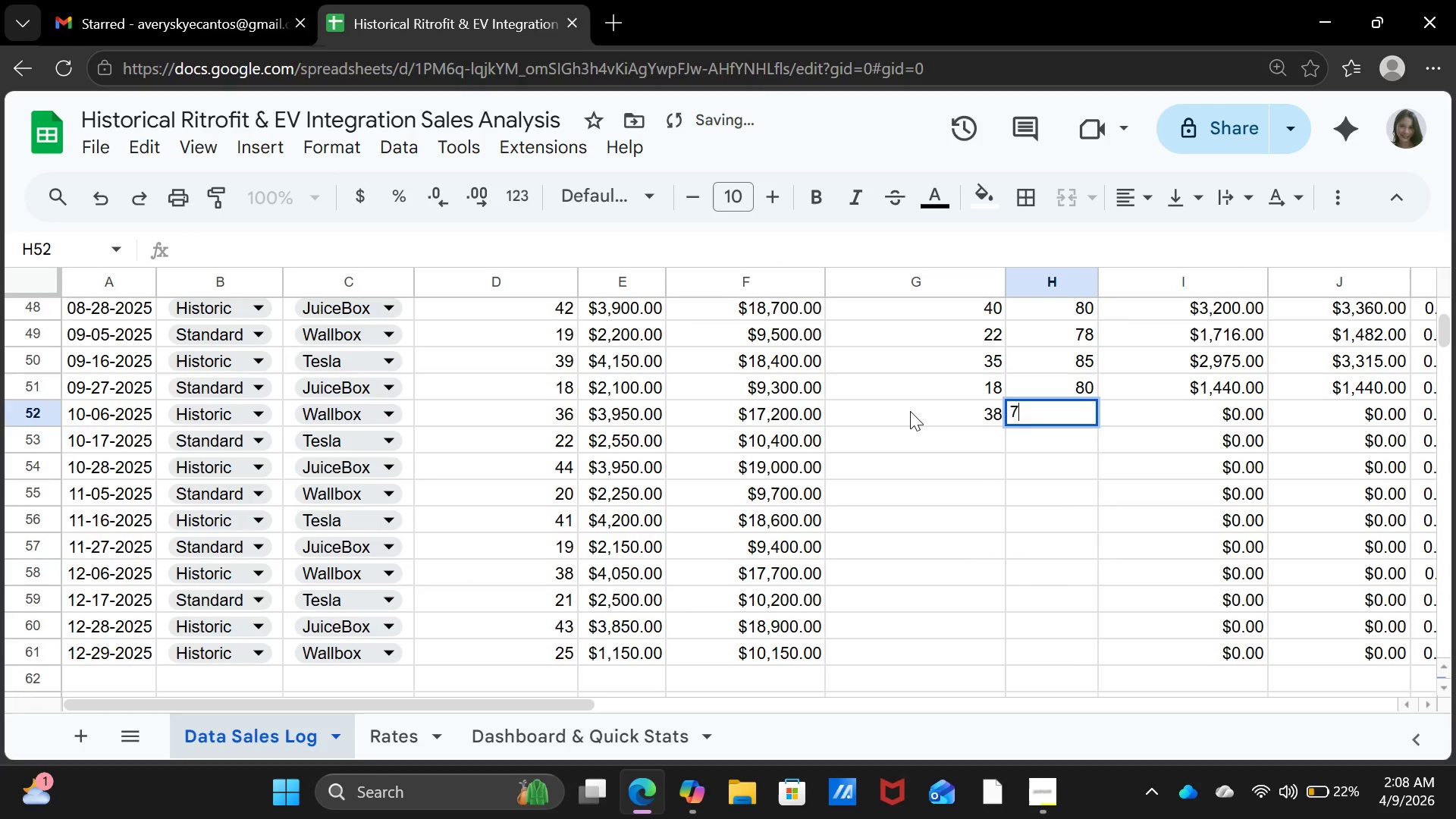 
type(78)
 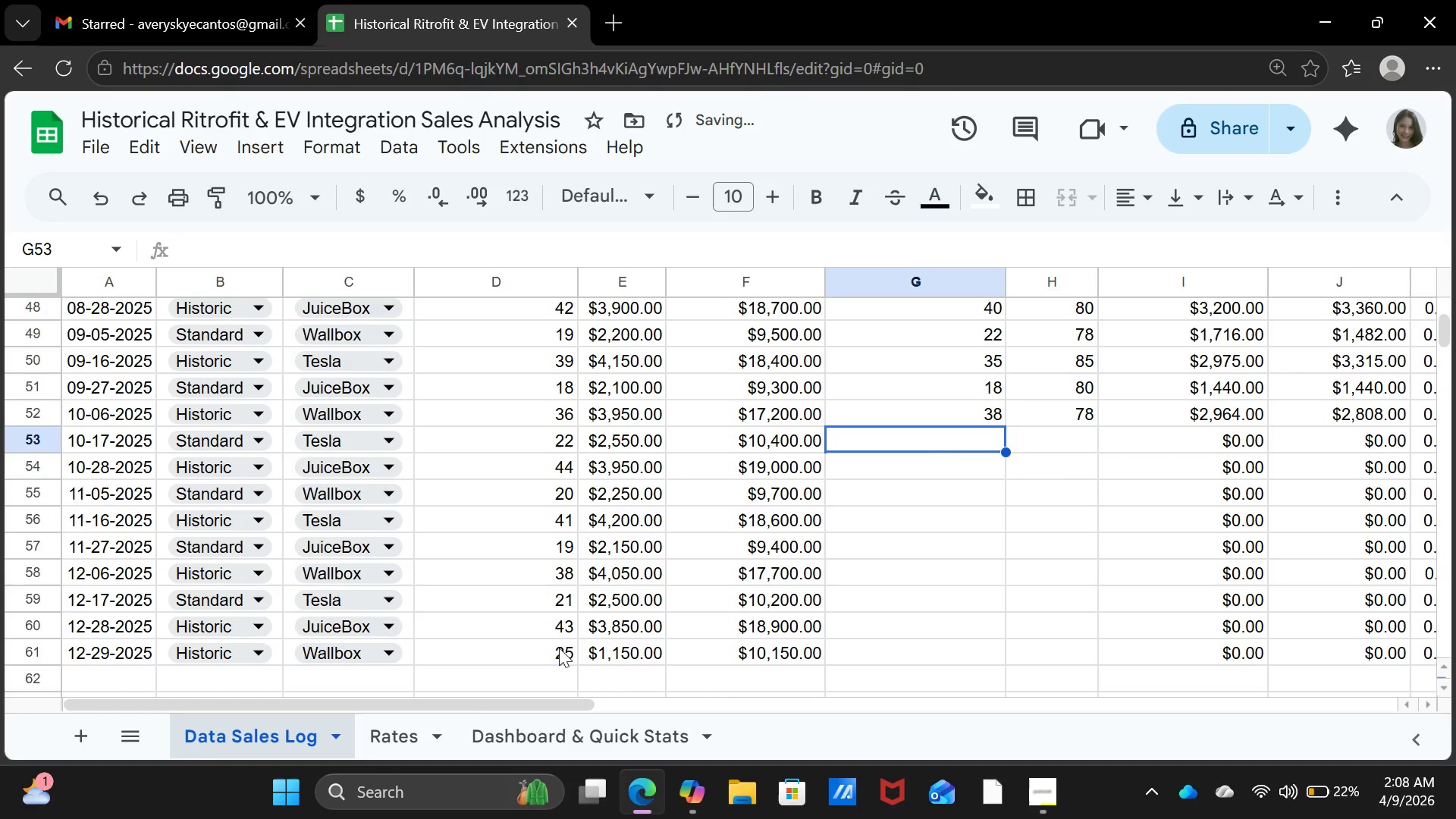 
left_click([404, 730])
 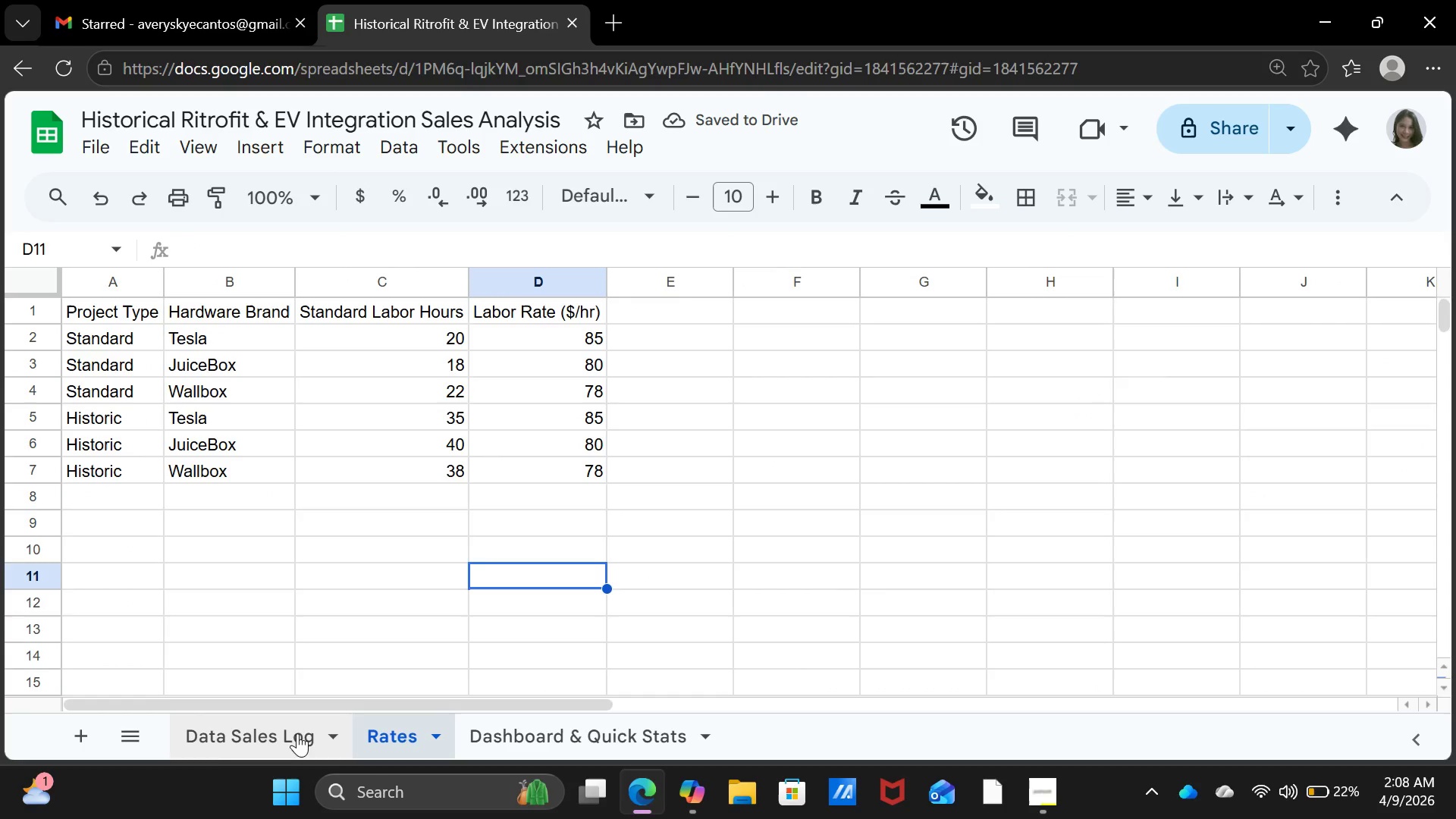 
left_click([219, 733])
 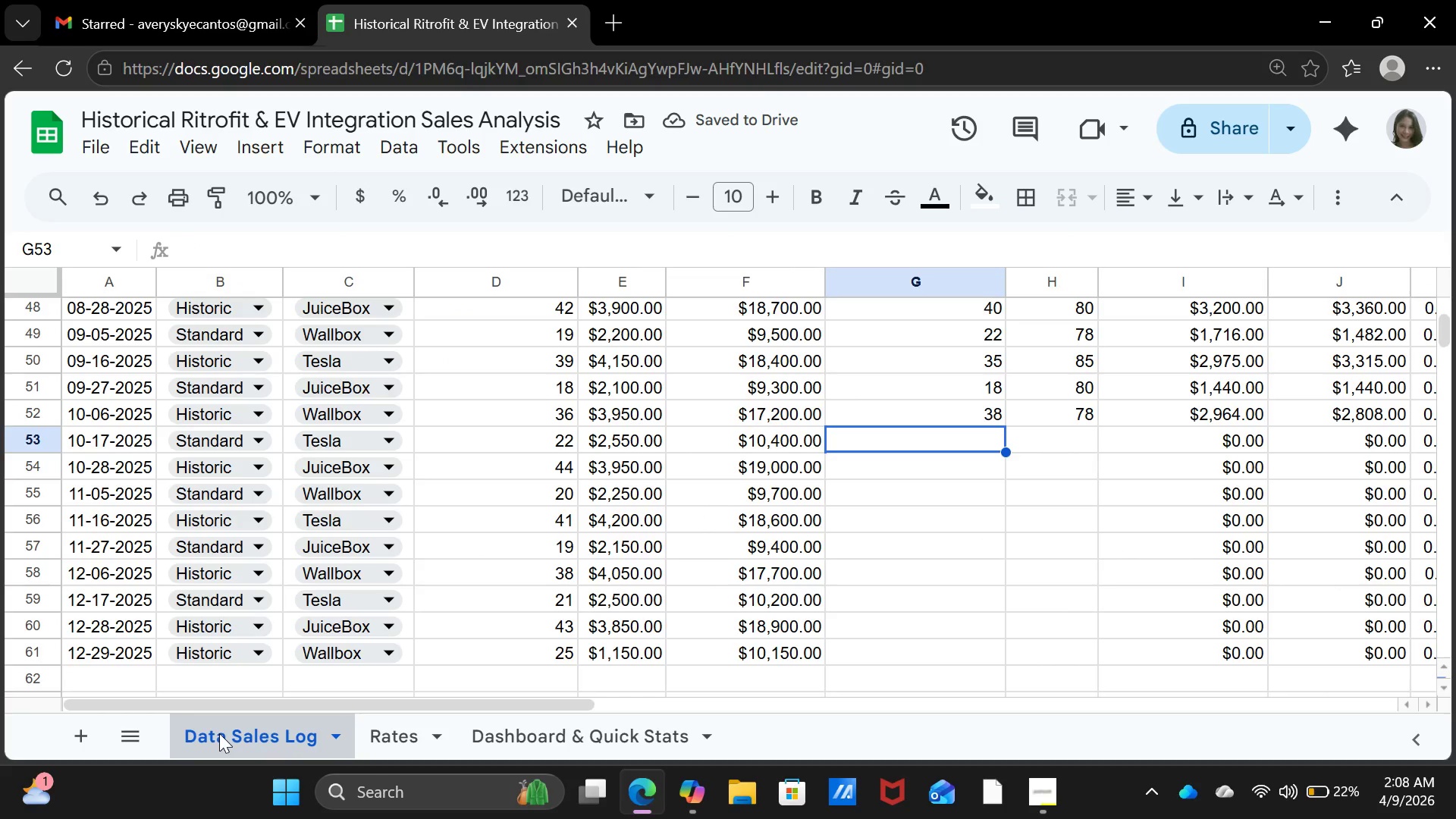 
type(20)
 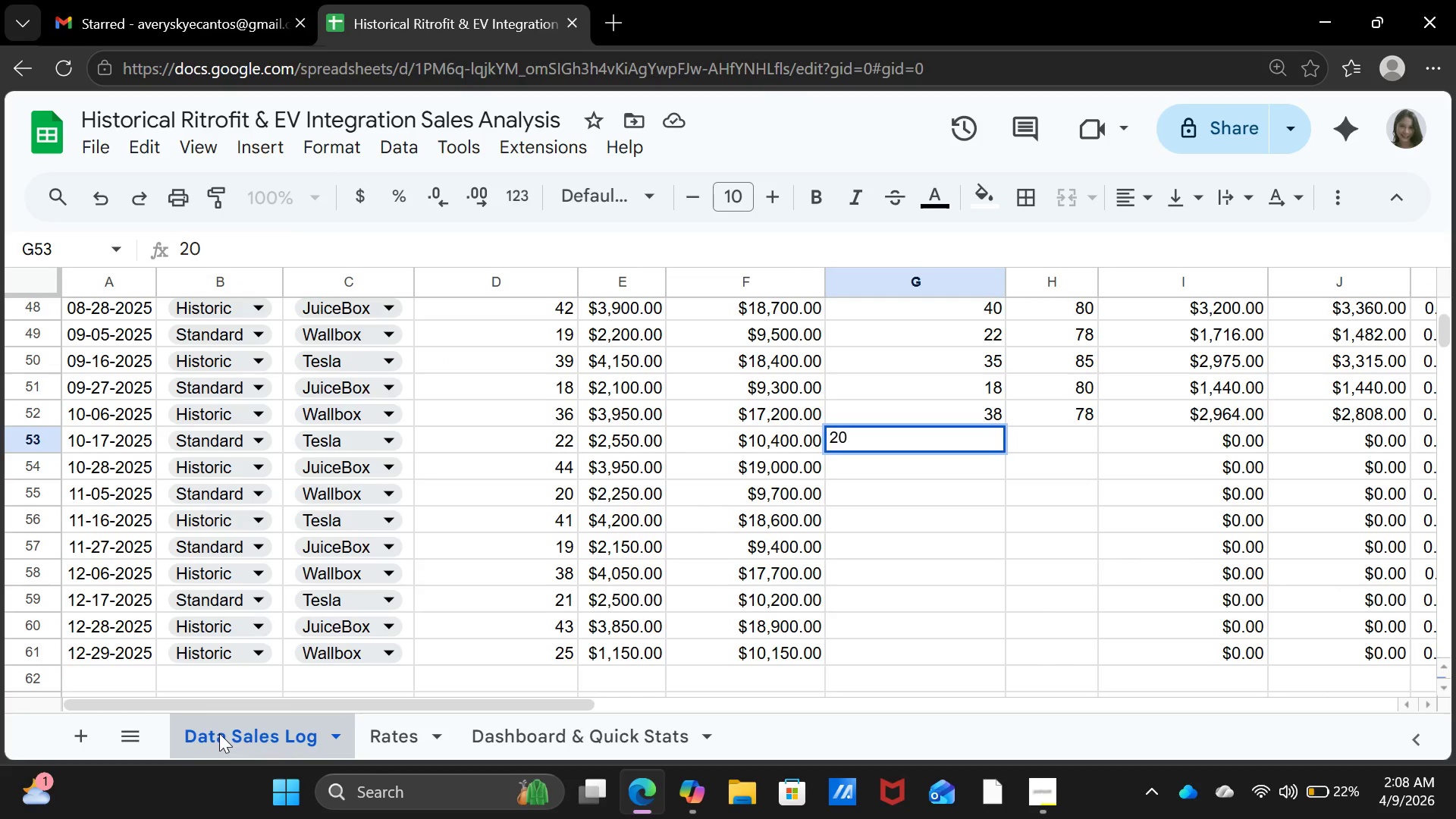 
key(ArrowRight)
 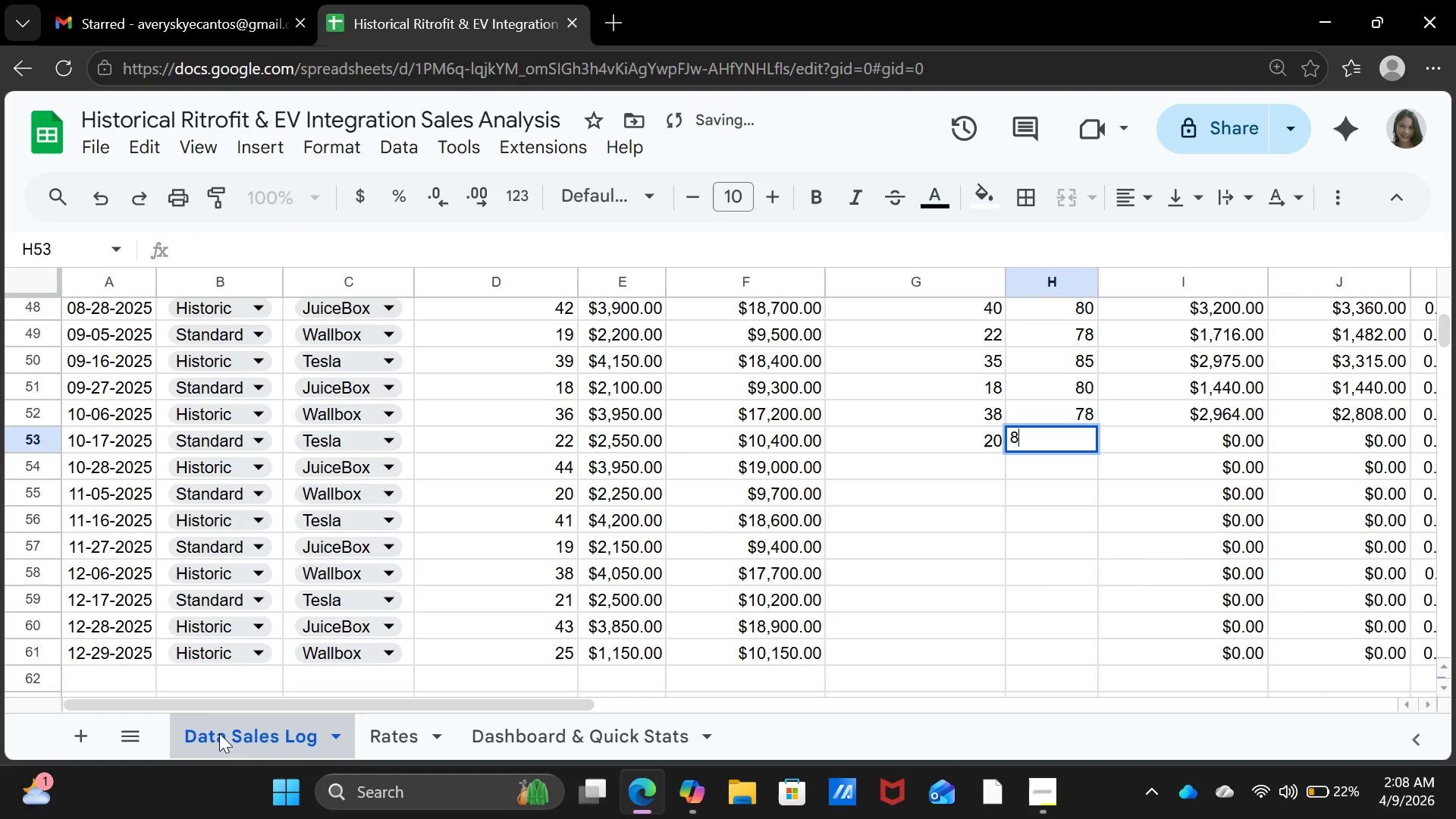 
type(85)
 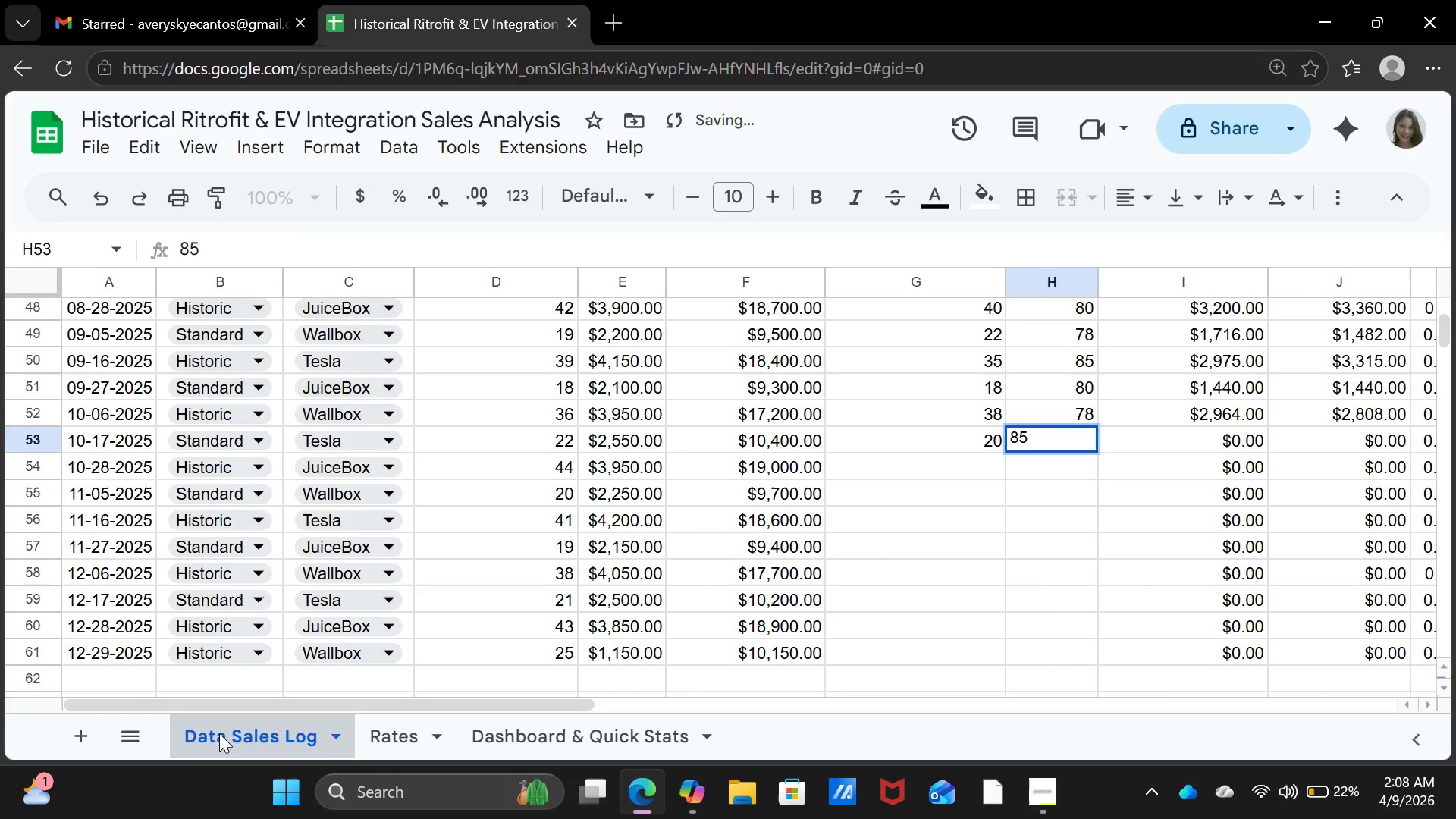 
key(ArrowDown)
 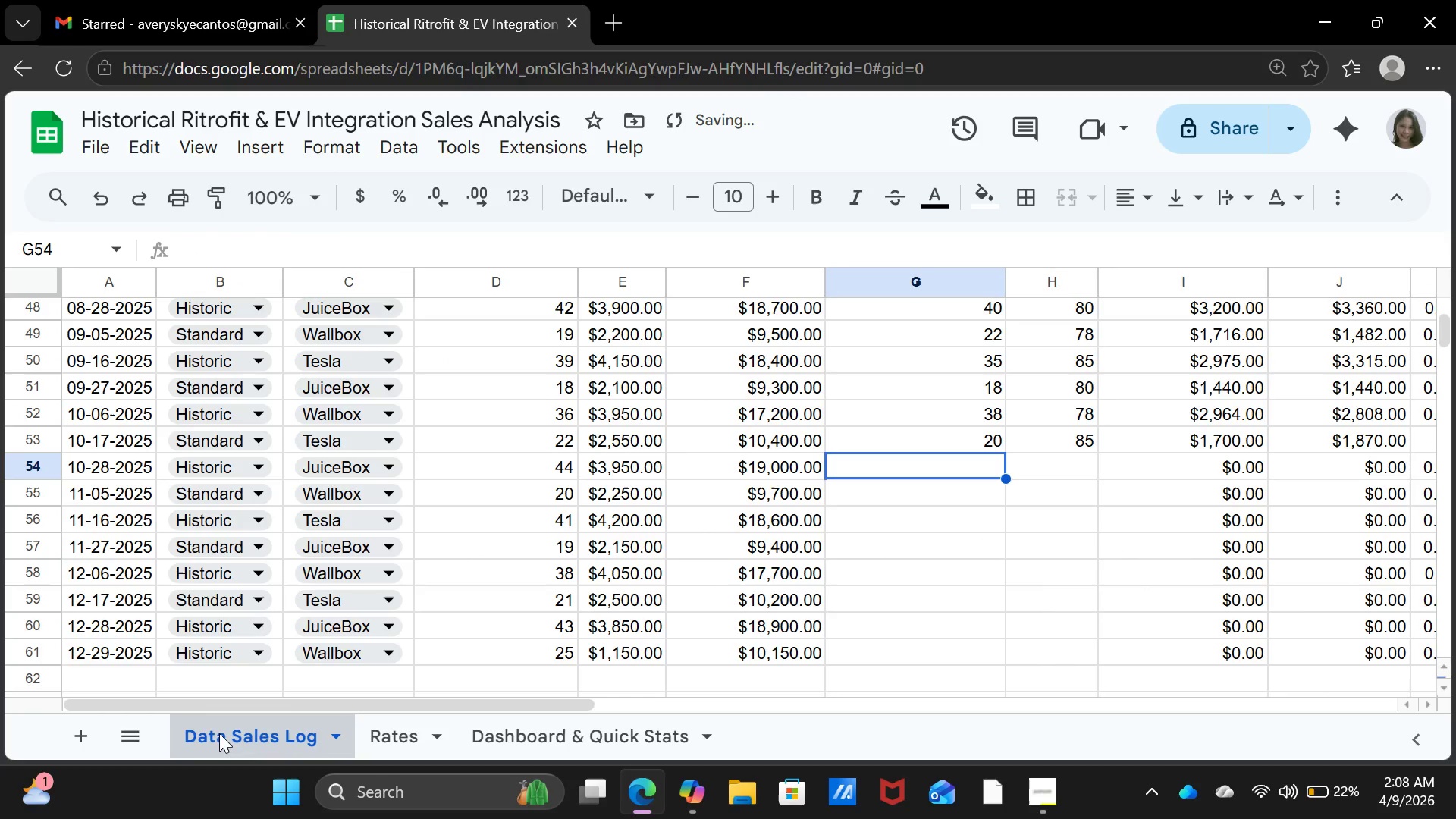 
key(ArrowLeft)
 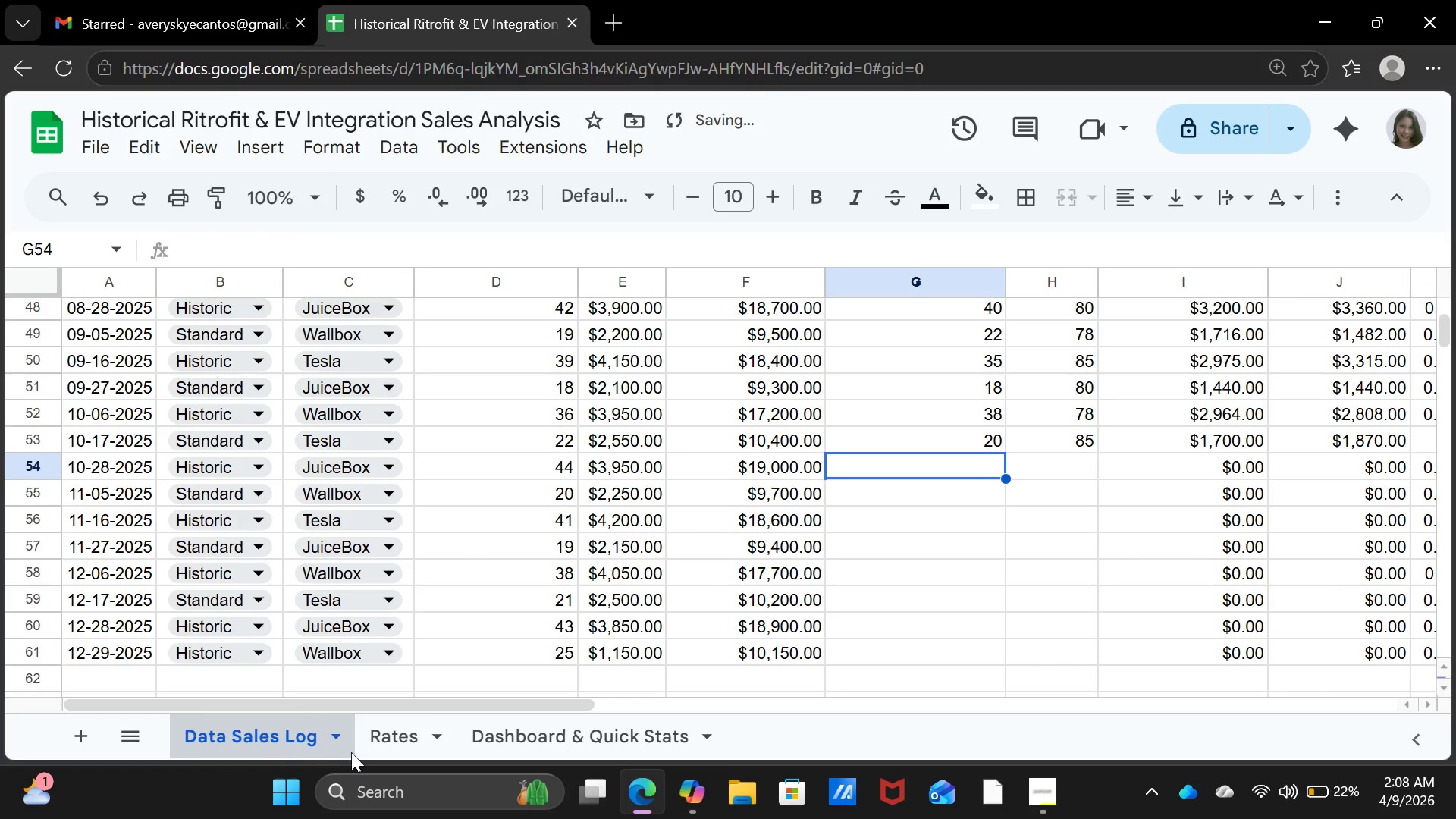 
left_click([394, 737])
 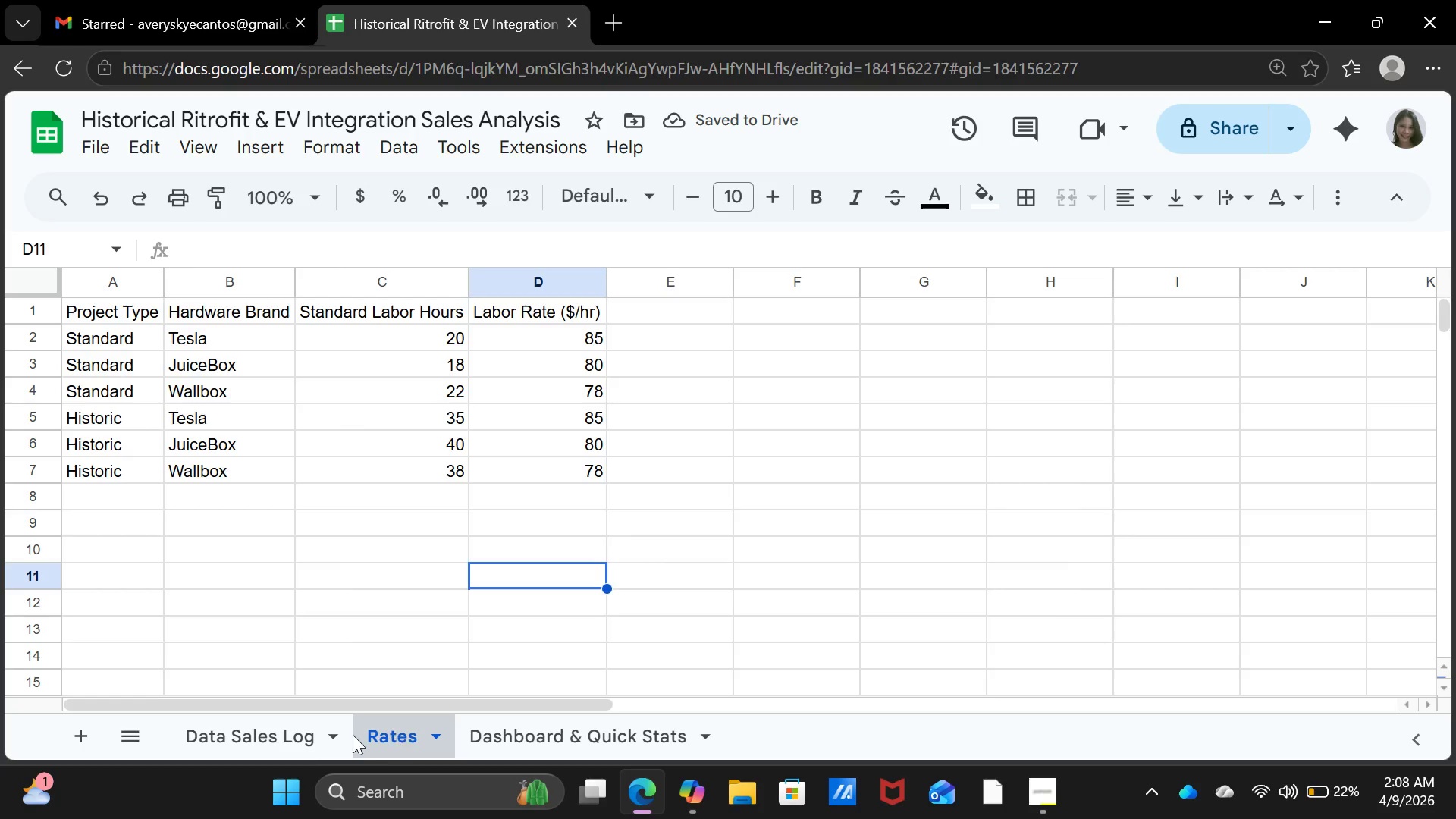 
left_click([257, 735])
 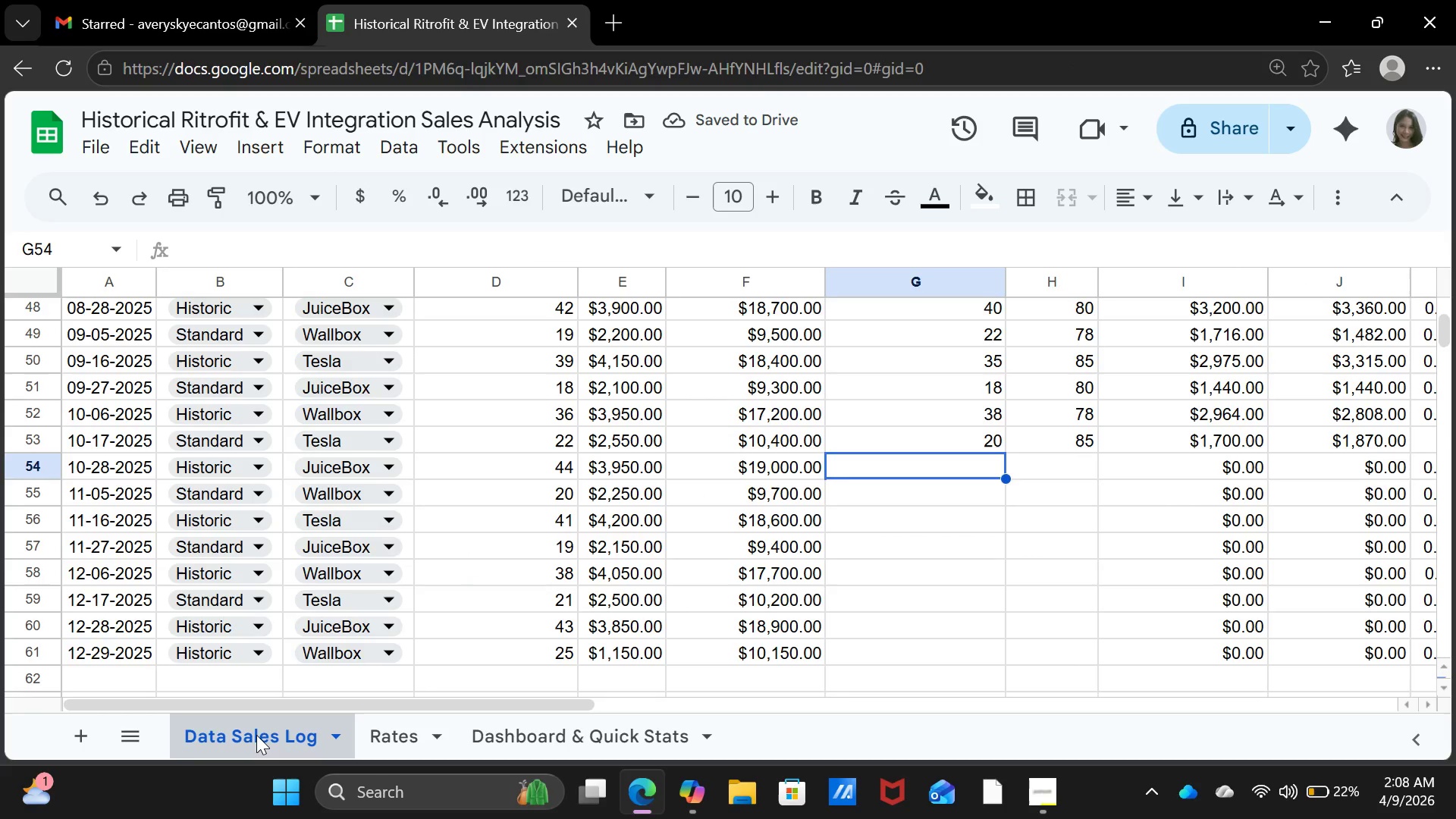 
type(40)
 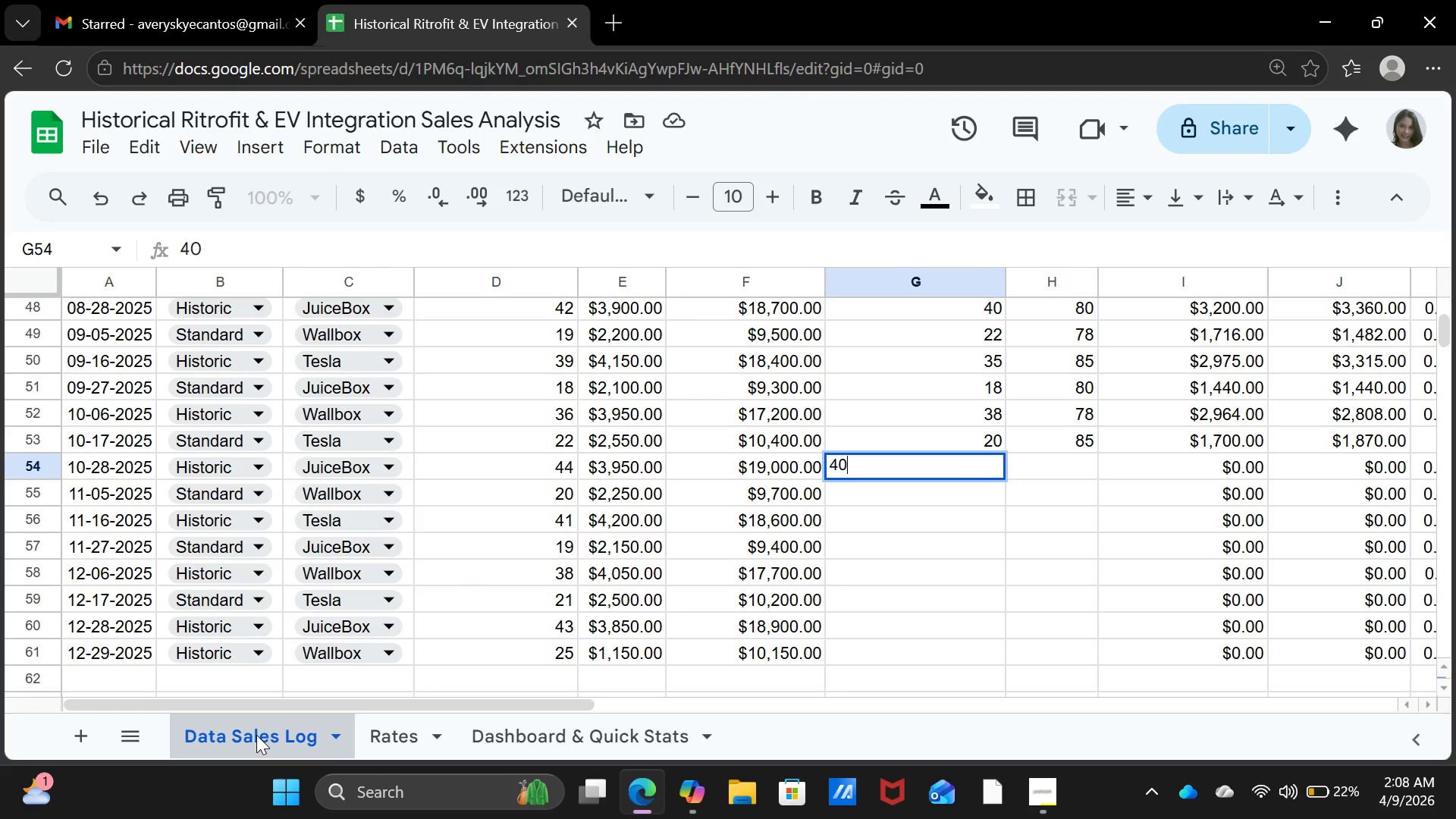 
key(ArrowRight)
 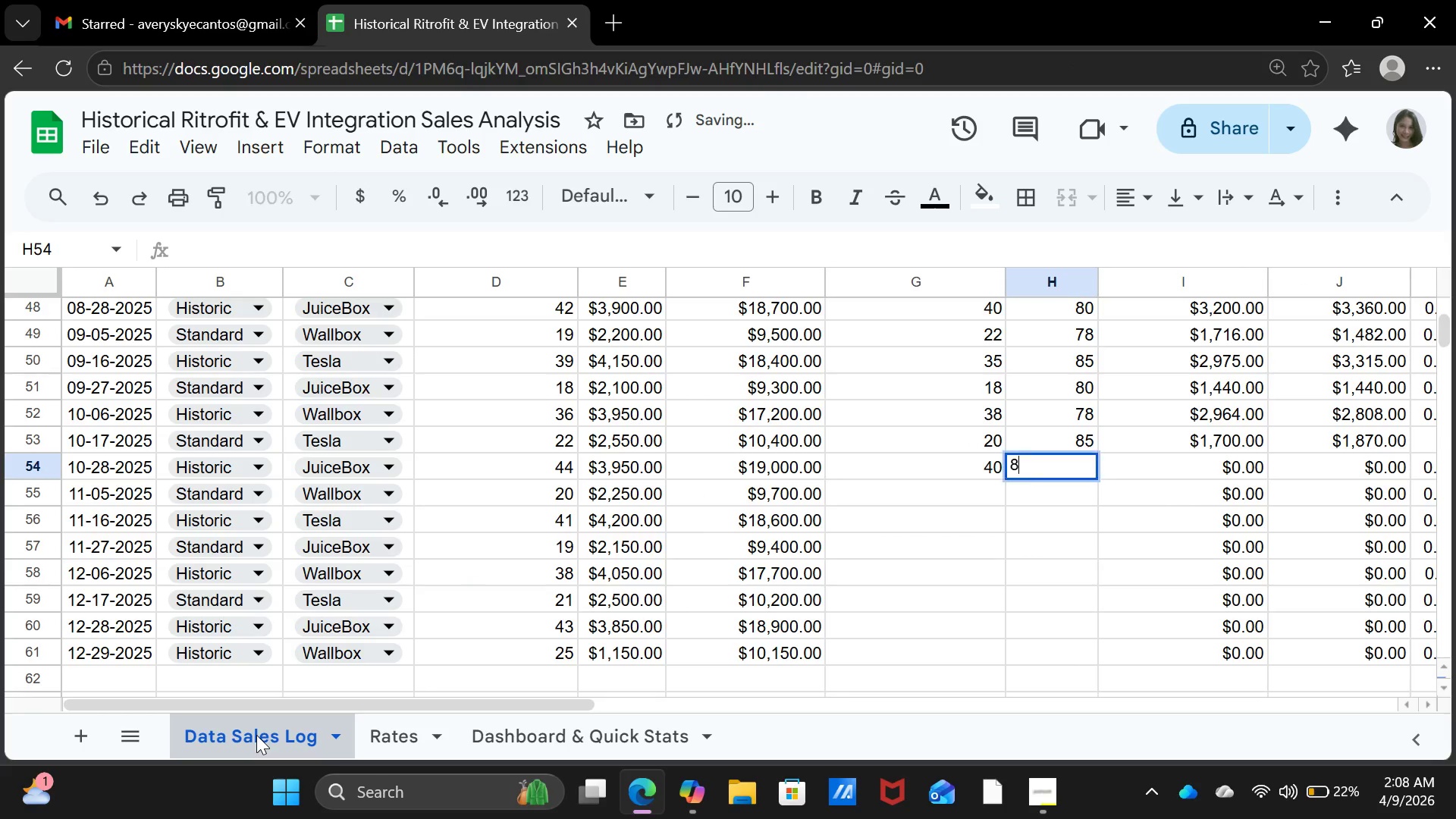 
type(80)
 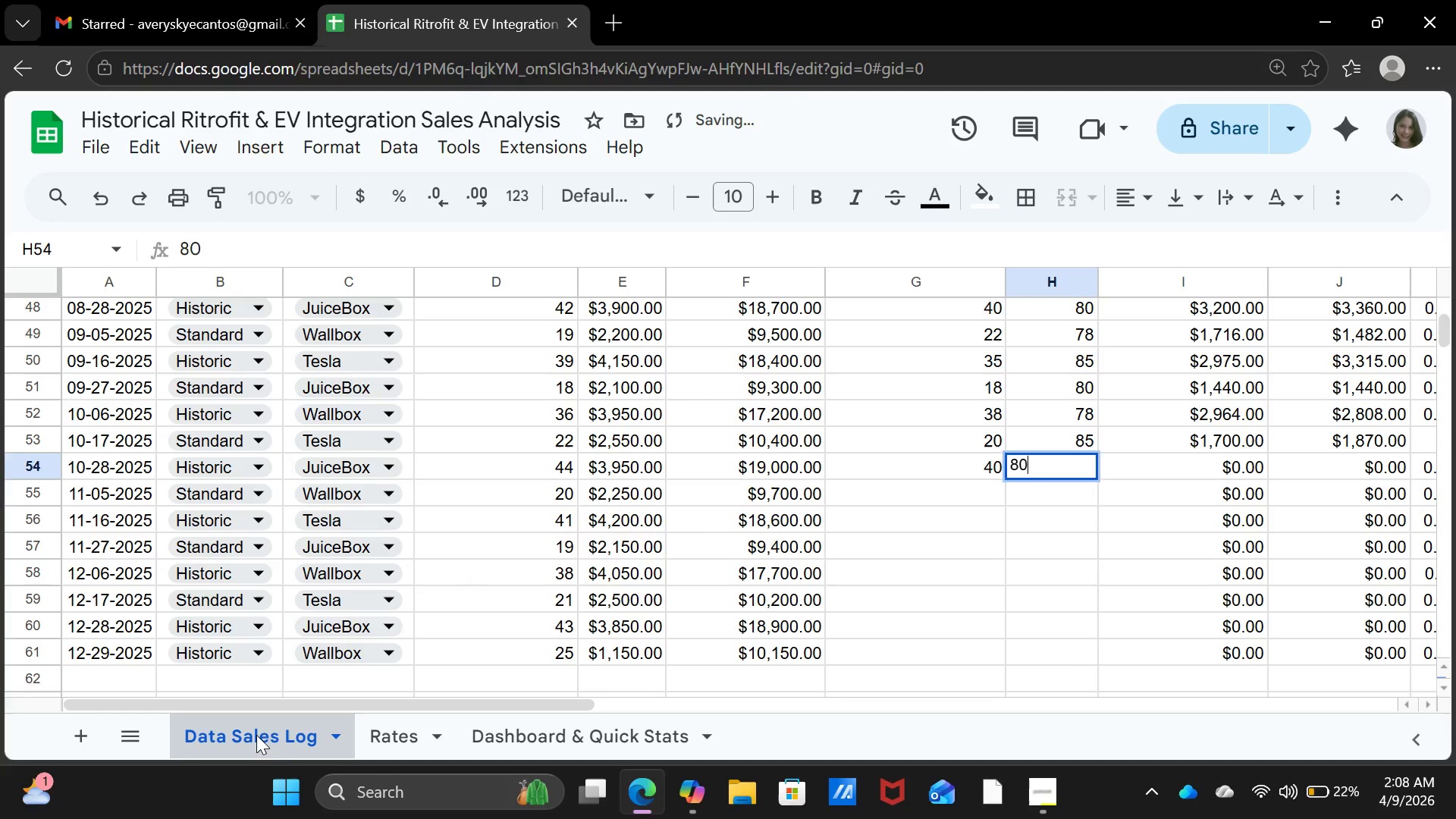 
key(ArrowDown)
 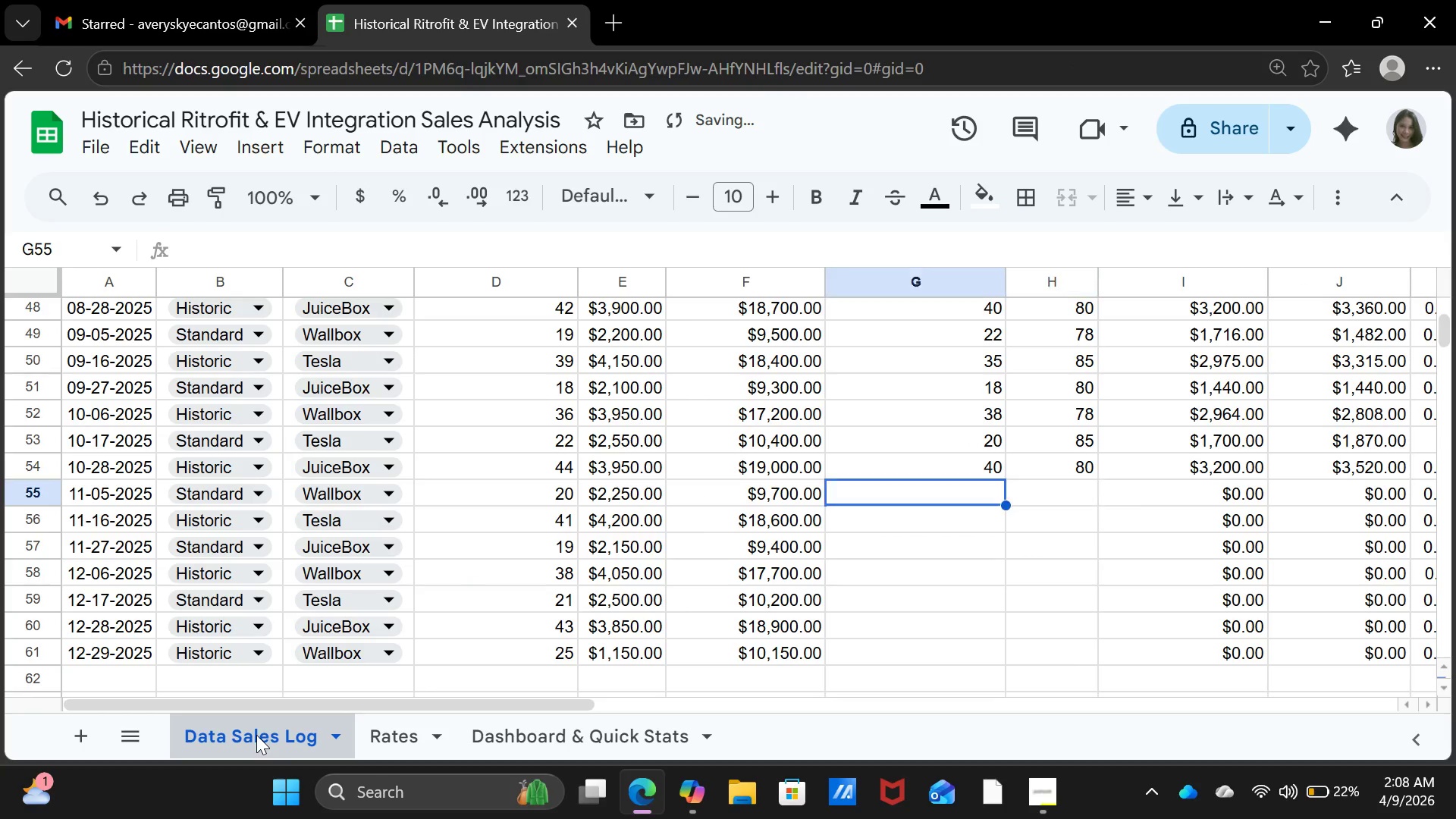 
key(ArrowLeft)
 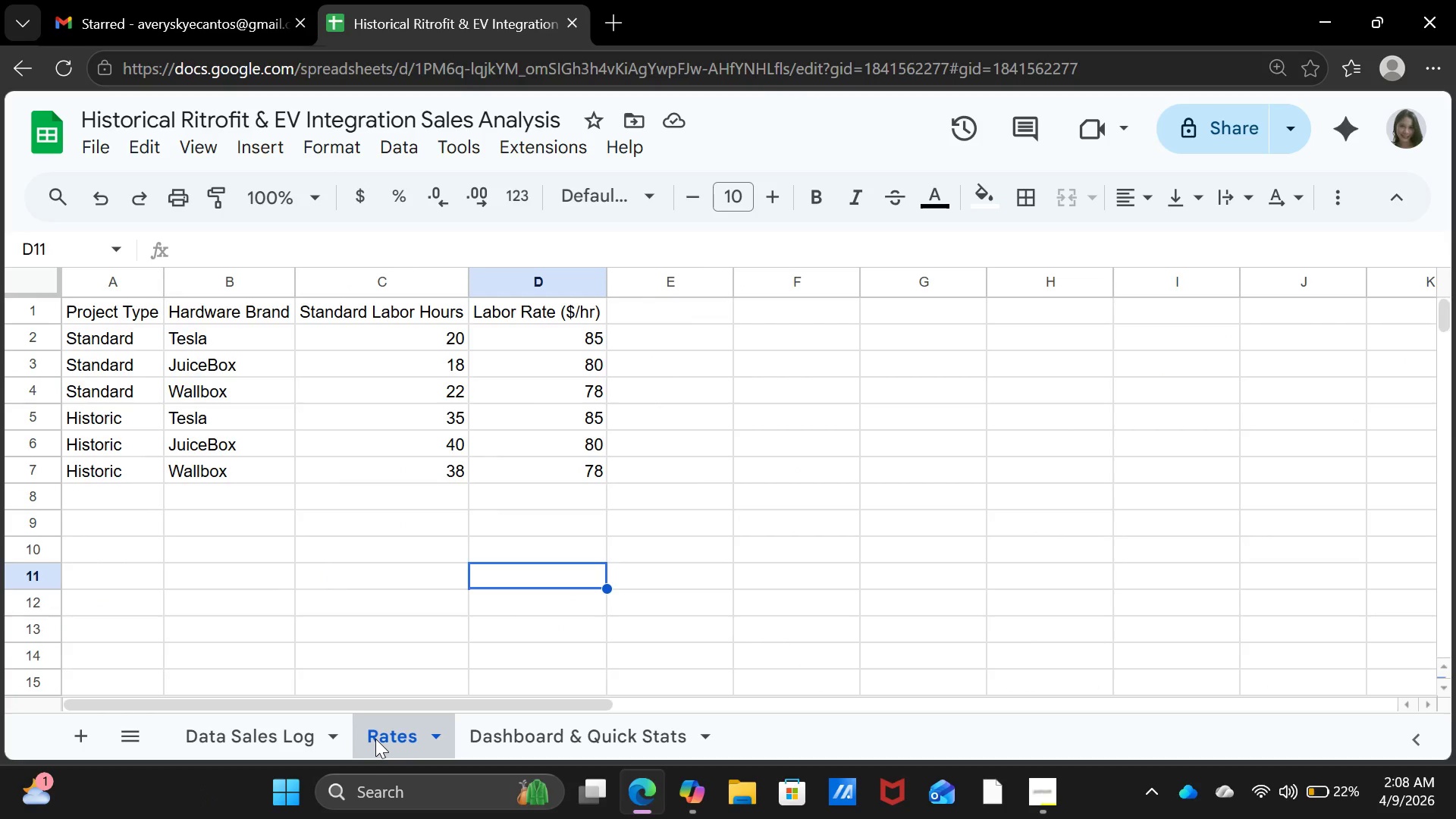 
wait(7.0)
 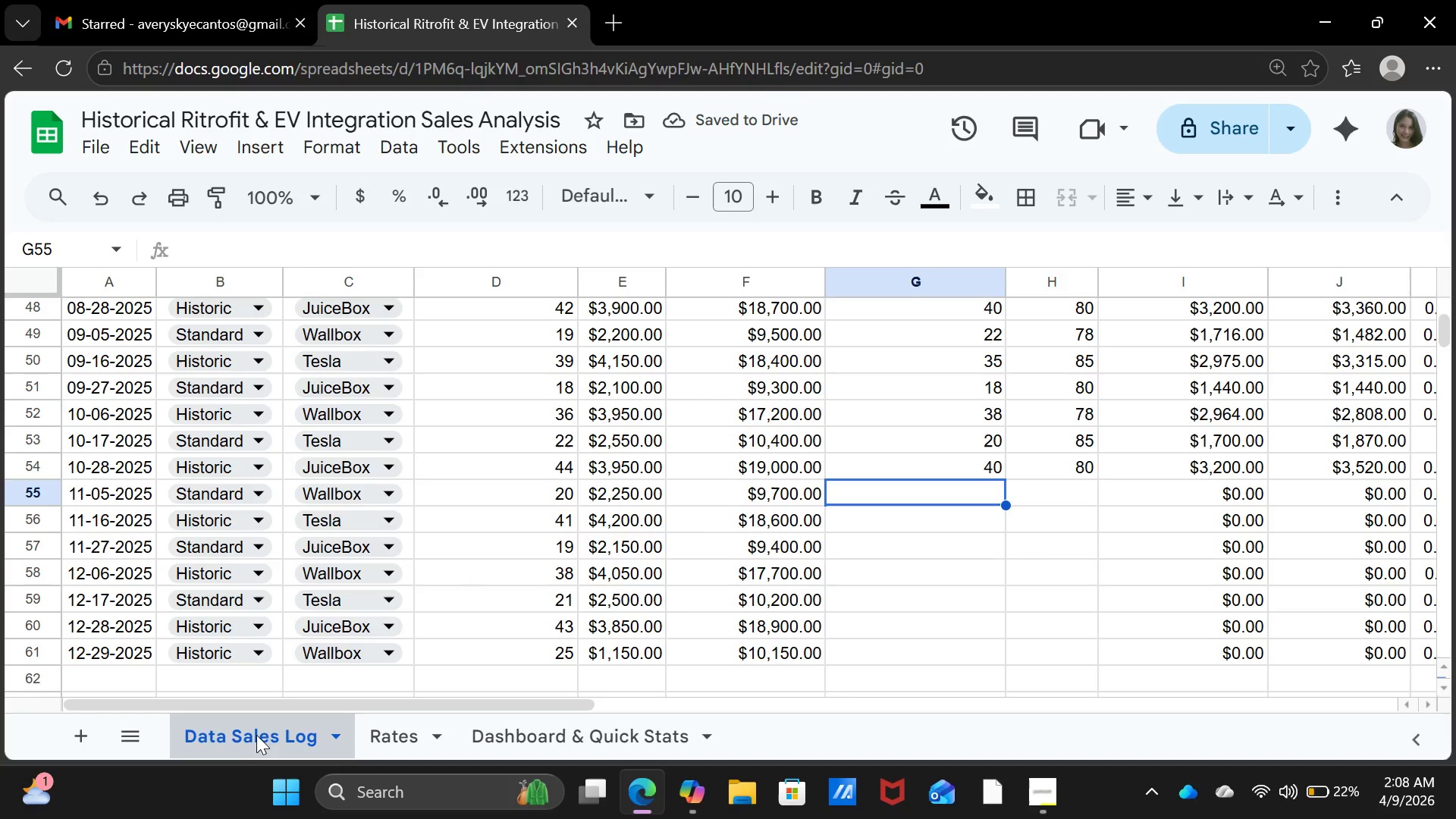 
left_click([278, 731])
 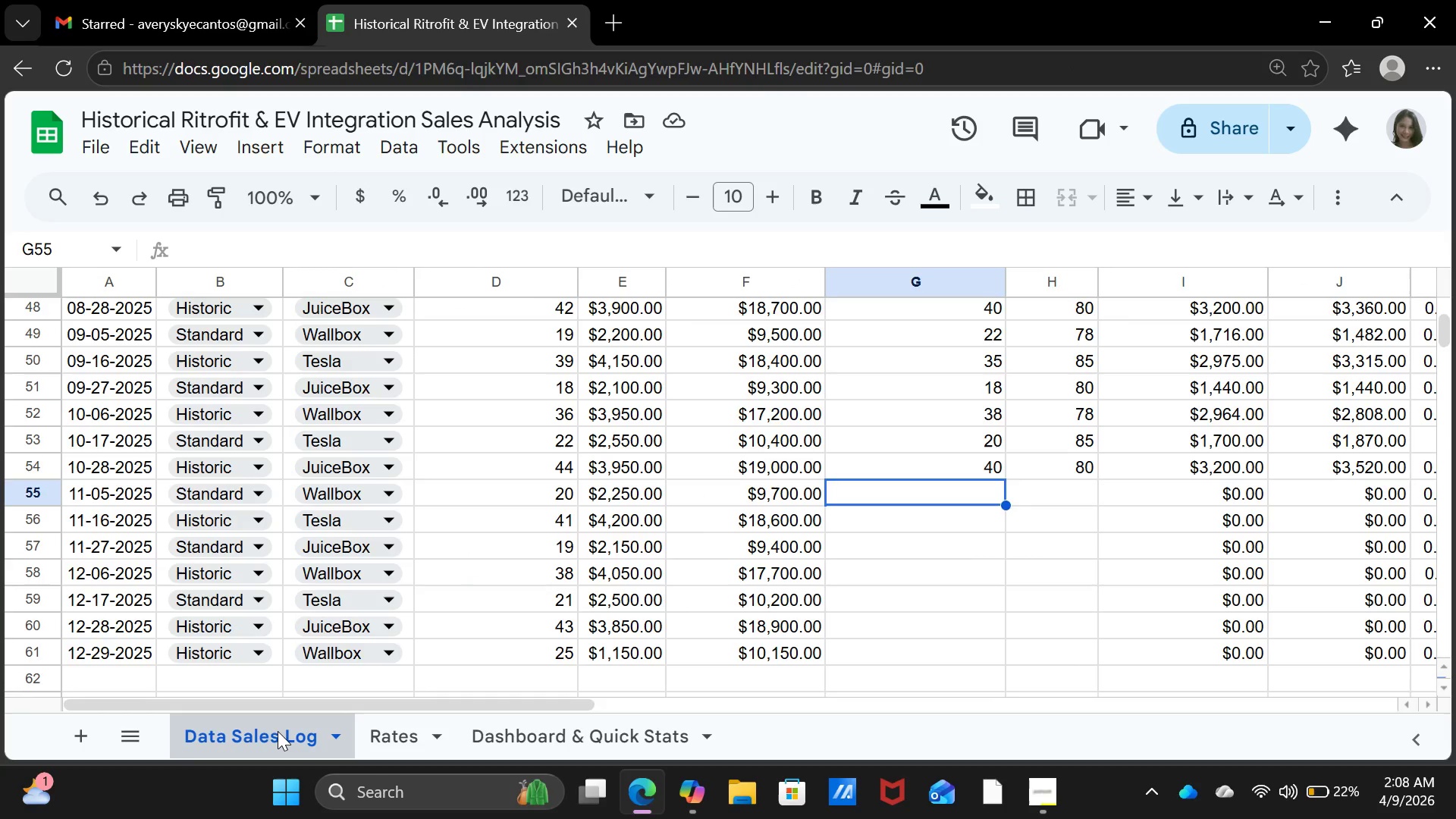 
type(22)
 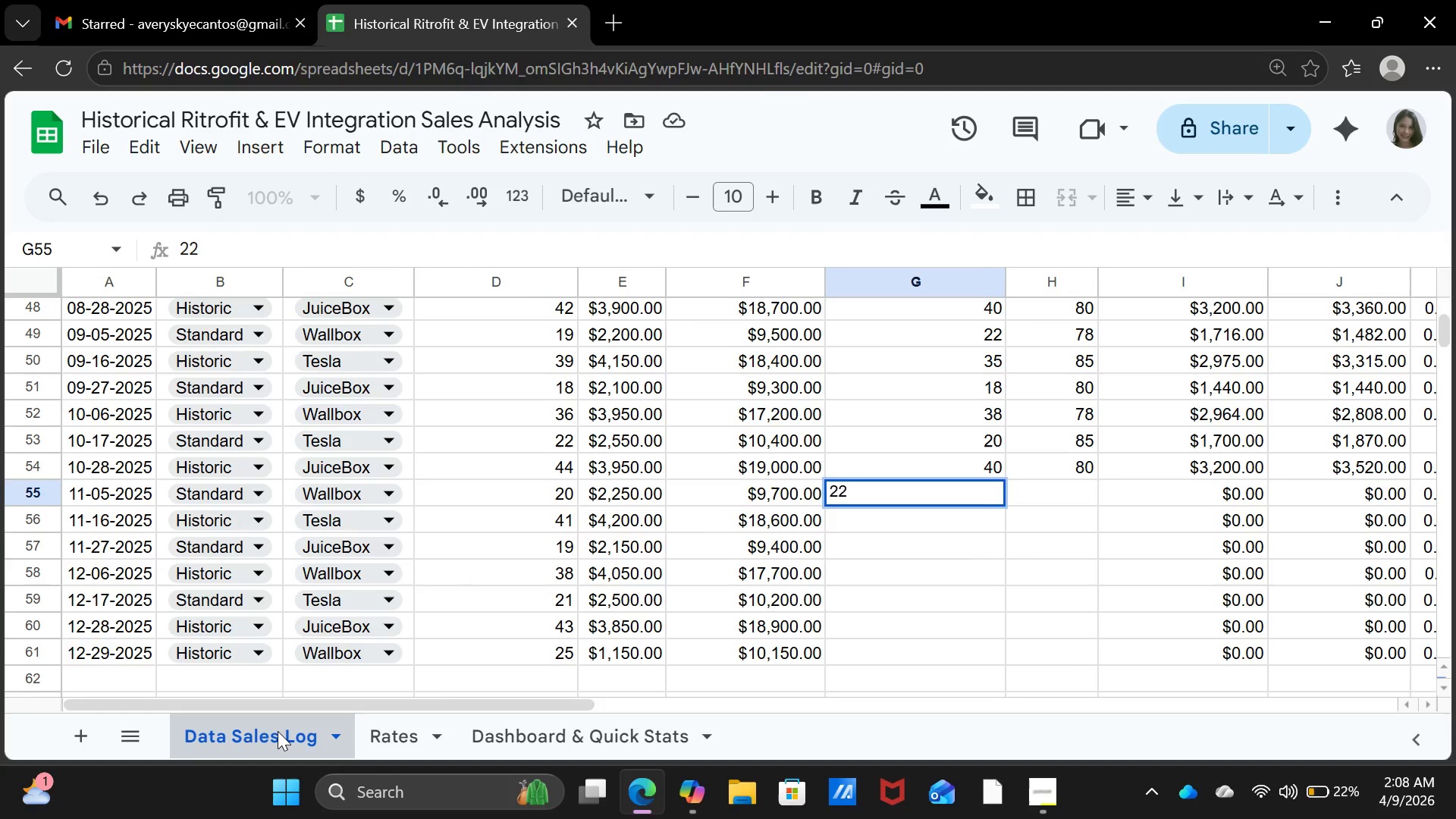 
key(ArrowRight)
 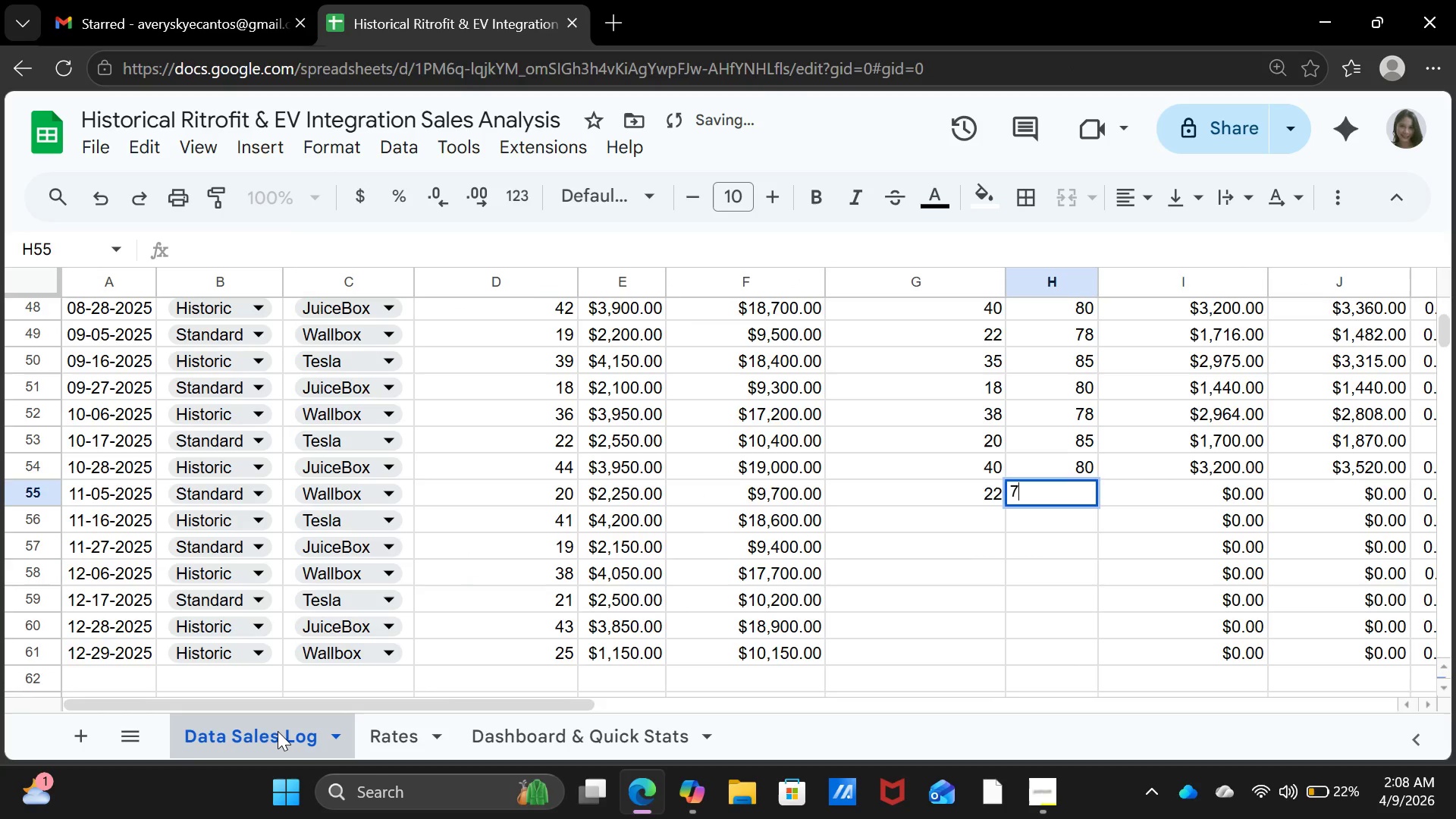 
type(78)
 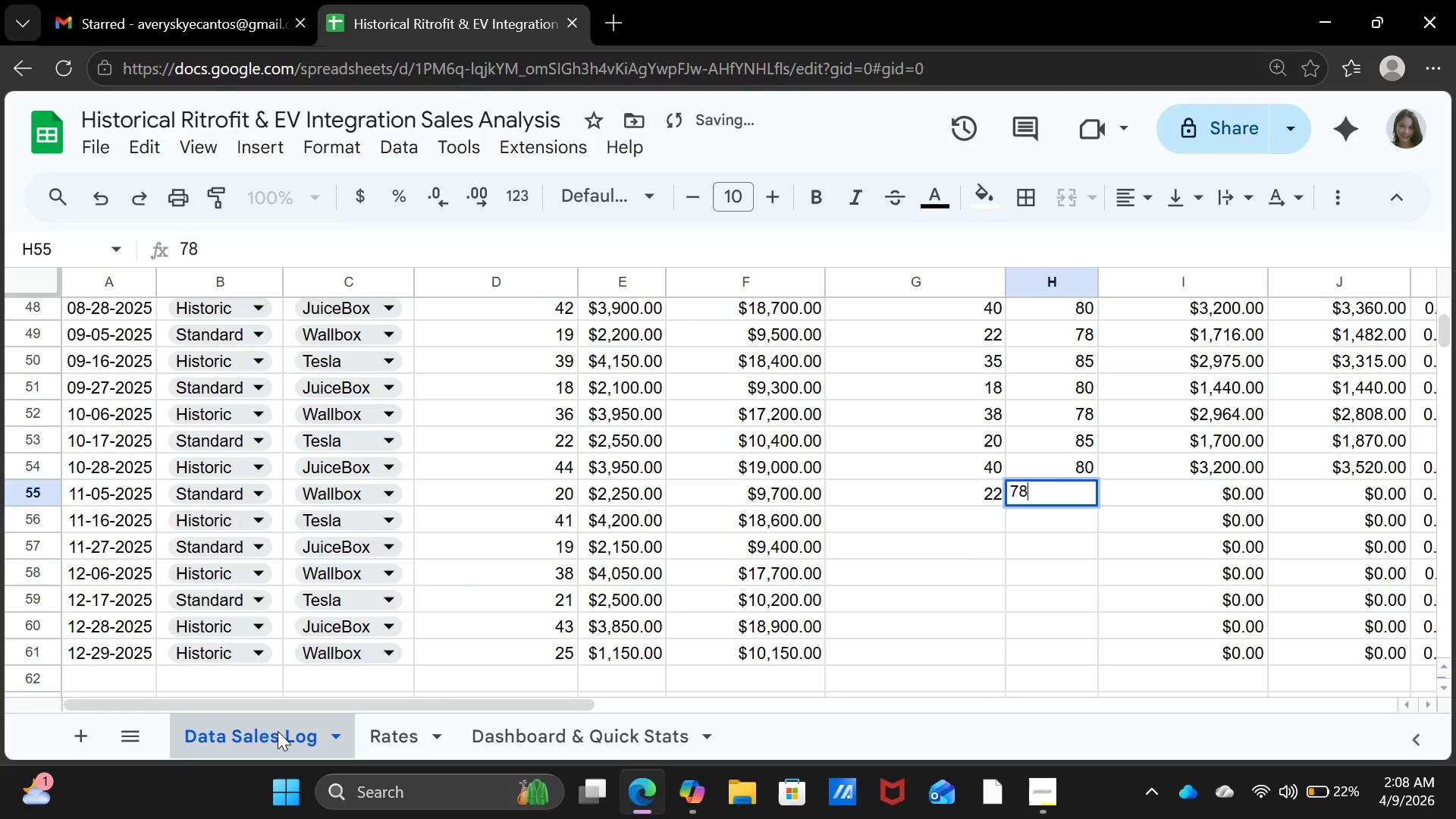 
key(ArrowDown)
 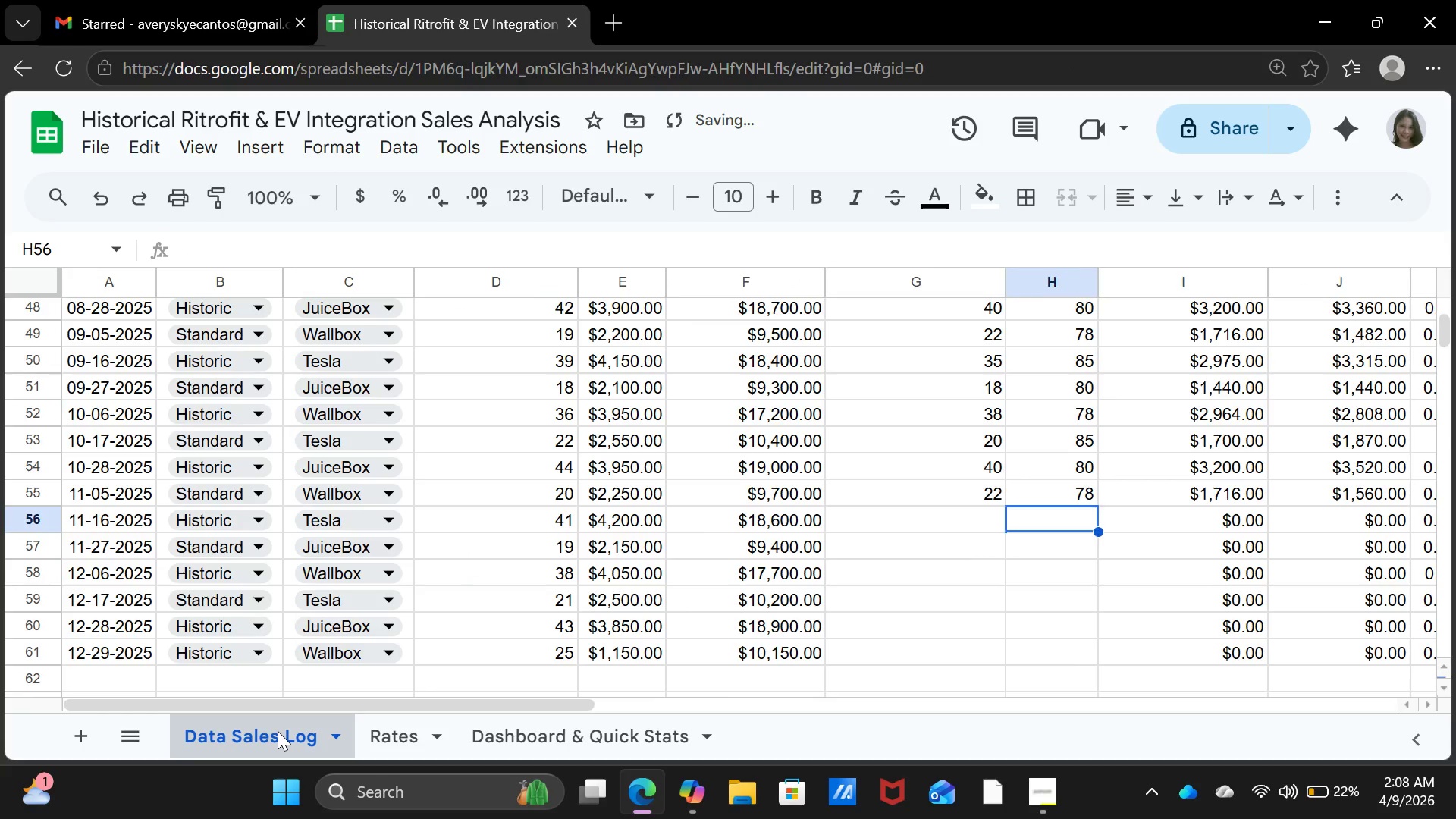 
key(ArrowLeft)
 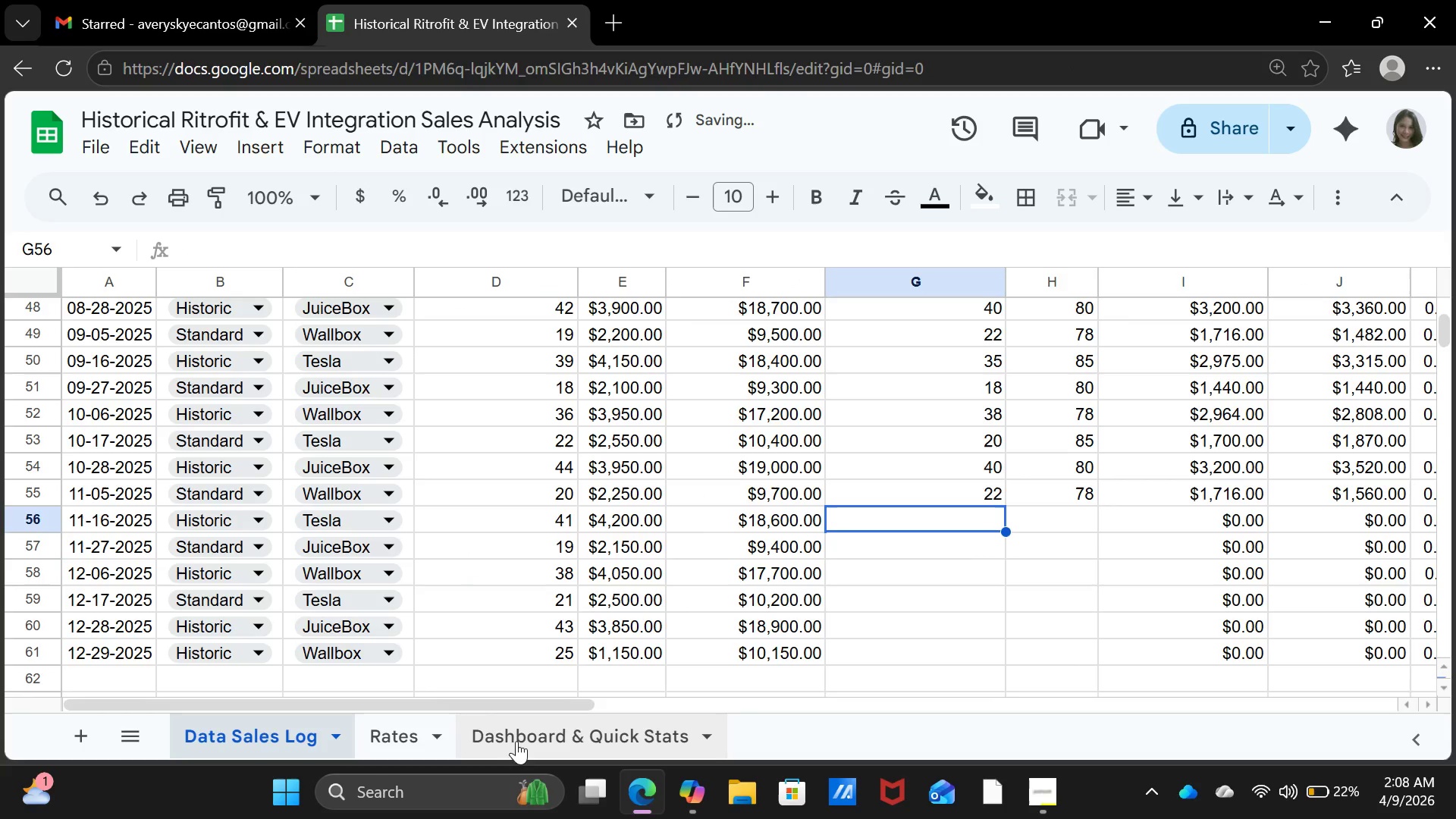 
left_click([524, 737])
 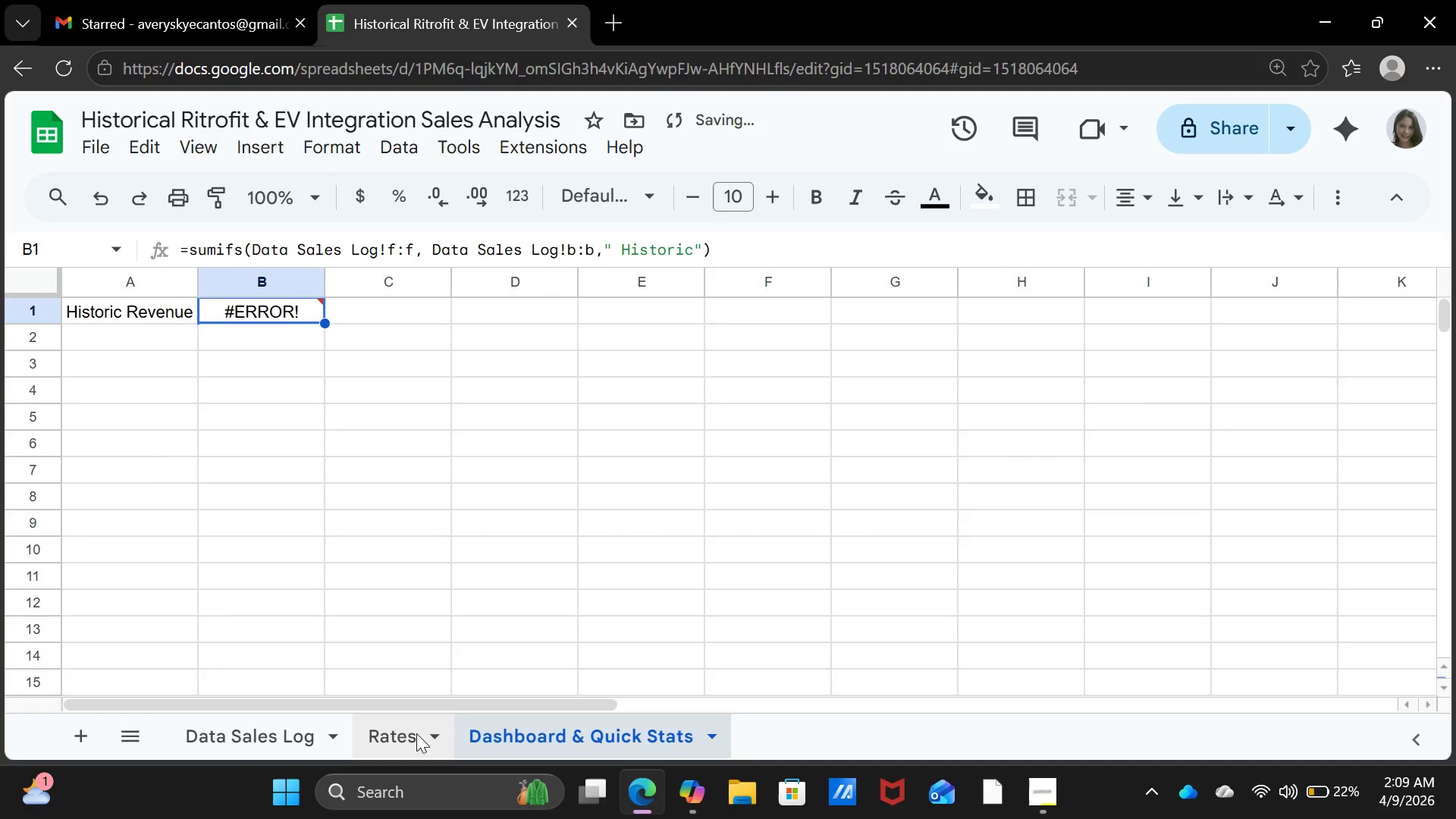 
left_click([395, 733])
 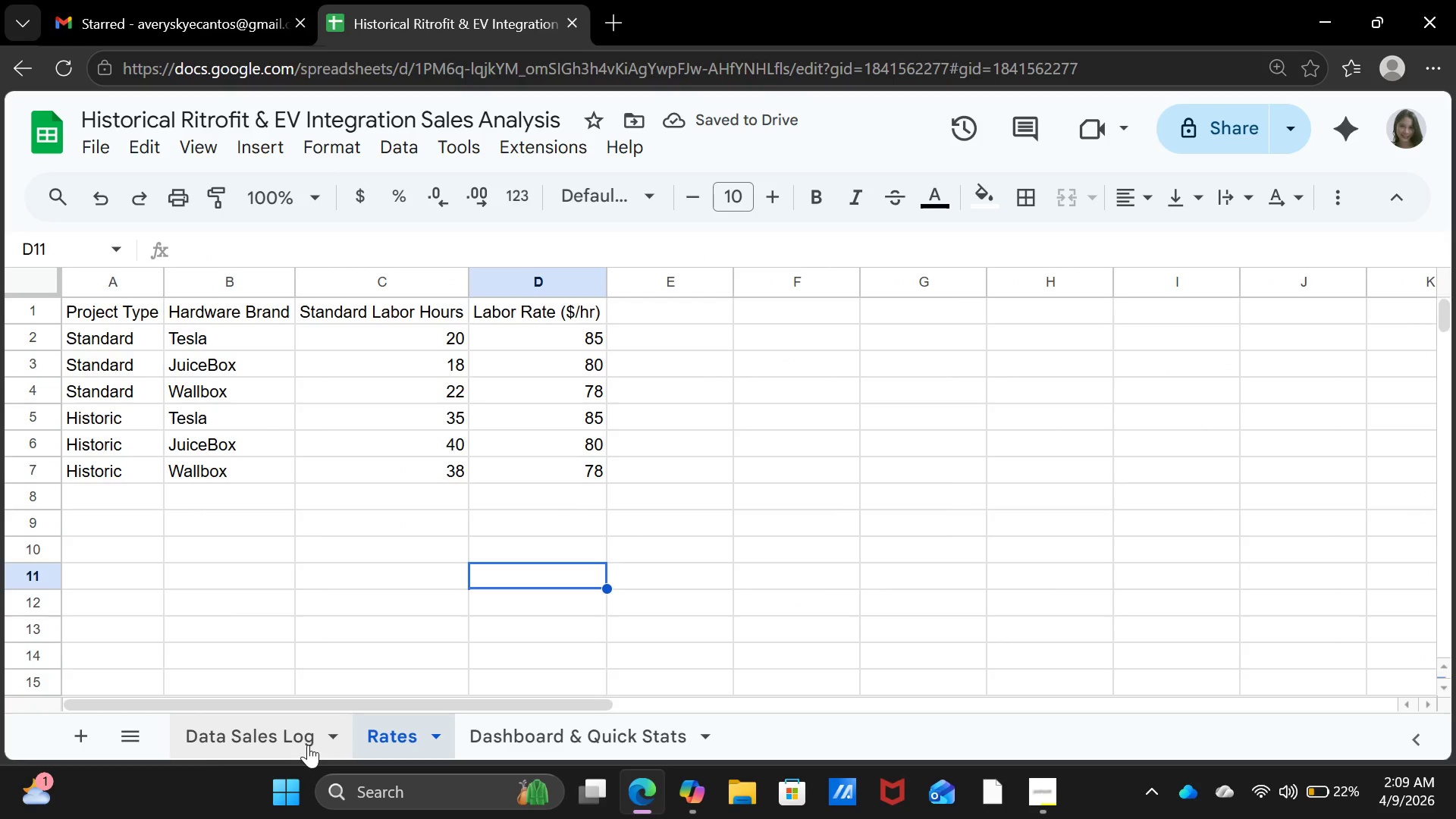 
left_click([202, 741])
 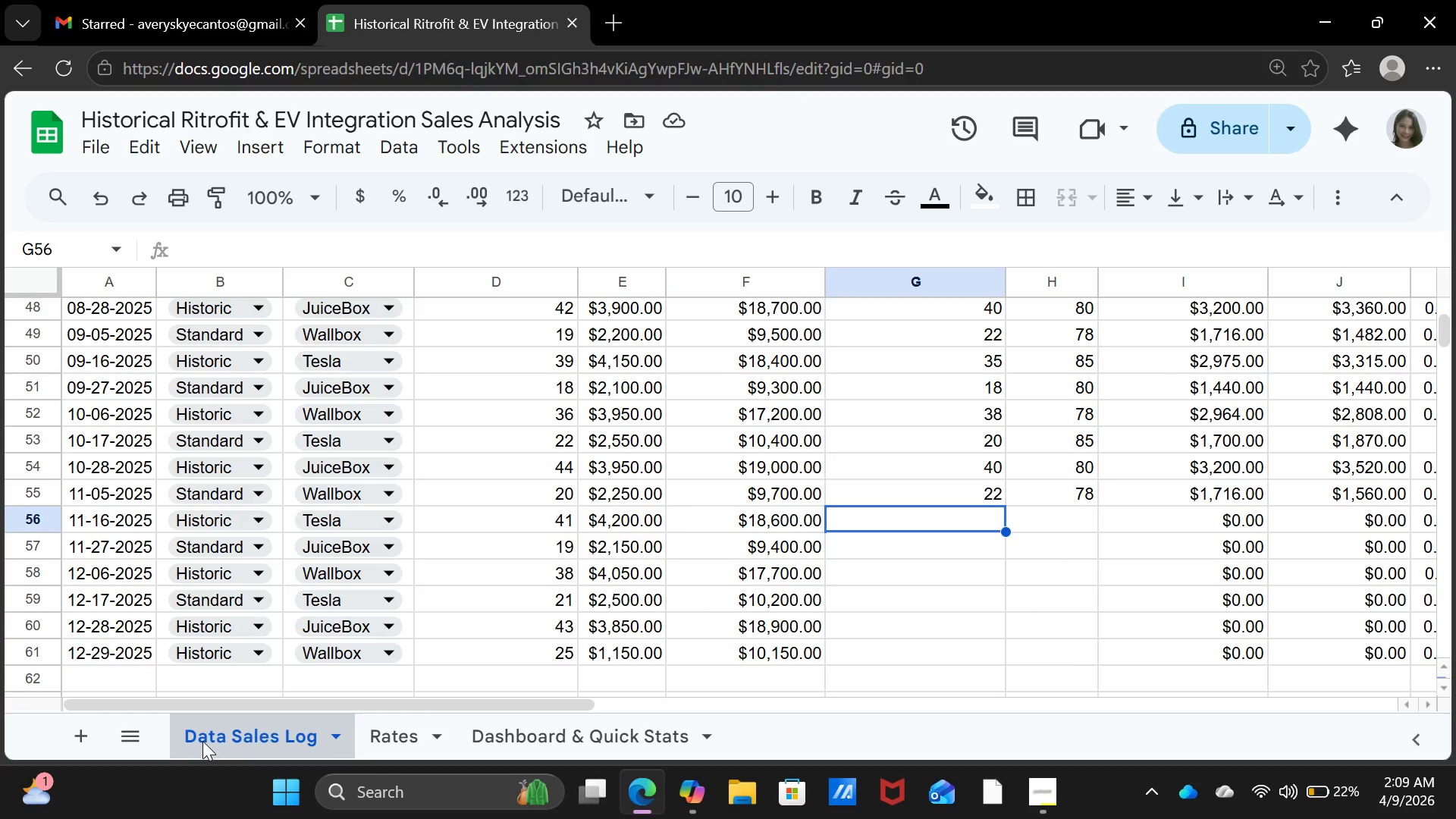 
type(35)
 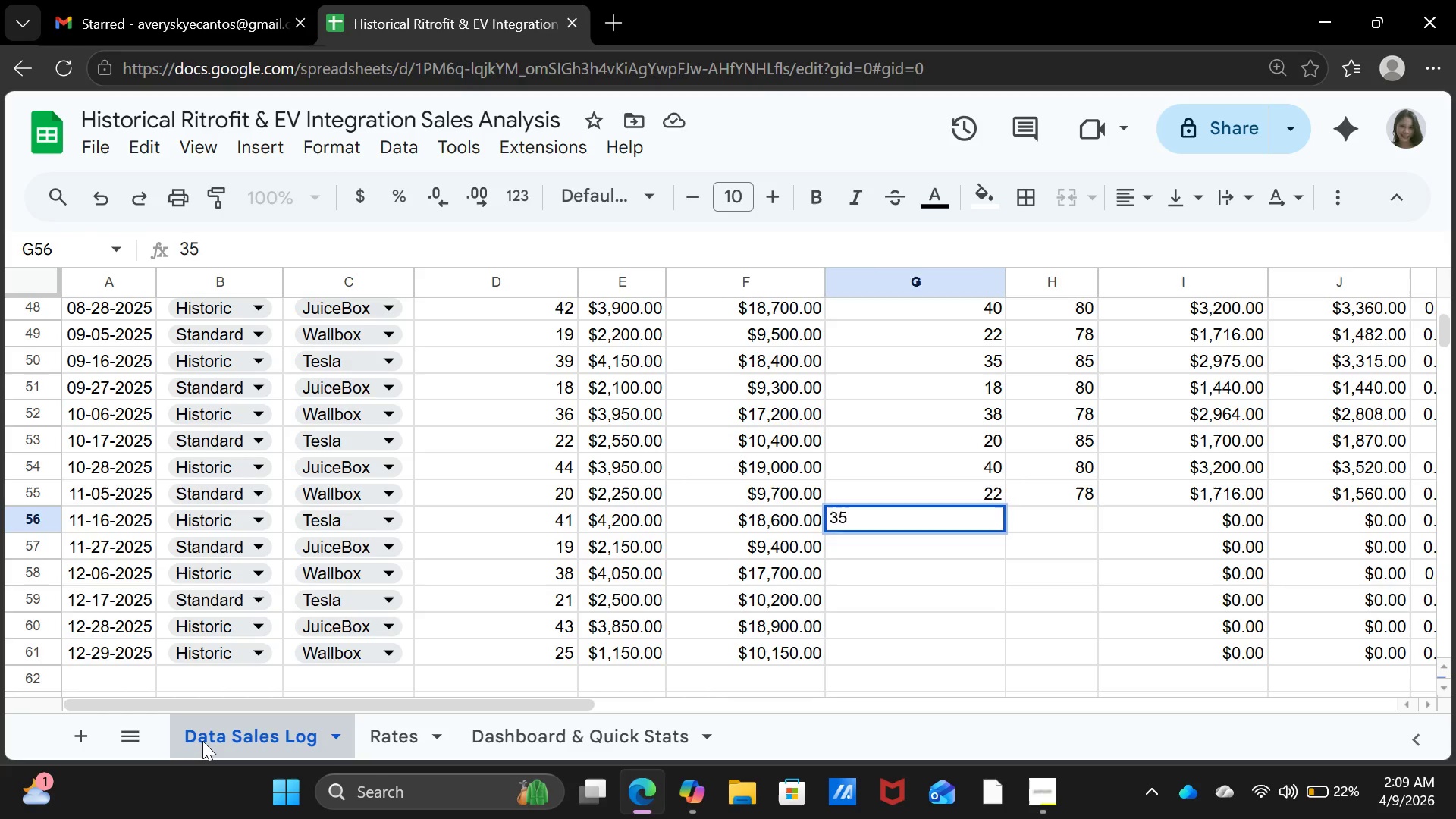 
key(ArrowRight)
 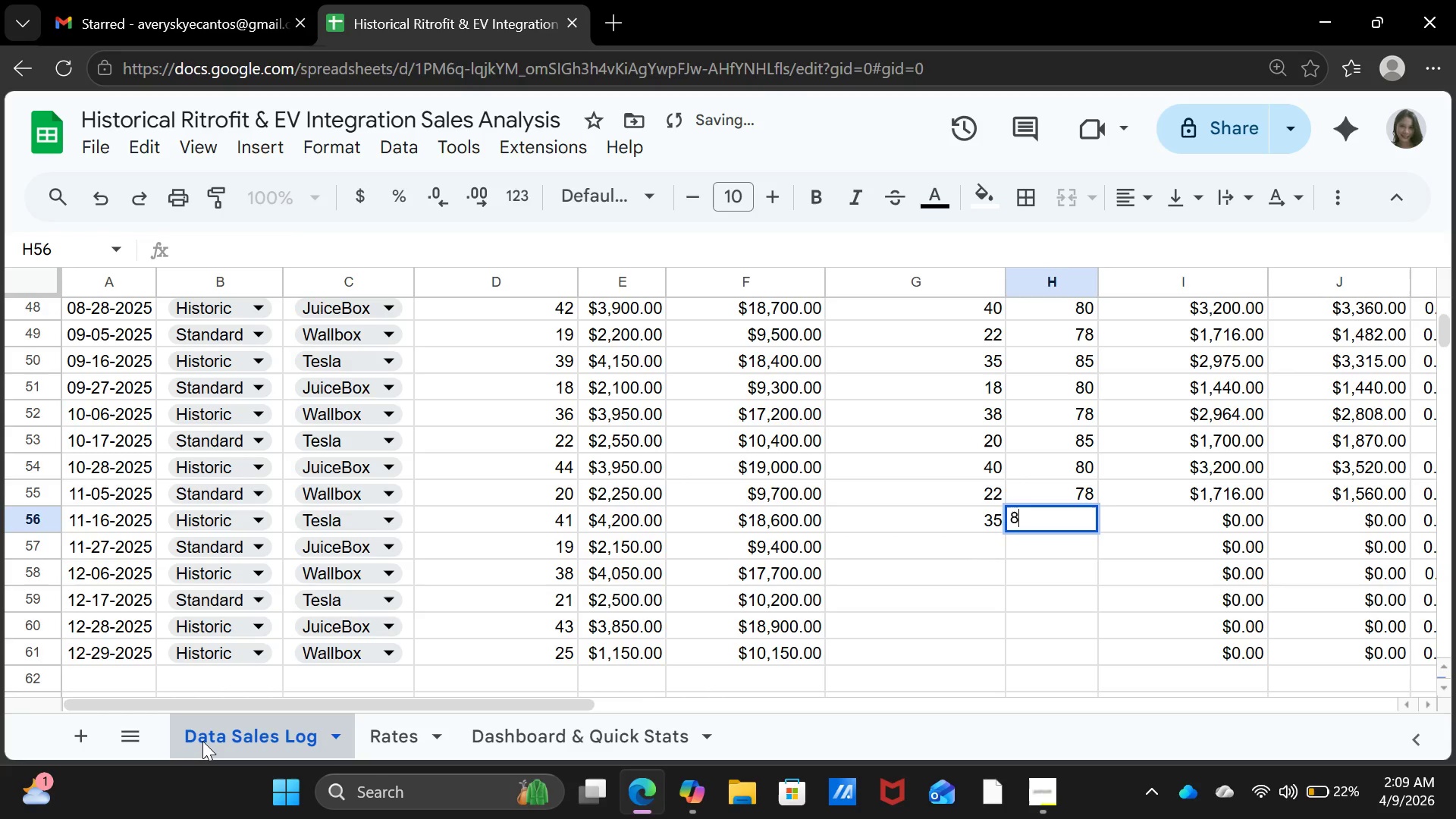 
type(85)
 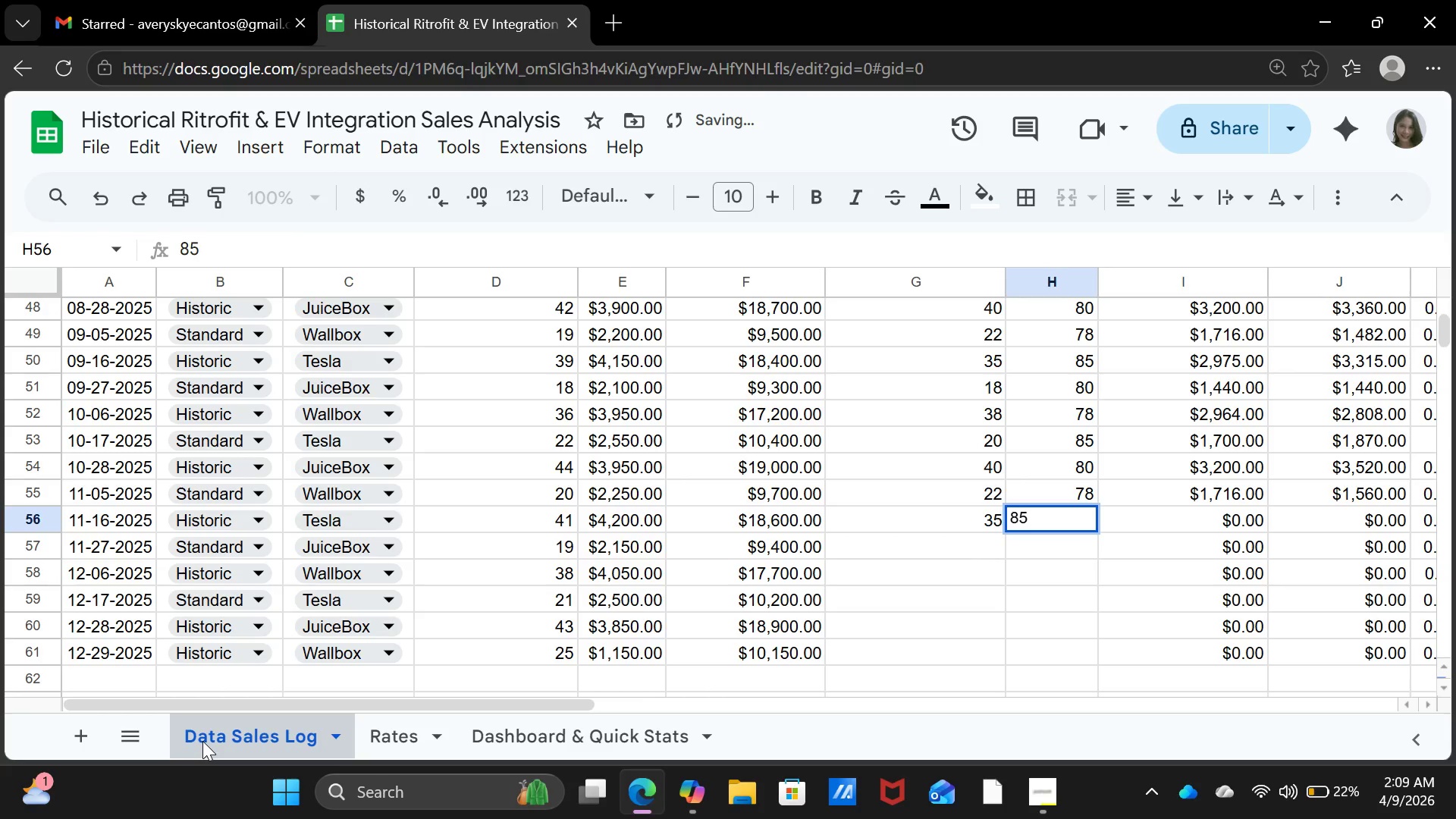 
key(ArrowDown)
 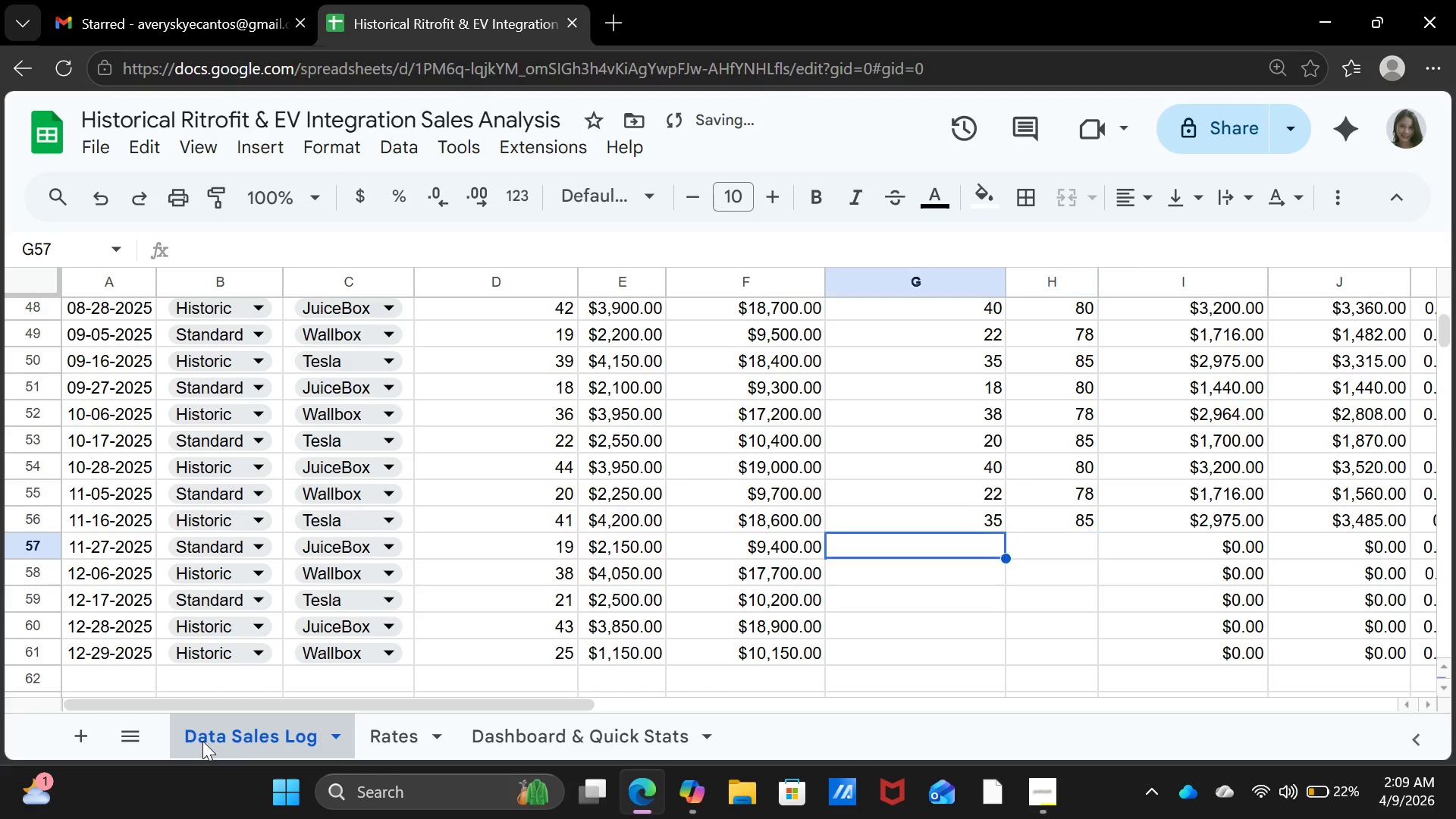 
key(ArrowLeft)
 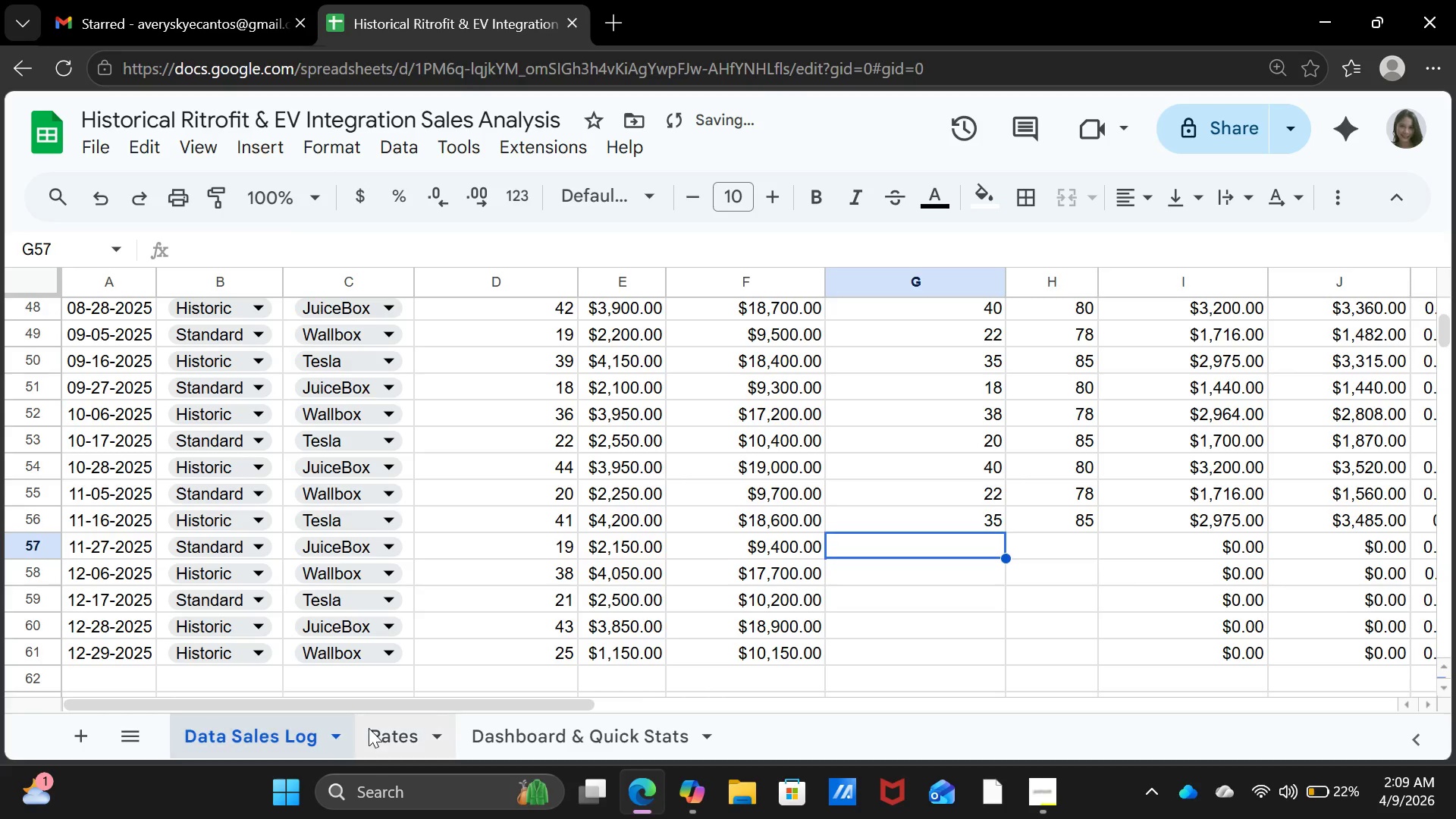 
left_click([389, 733])
 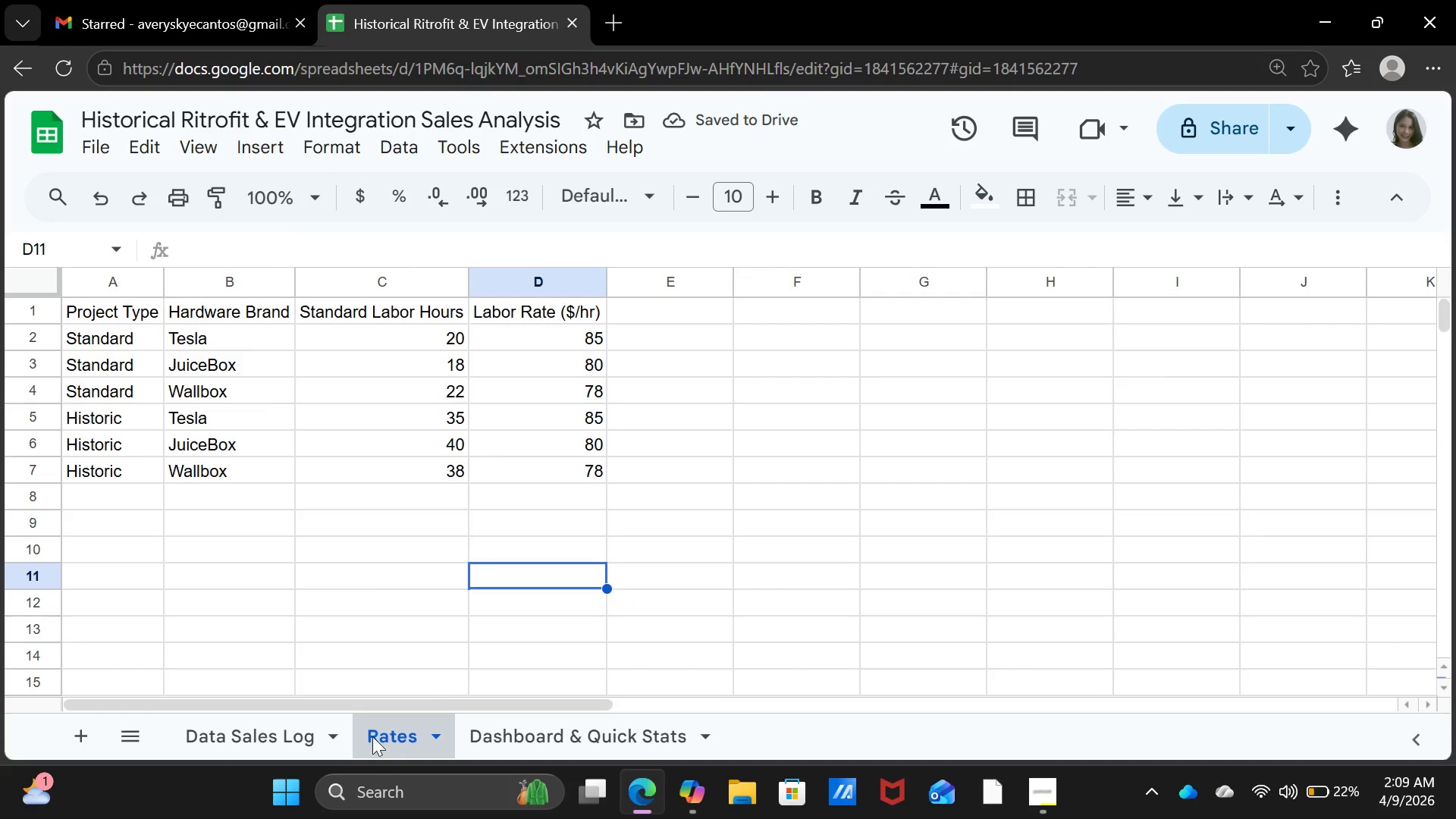 
left_click([265, 737])
 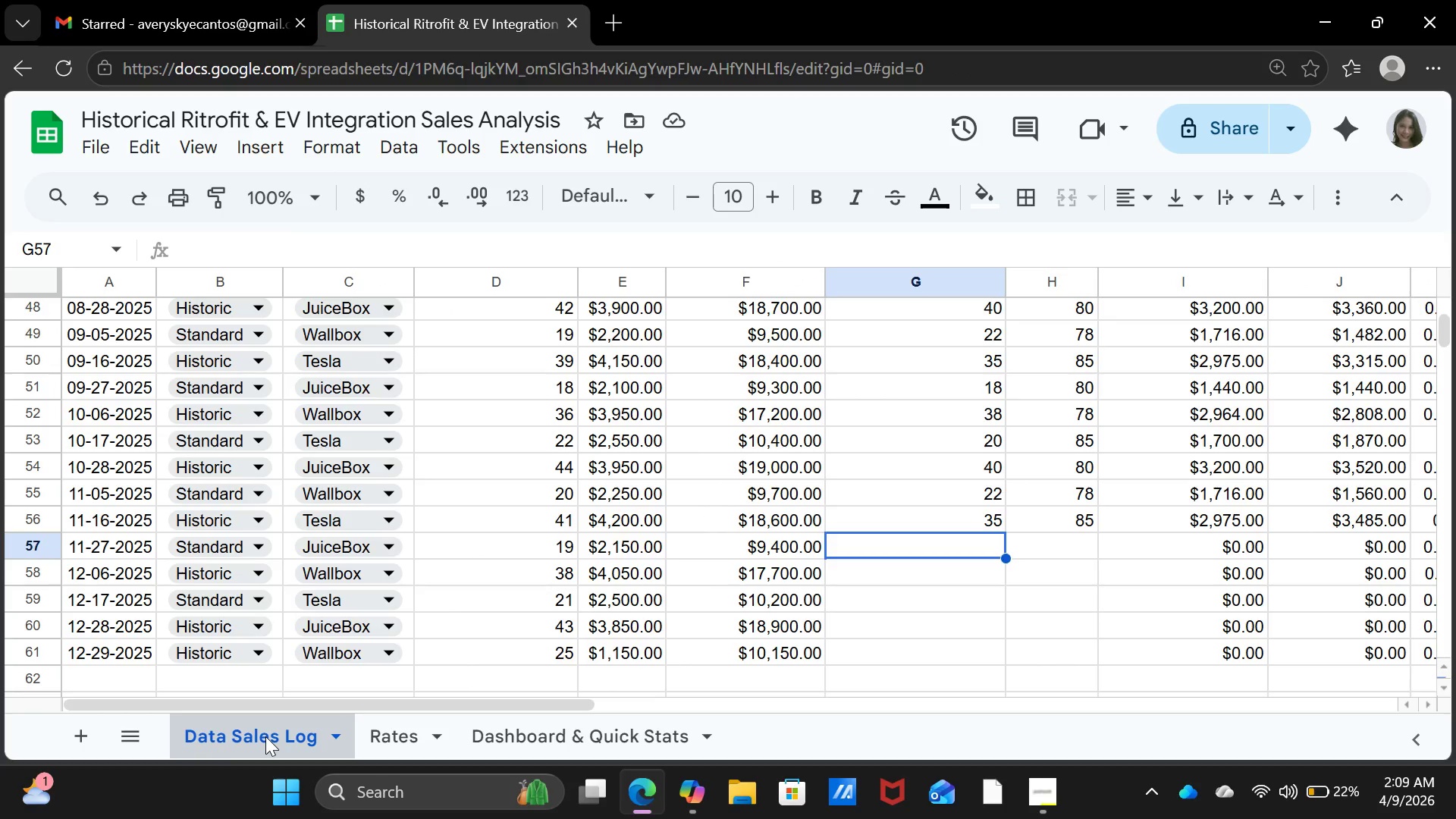 
type(18)
 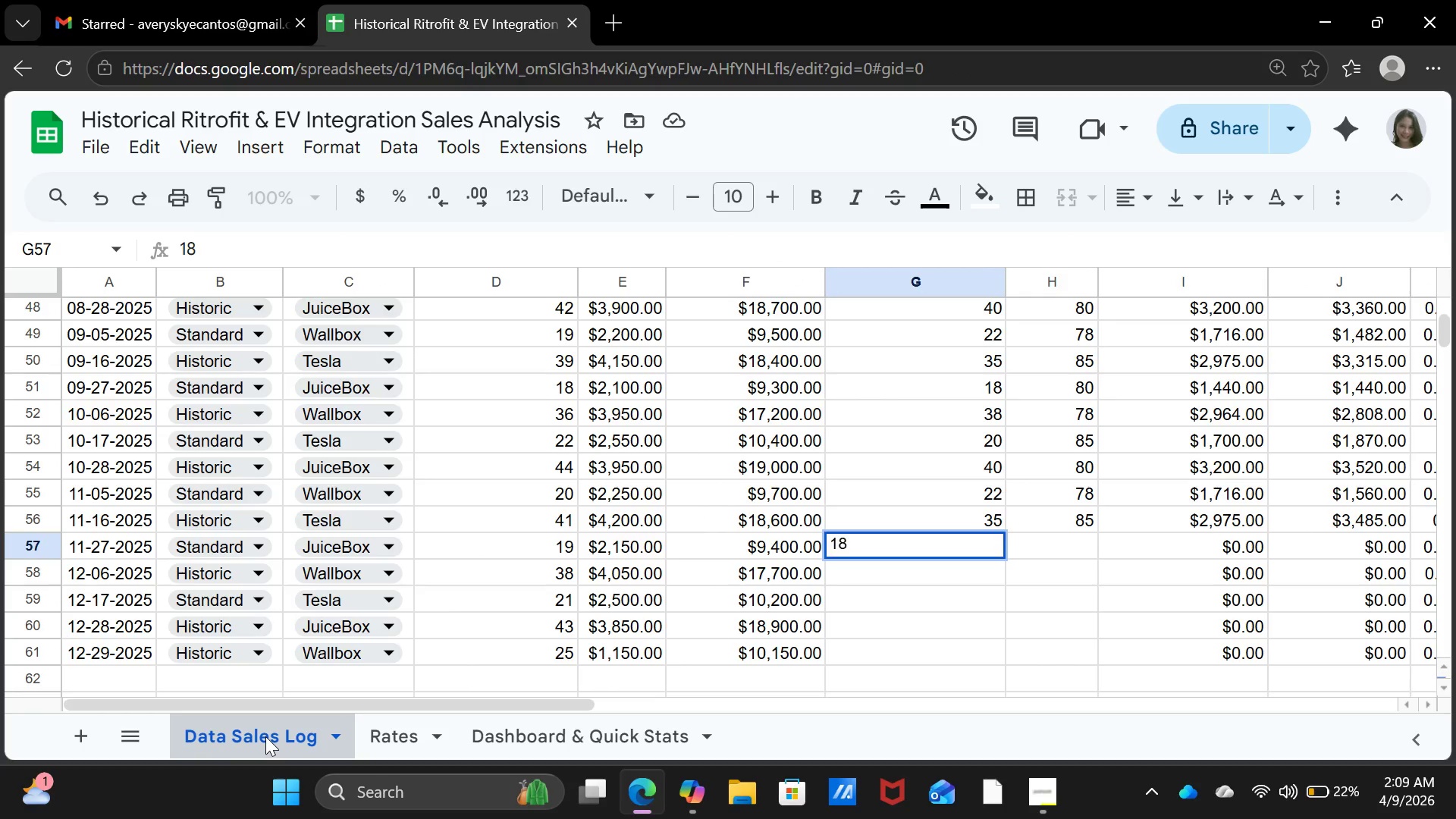 
key(ArrowRight)
 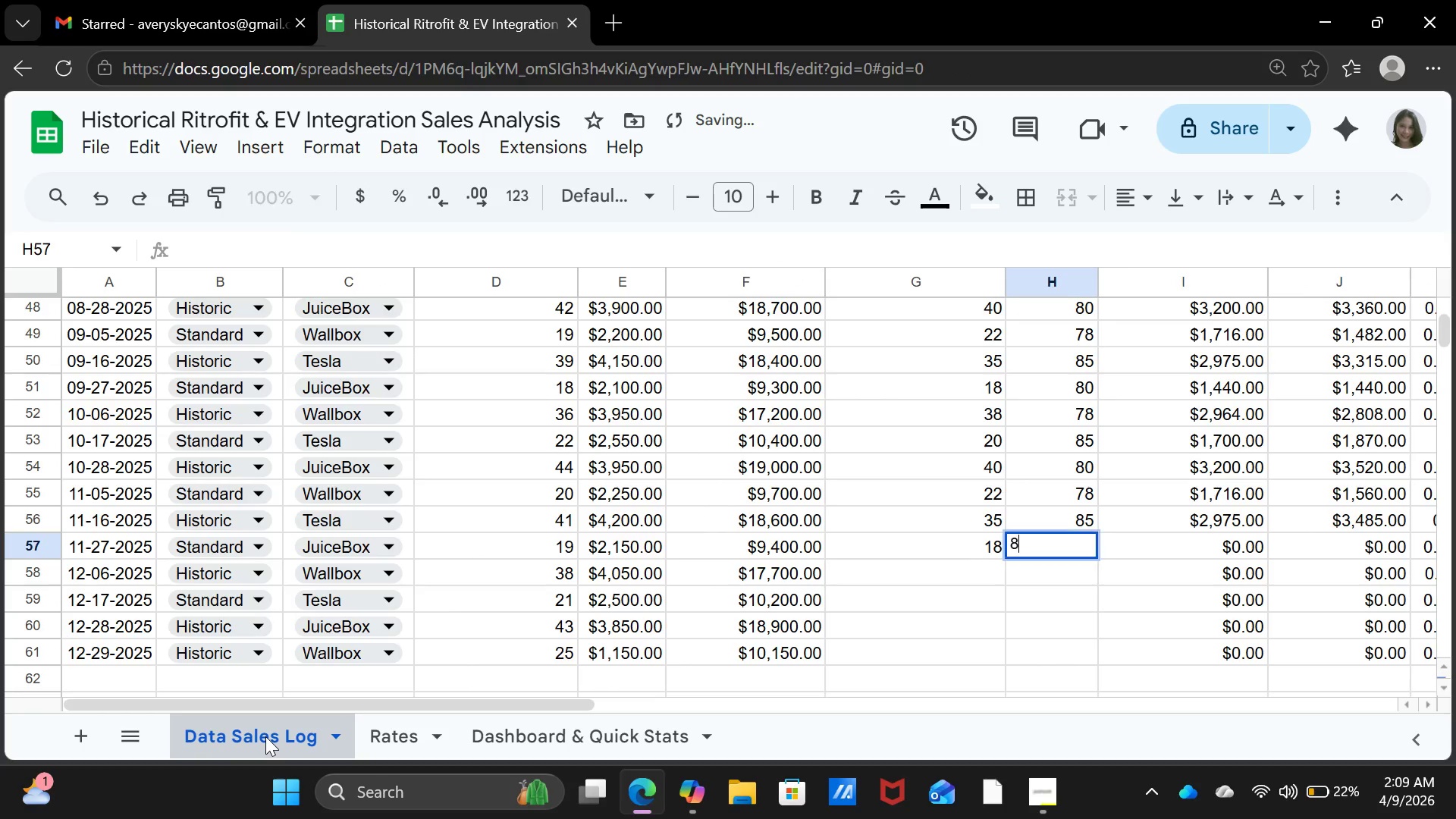 
type(80)
 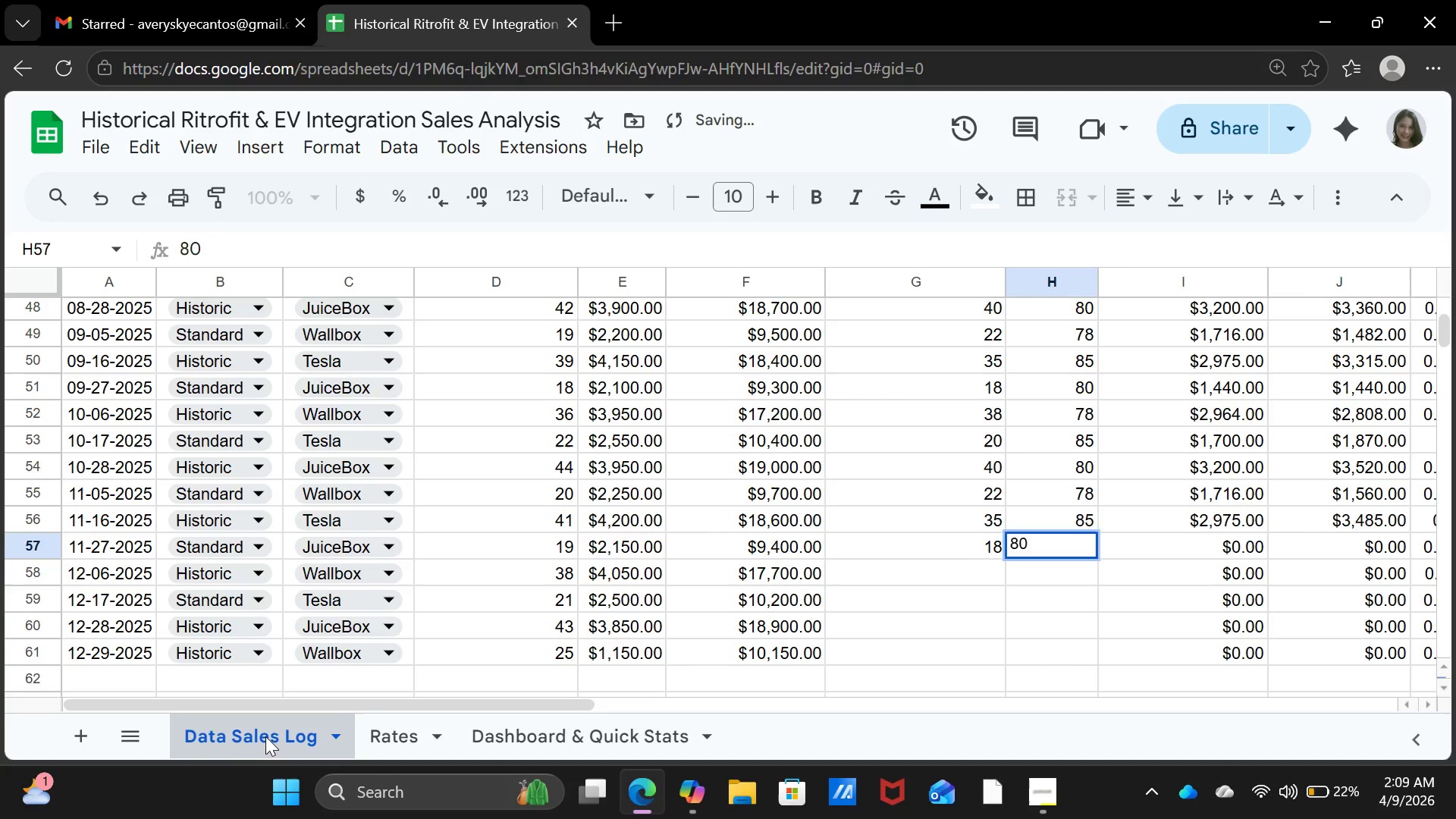 
key(ArrowDown)
 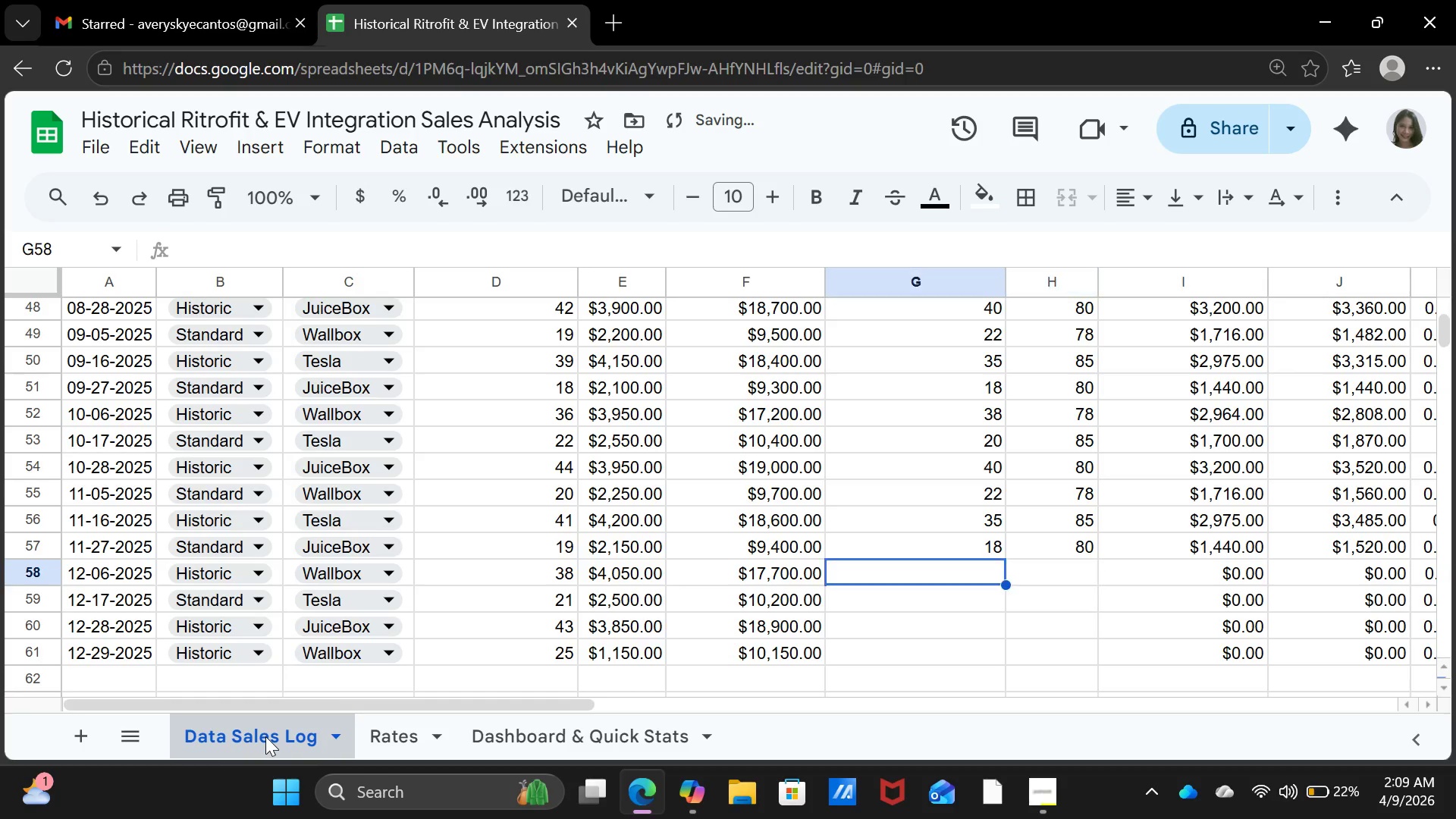 
key(ArrowLeft)
 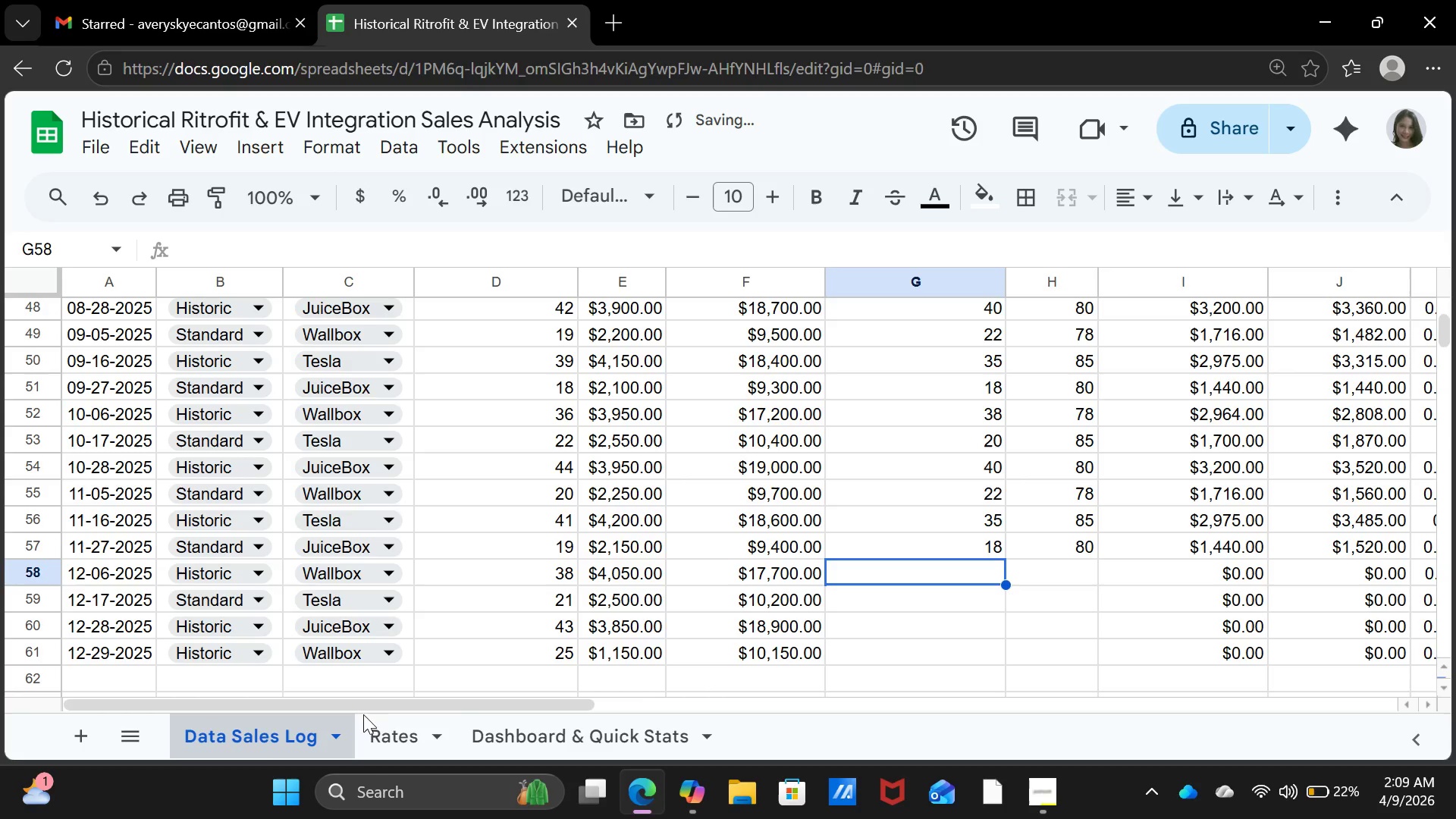 
left_click([410, 733])
 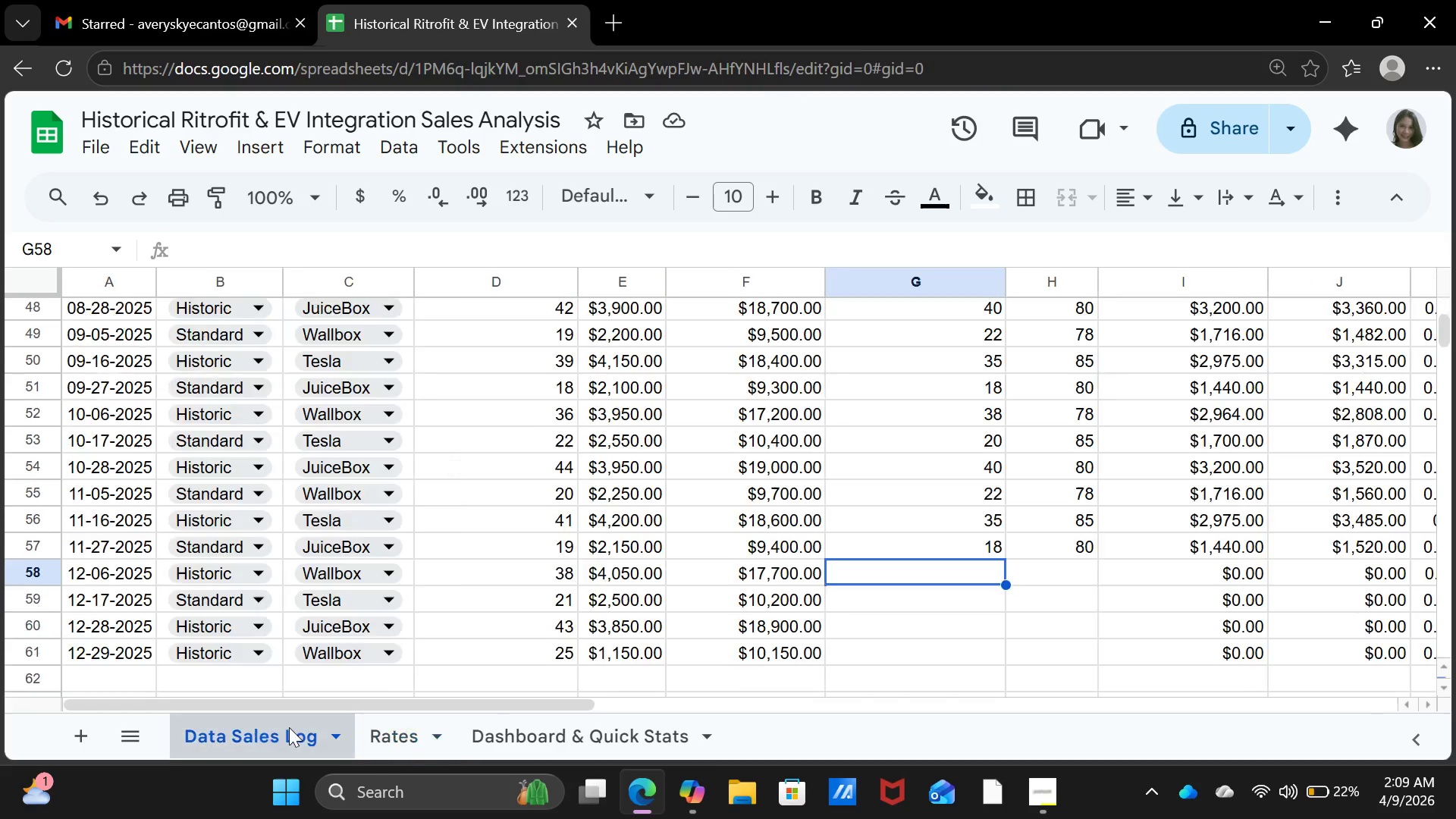 
type(38)
 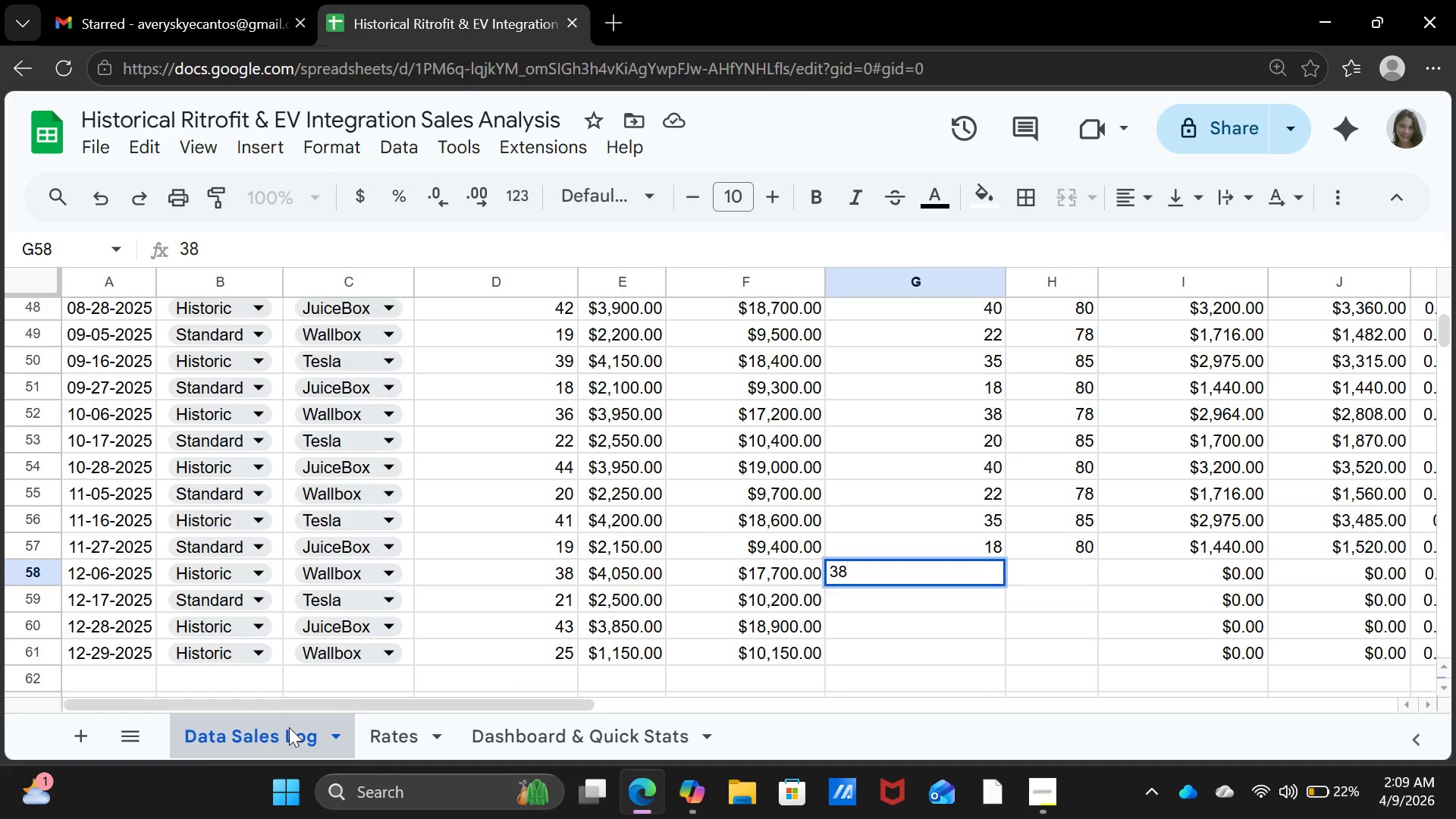 
key(ArrowRight)
 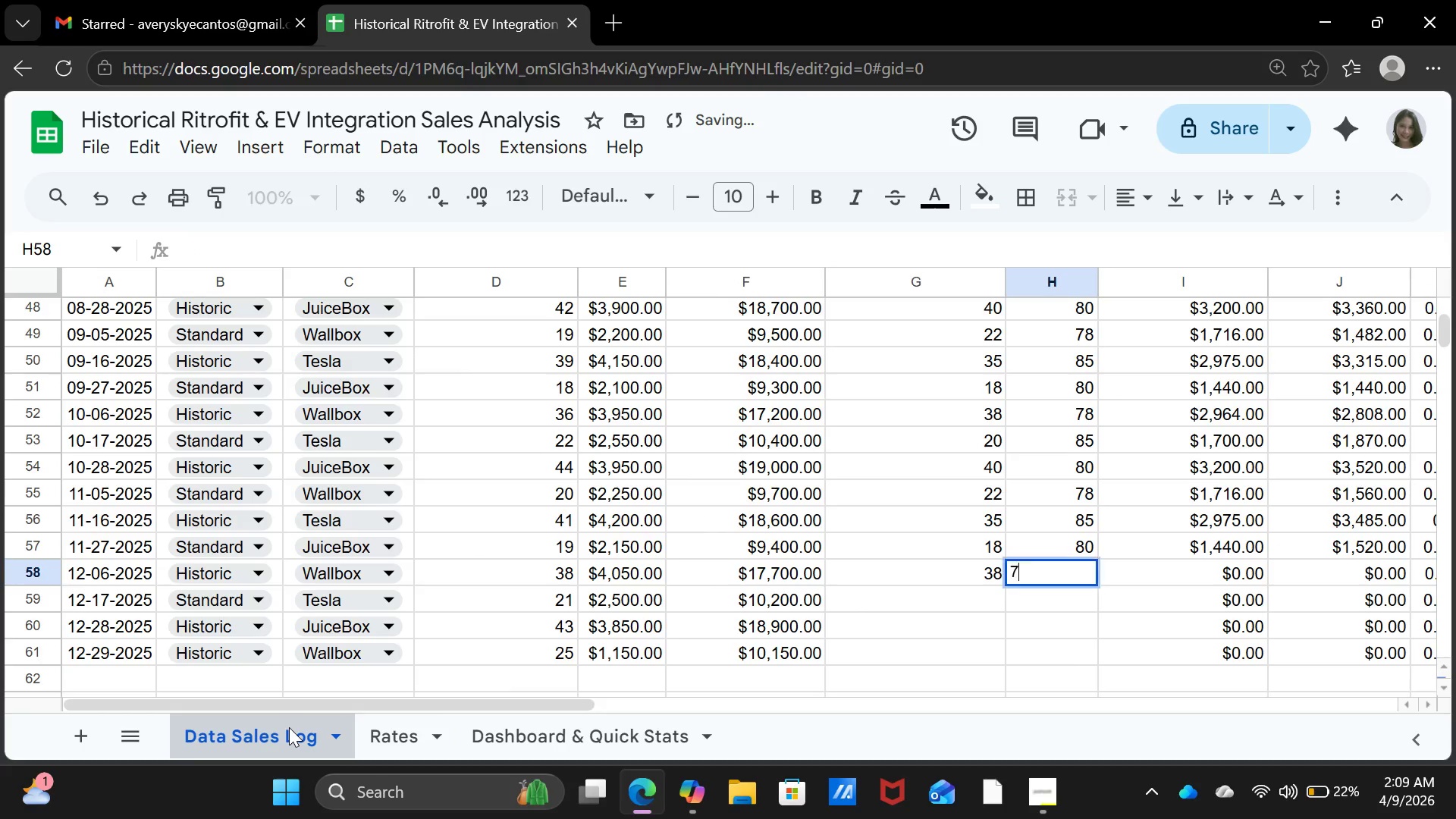 
type(78)
 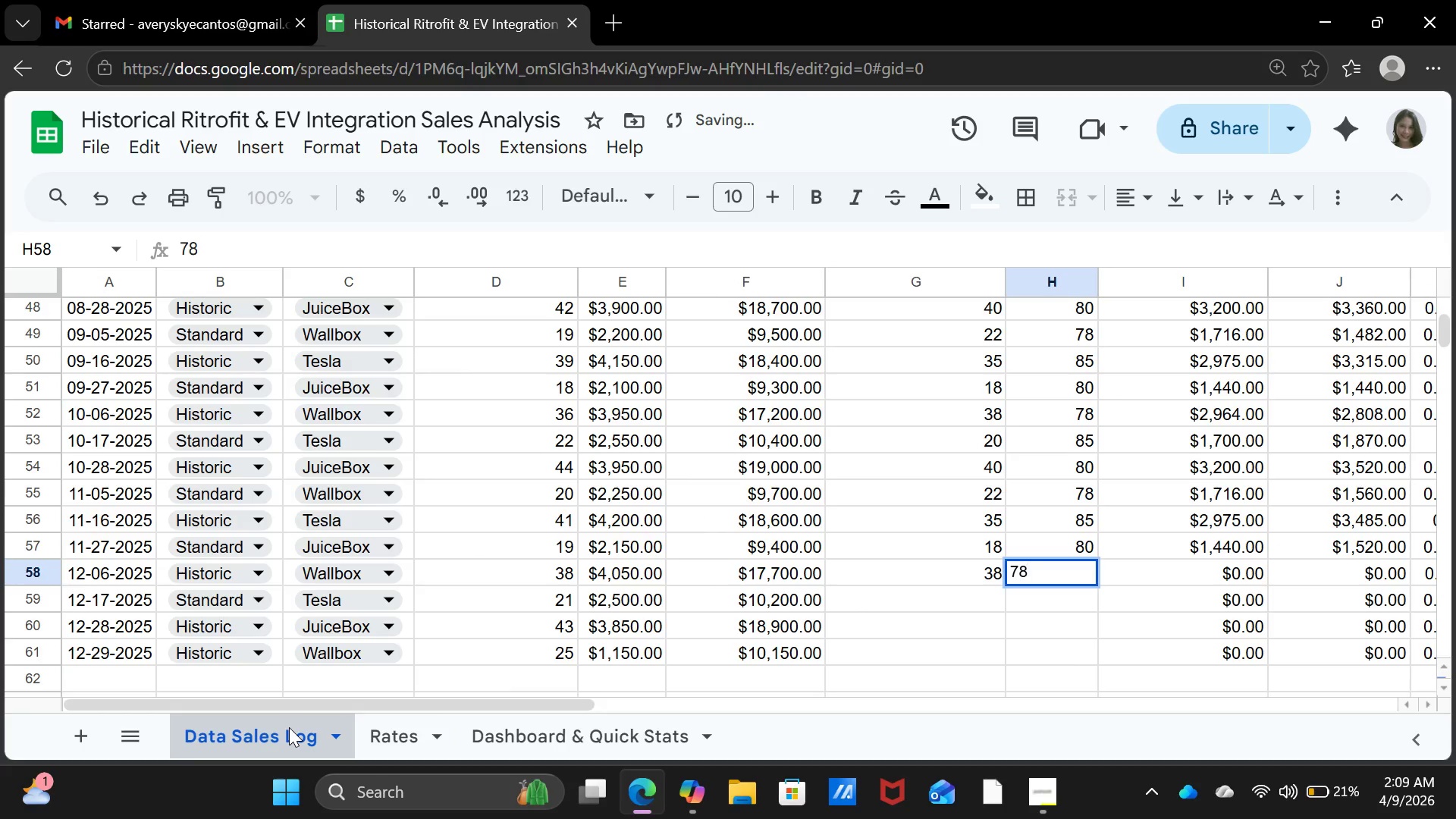 
key(ArrowDown)
 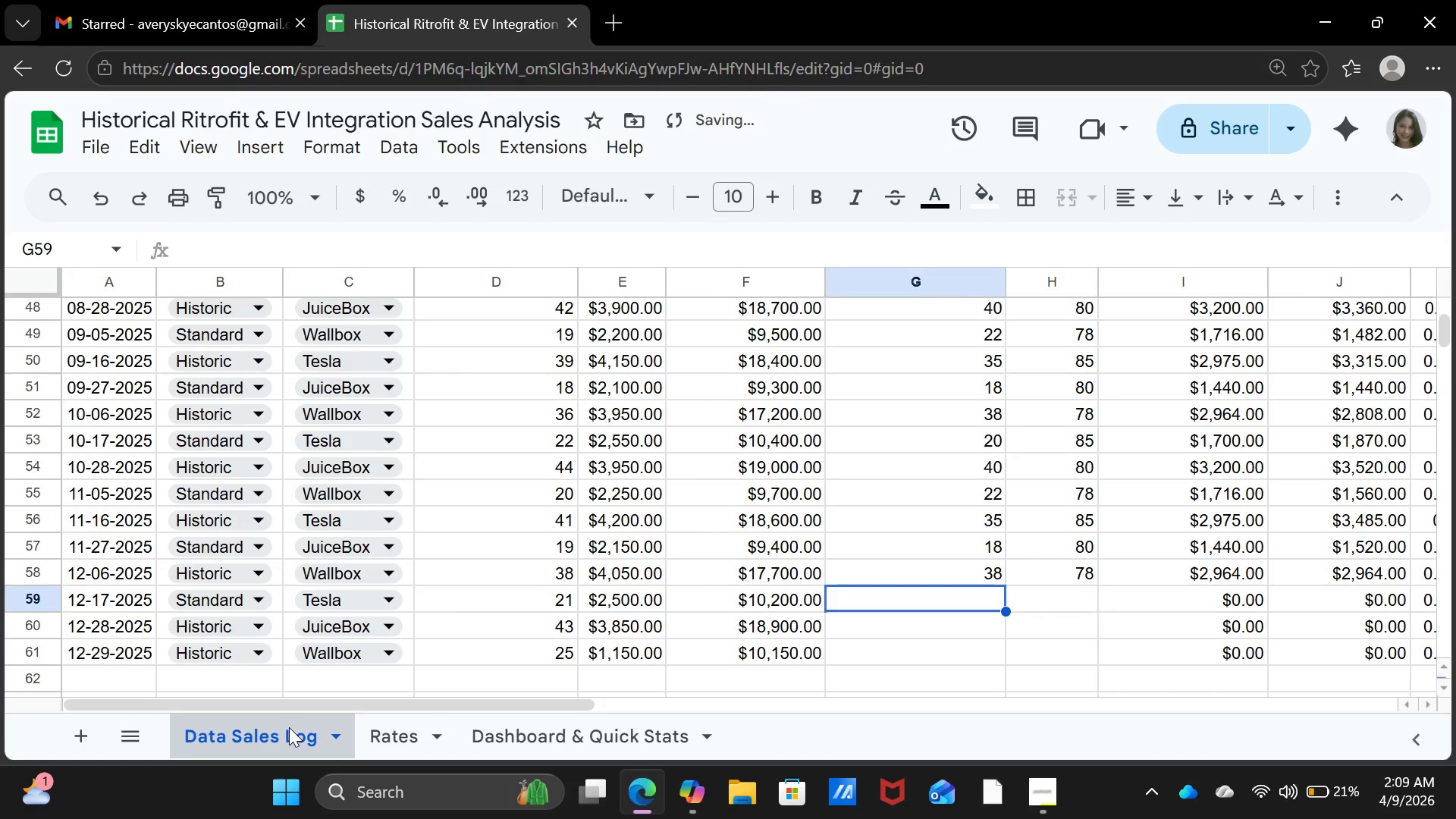 
key(ArrowLeft)
 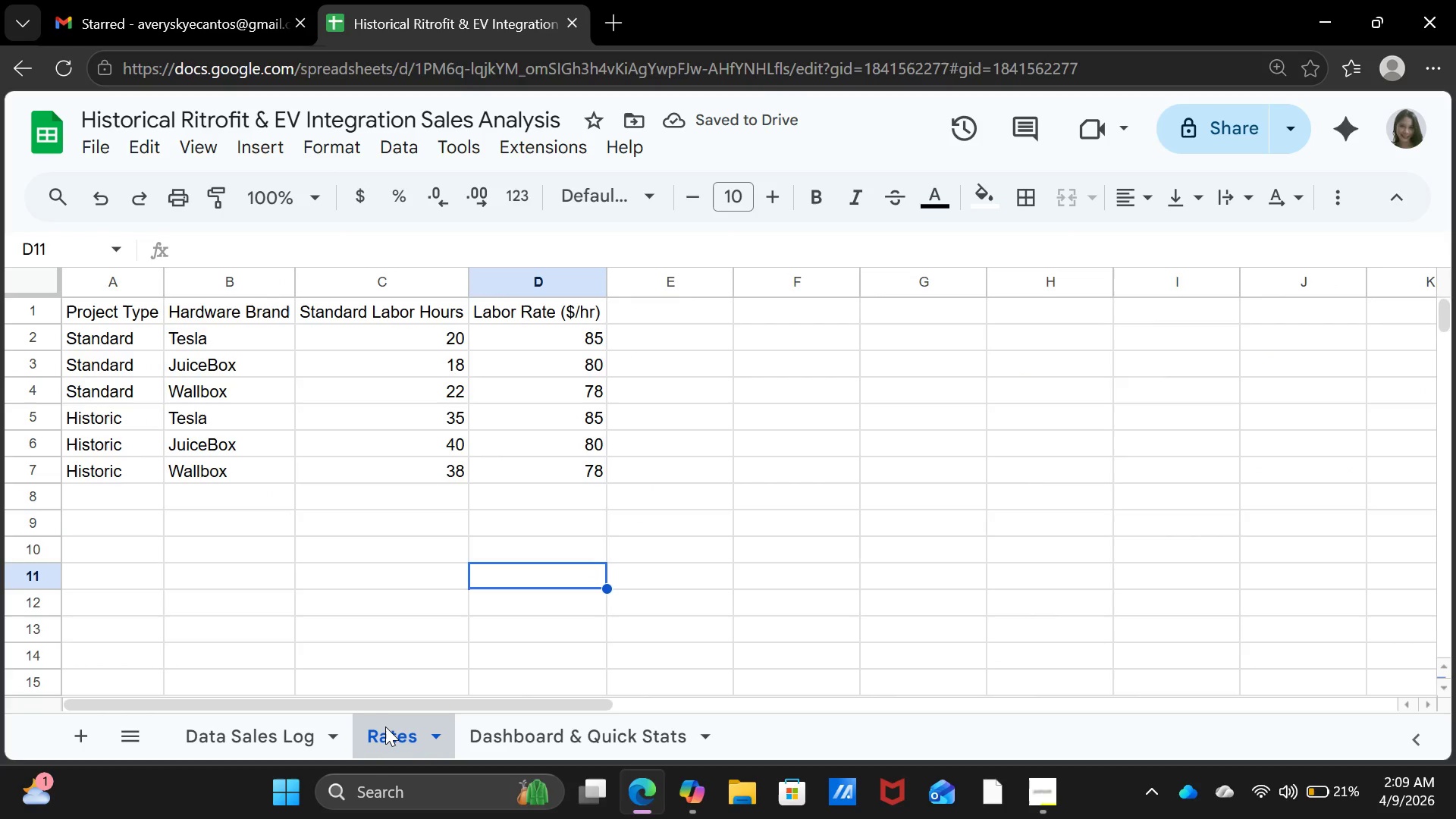 
left_click([239, 750])
 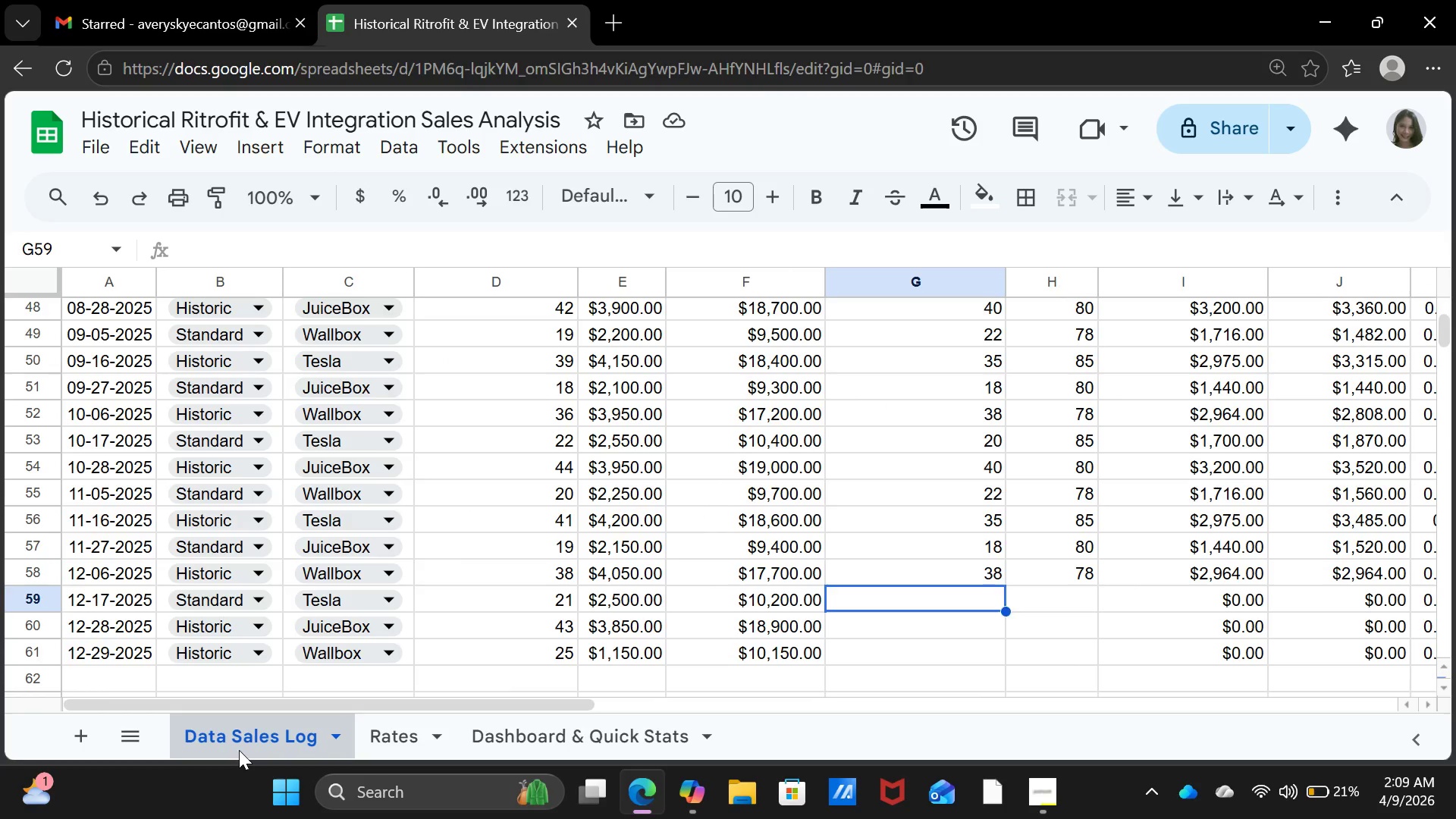 
type(20)
 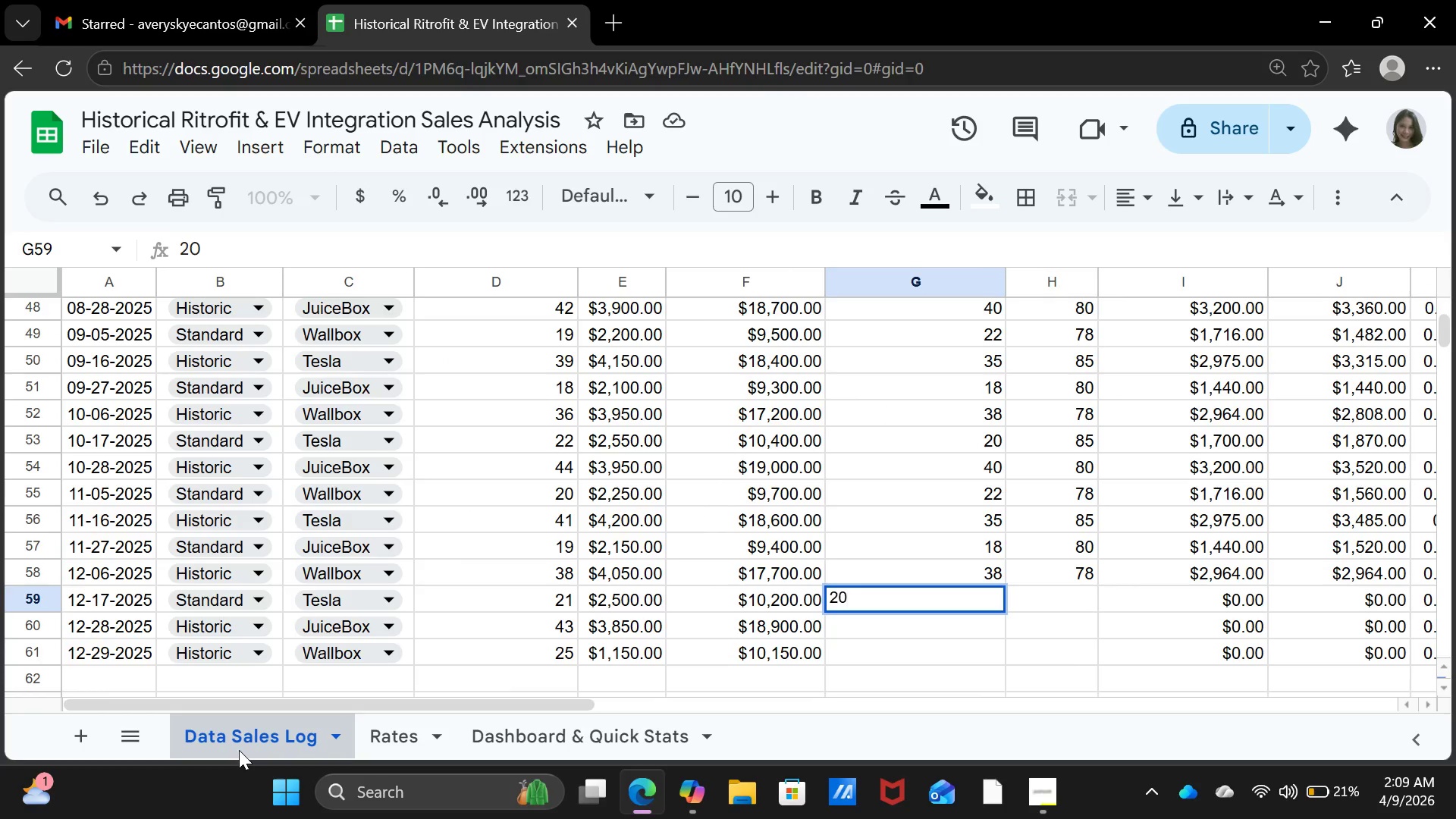 
key(ArrowRight)
 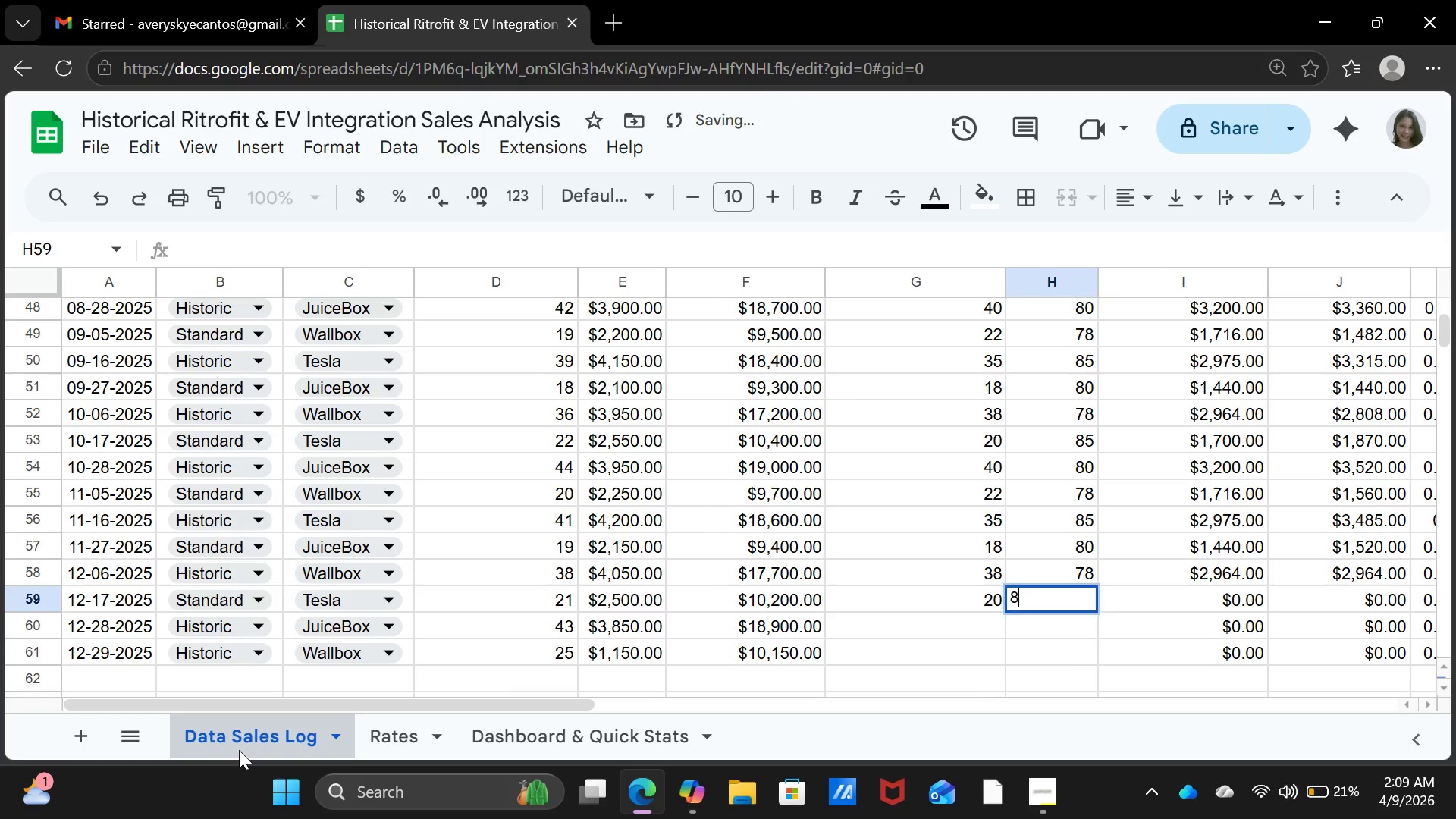 
type(85)
 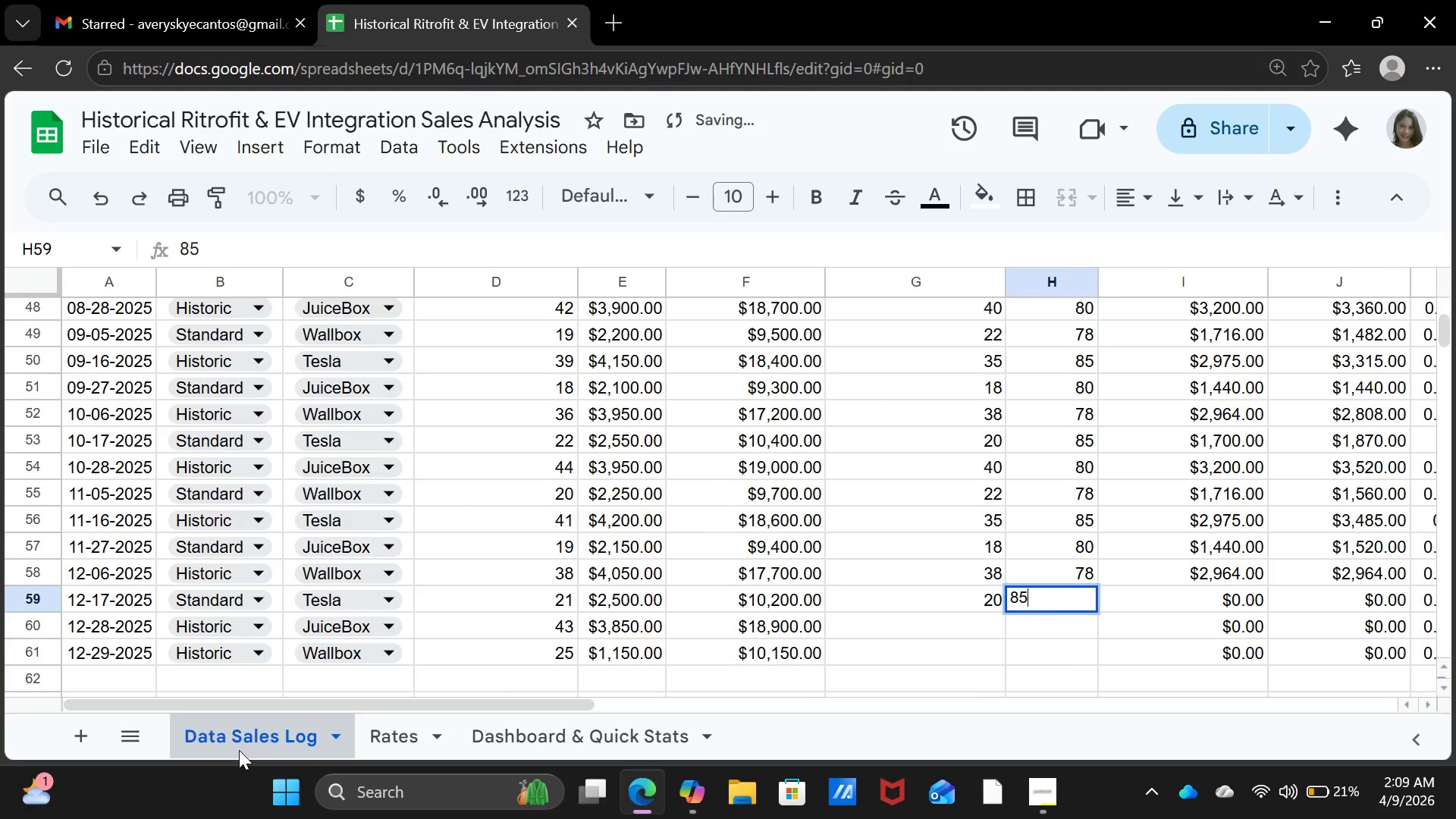 
key(ArrowDown)
 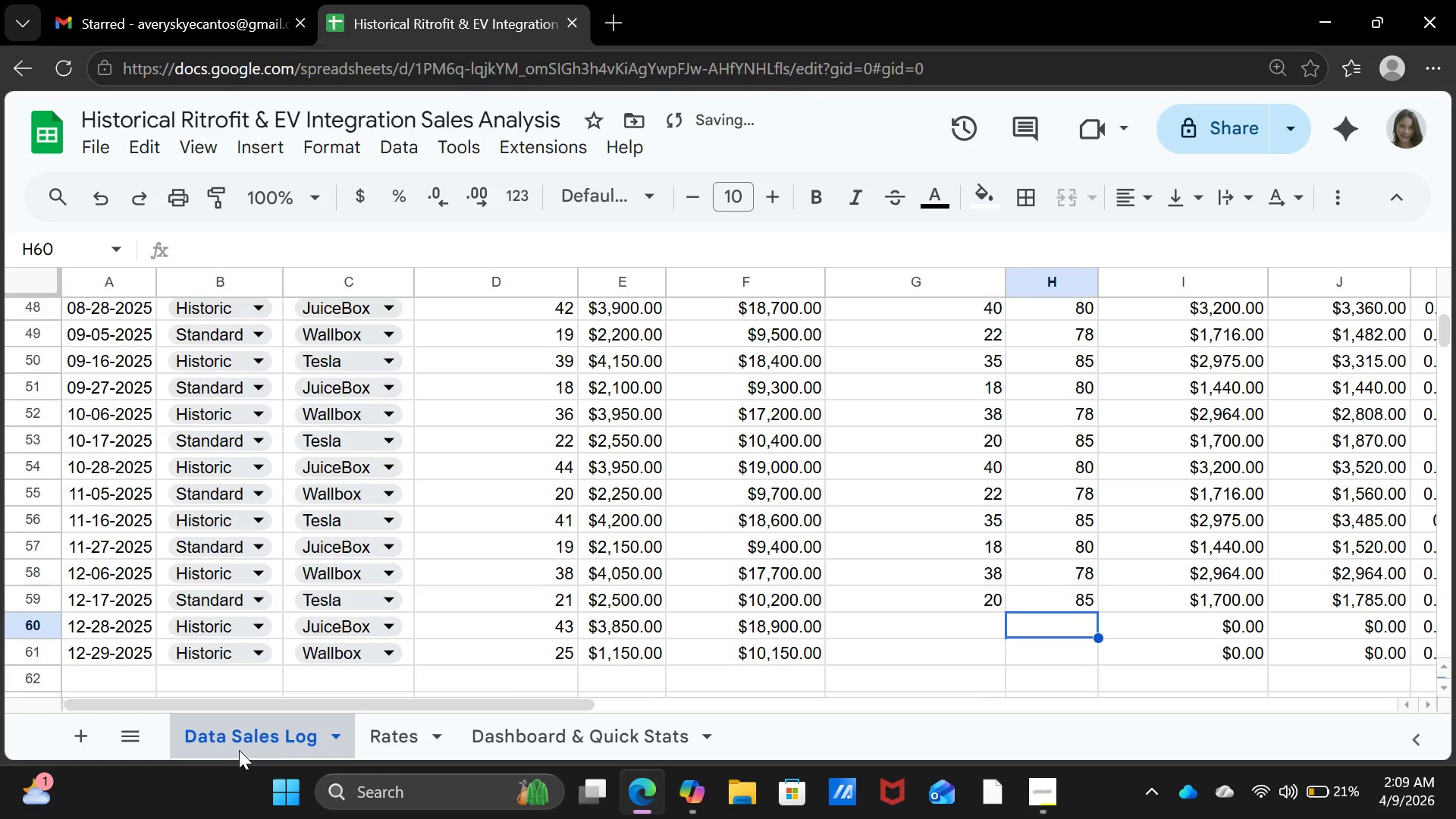 
key(ArrowLeft)
 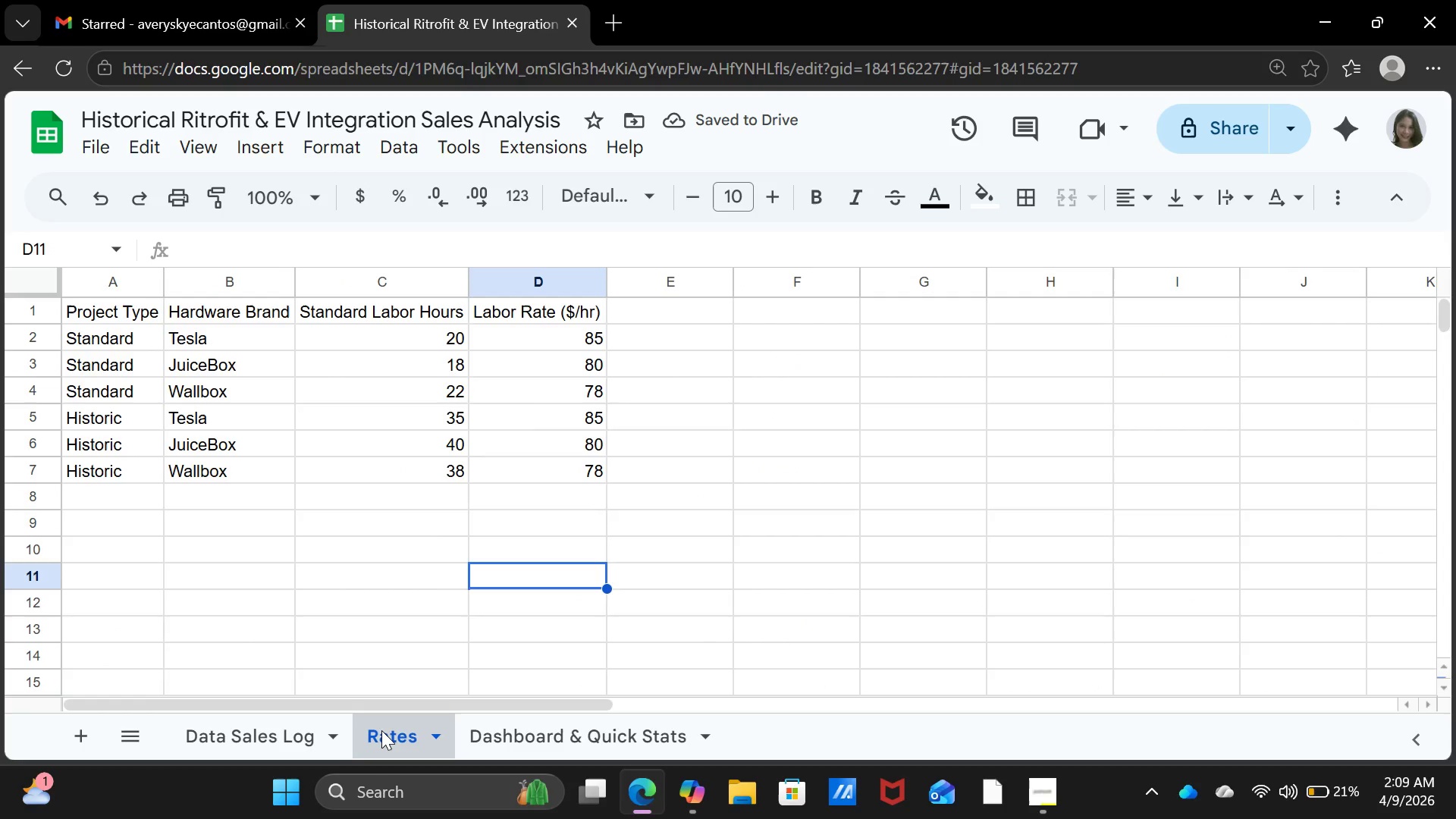 
wait(5.06)
 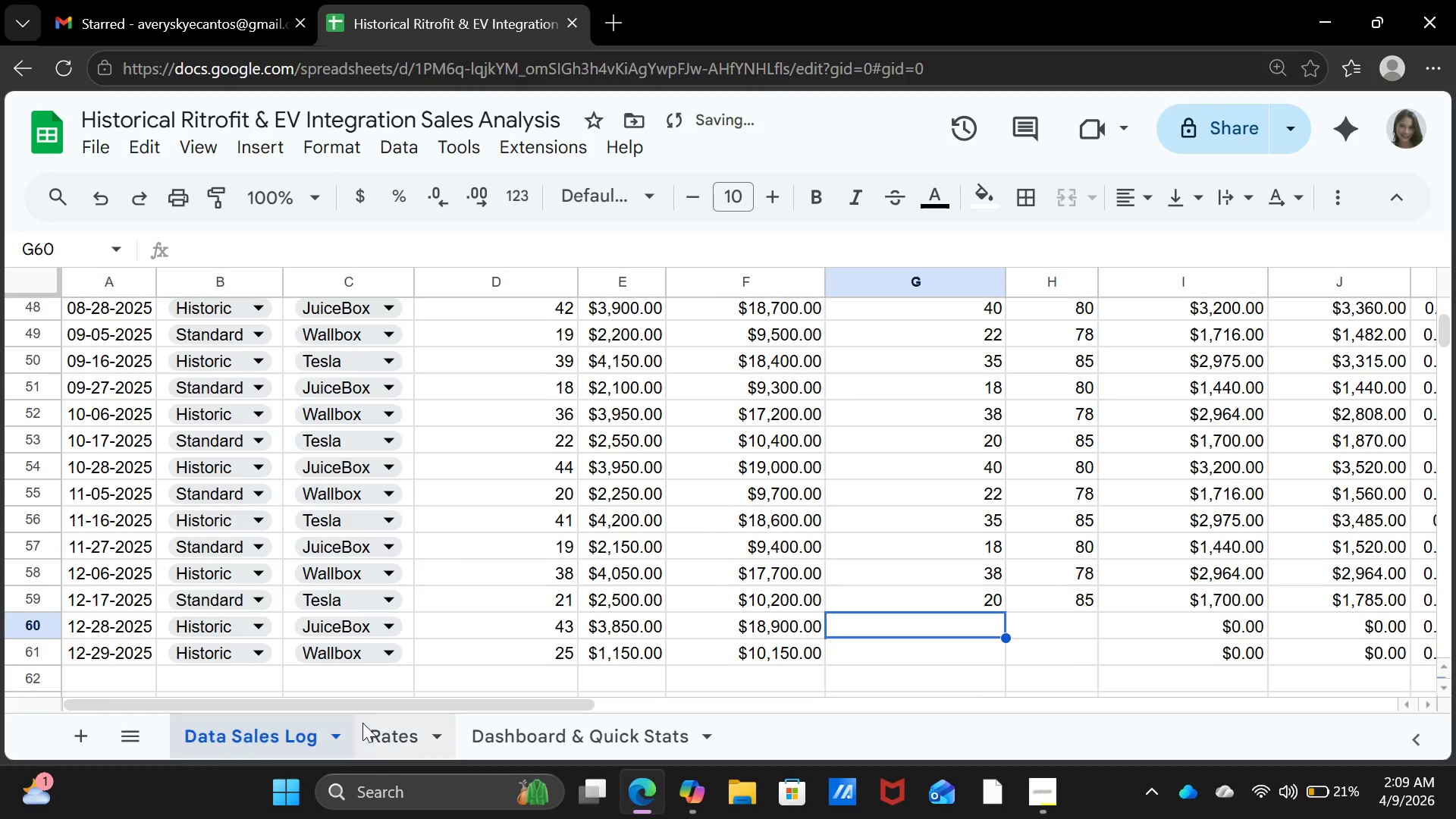 
left_click([265, 740])
 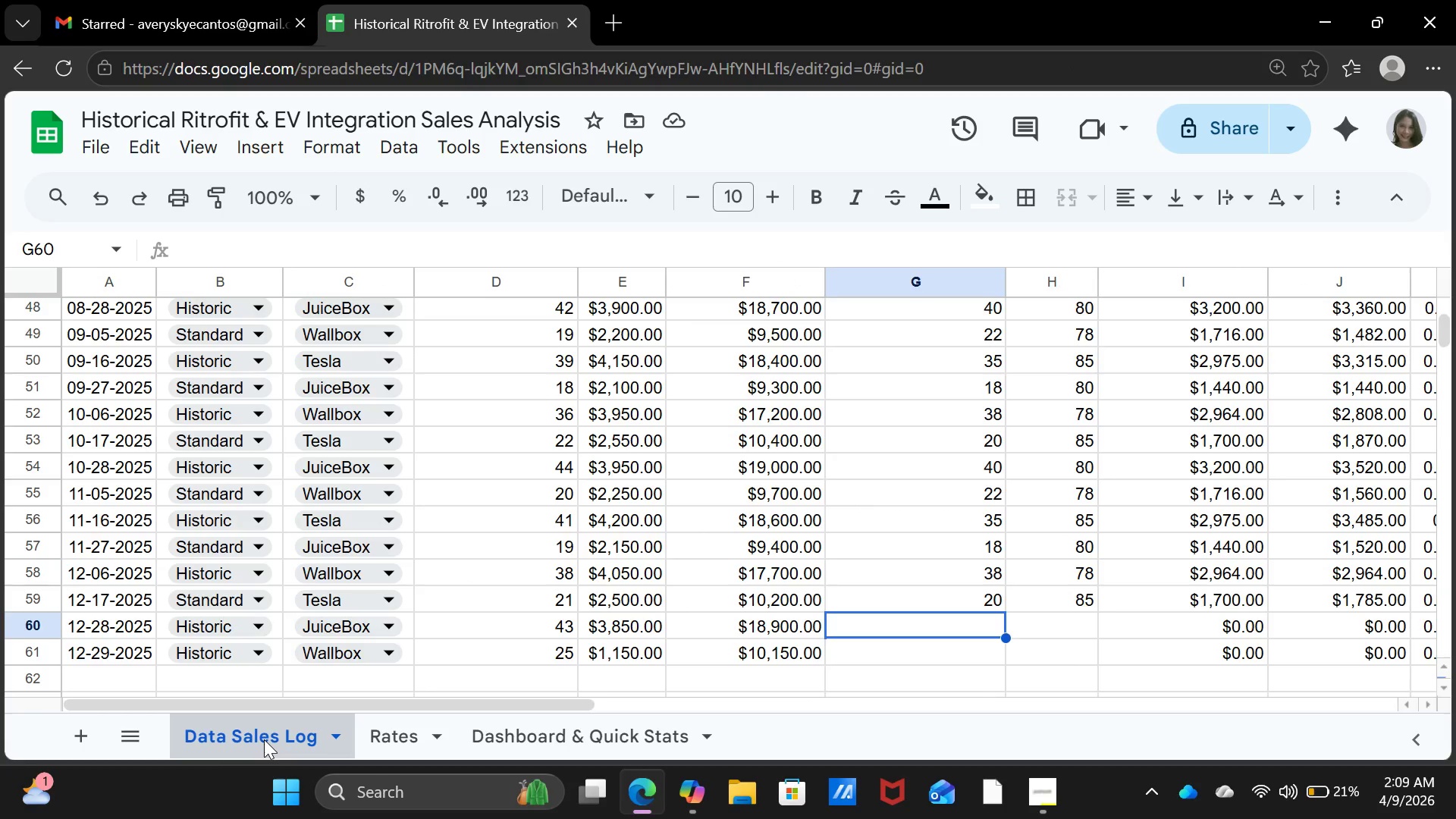 
type(40)
 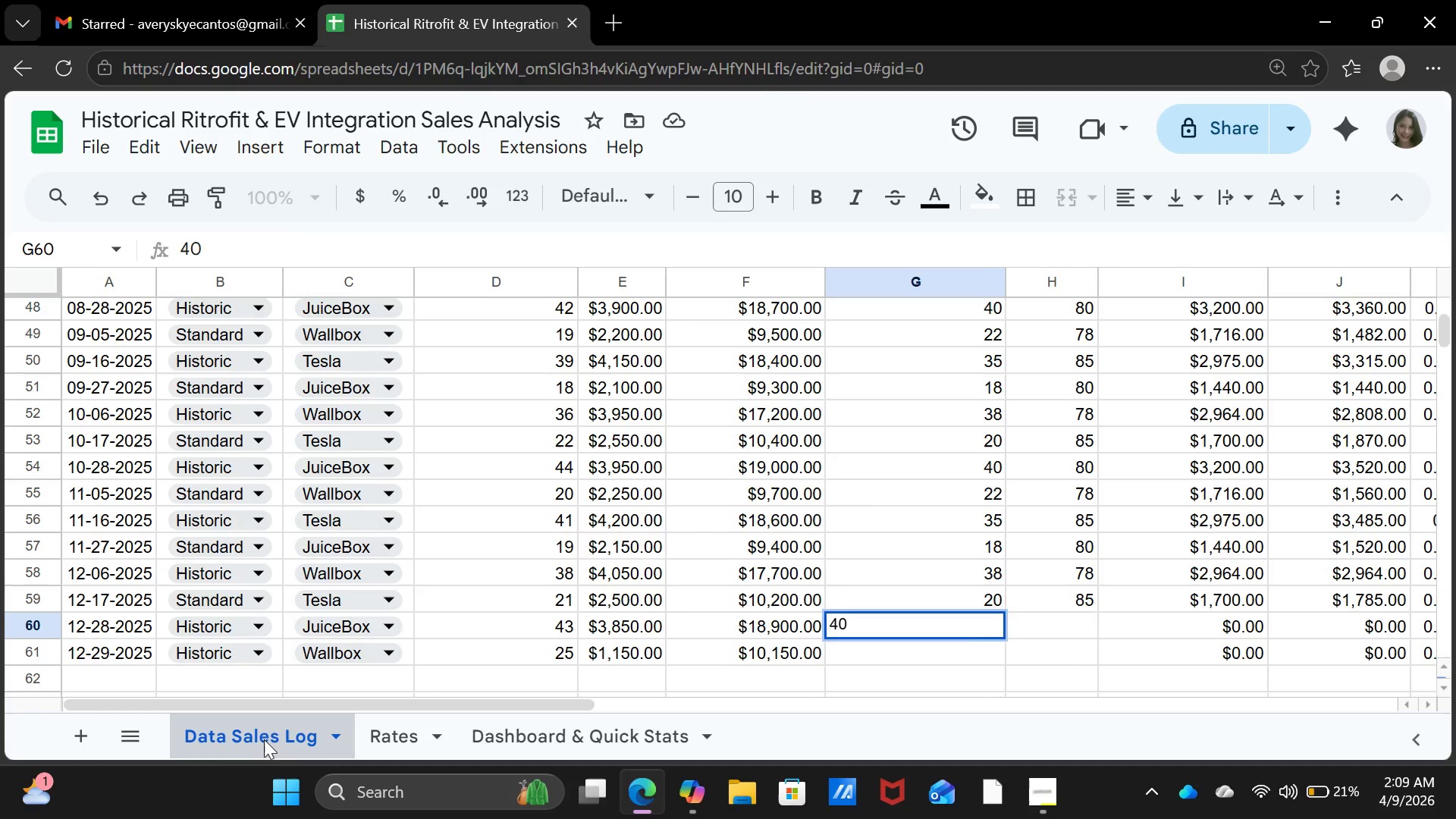 
key(ArrowRight)
 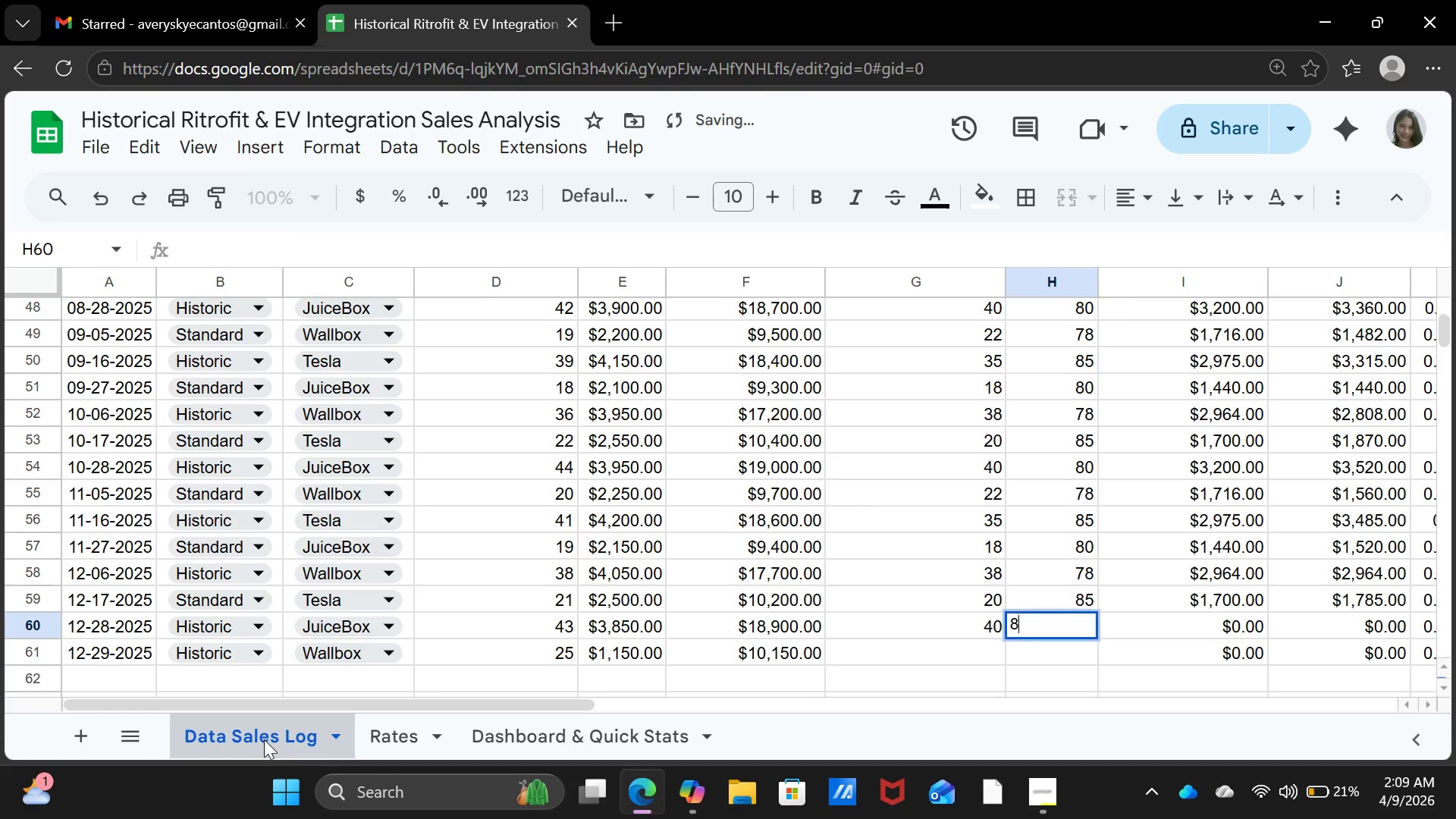 
type(80)
 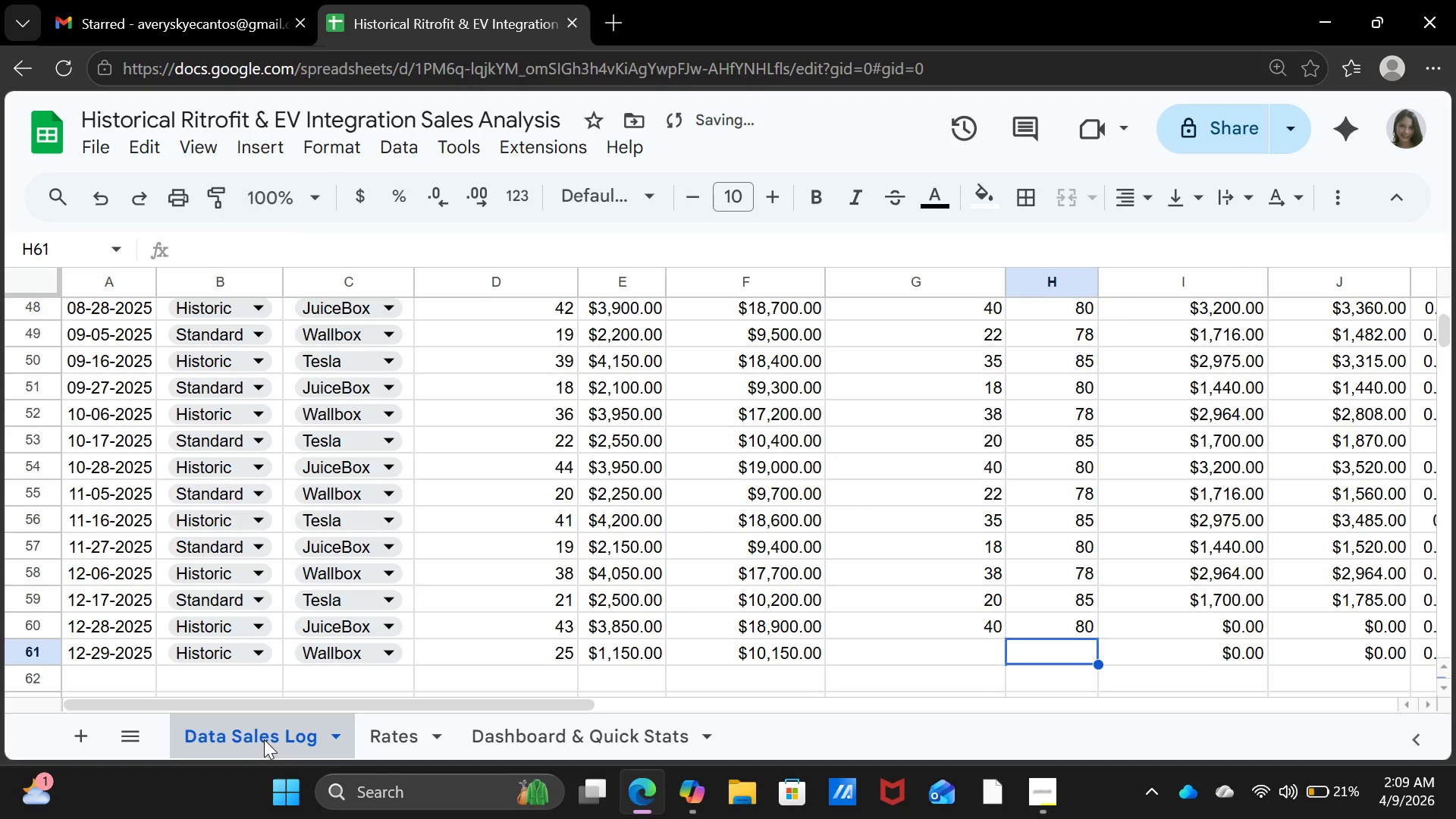 
key(ArrowDown)
 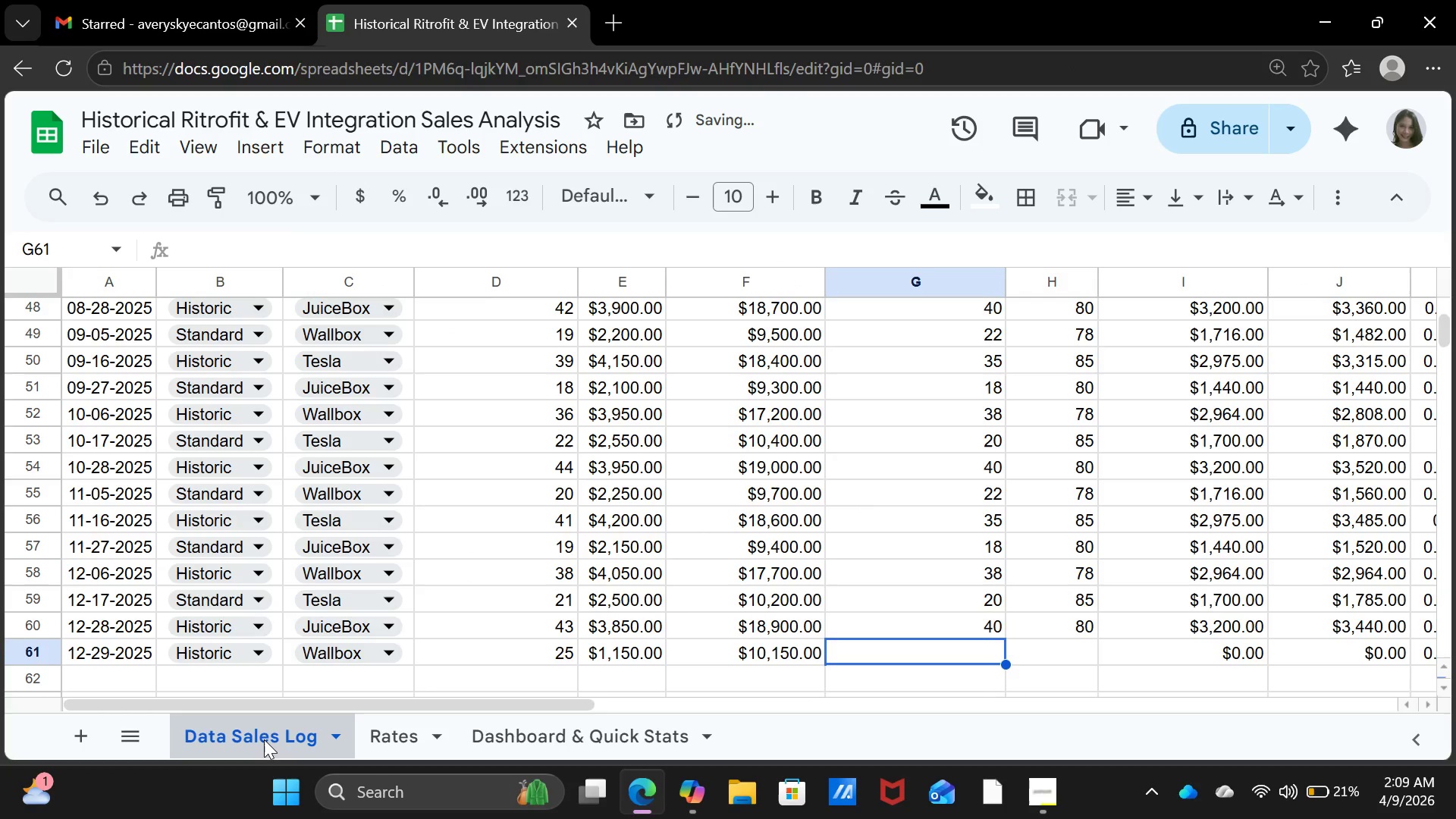 
key(ArrowLeft)
 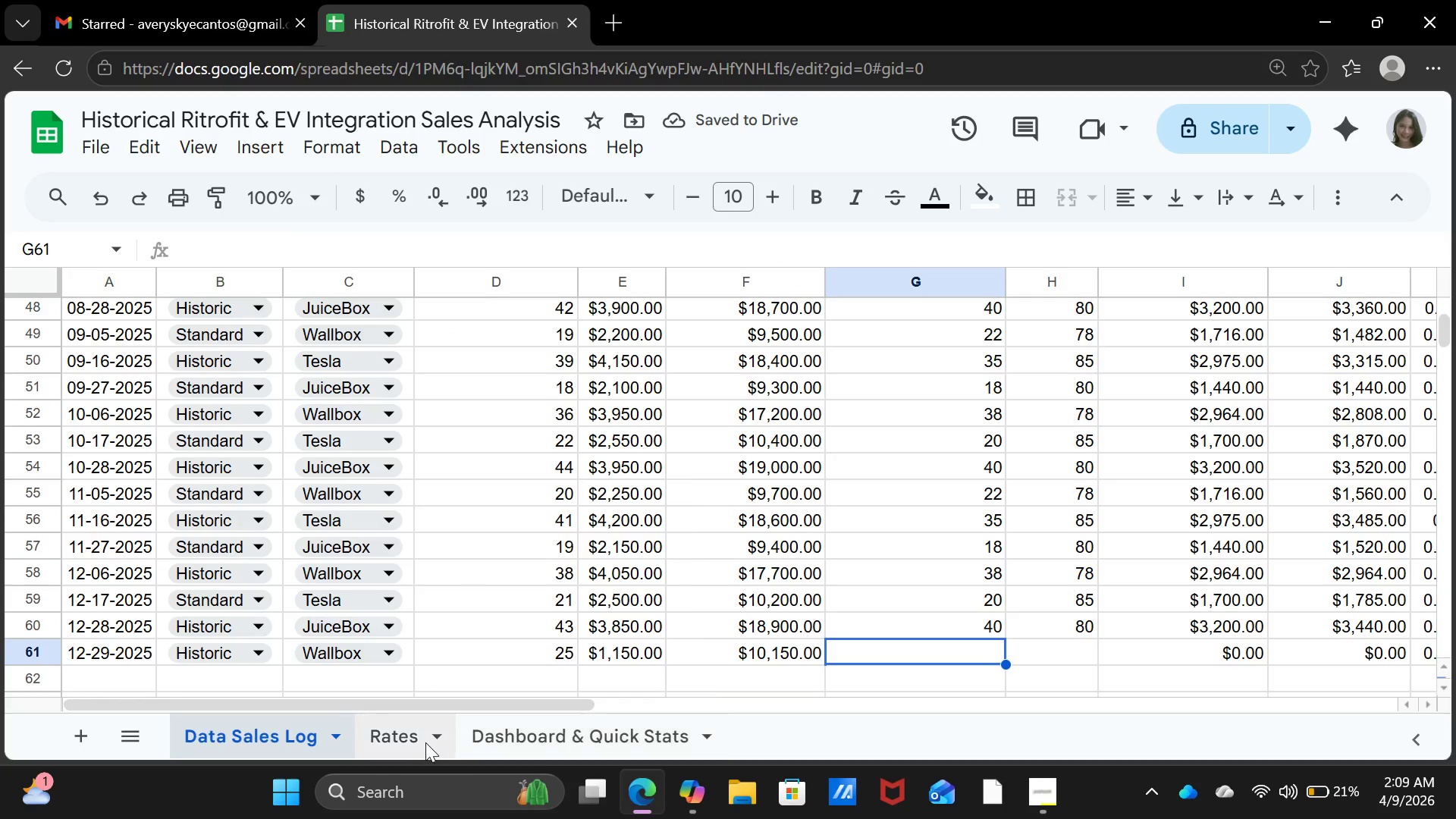 
left_click([395, 726])
 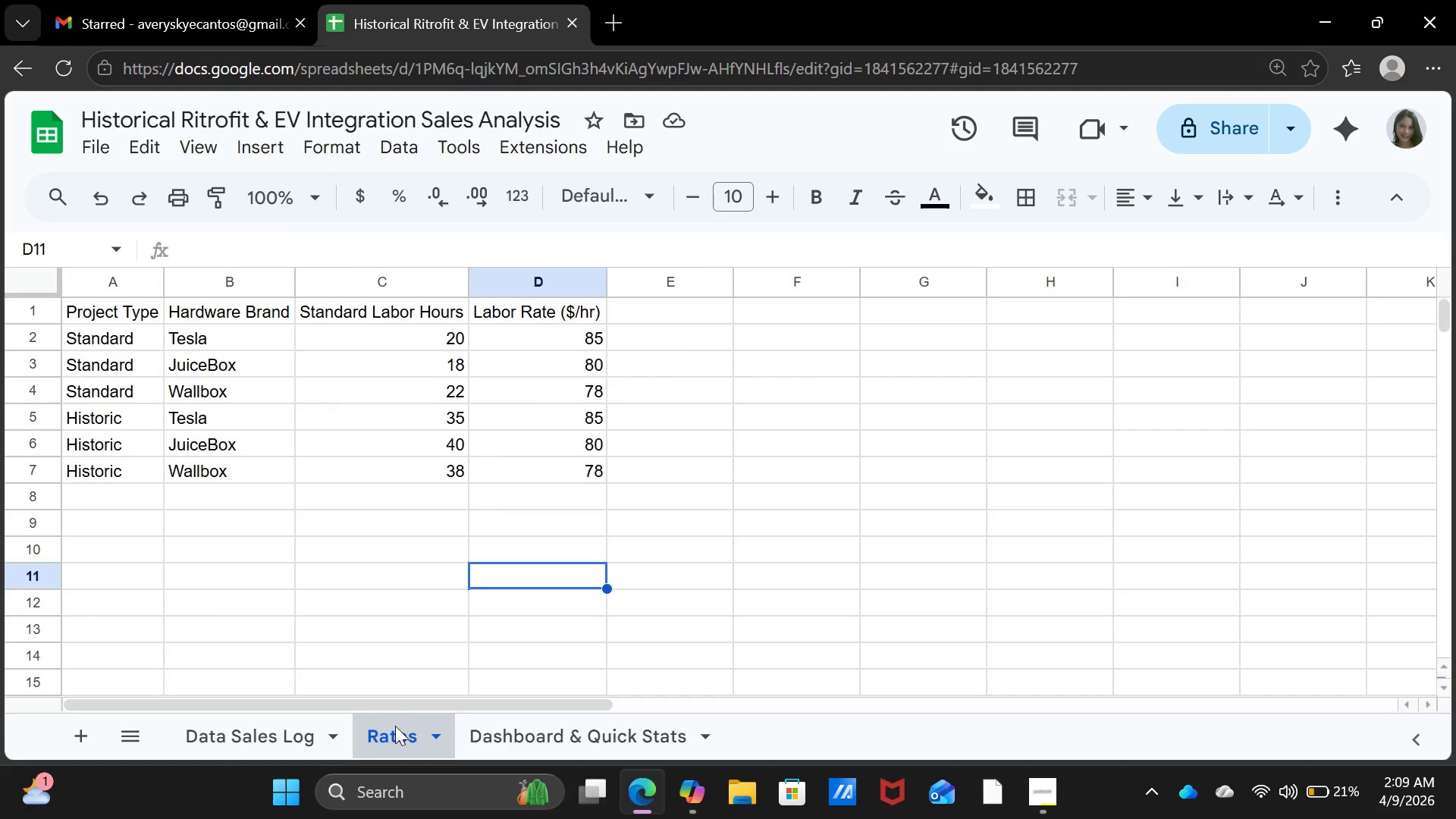 
left_click([245, 729])
 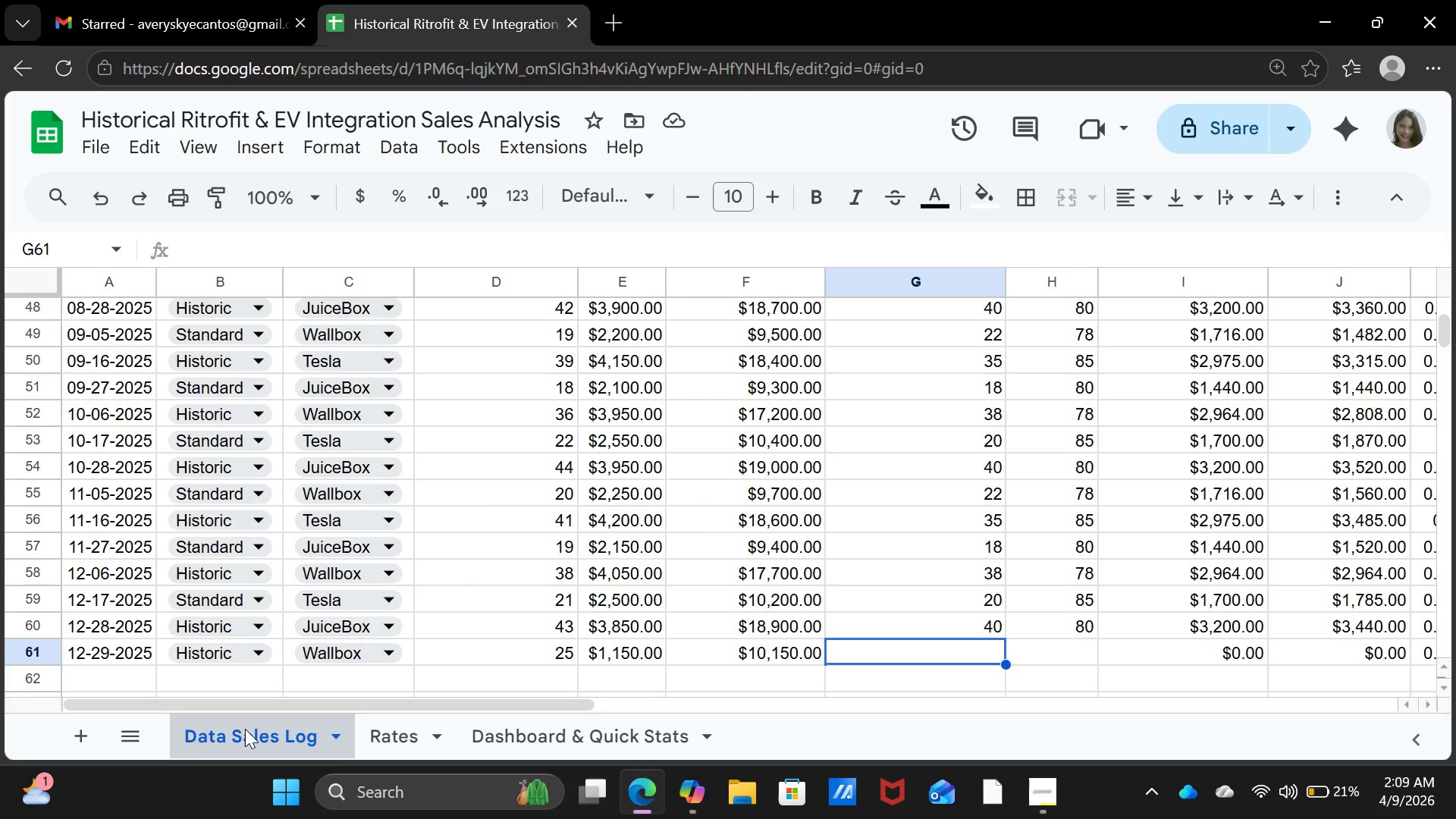 
type(38)
 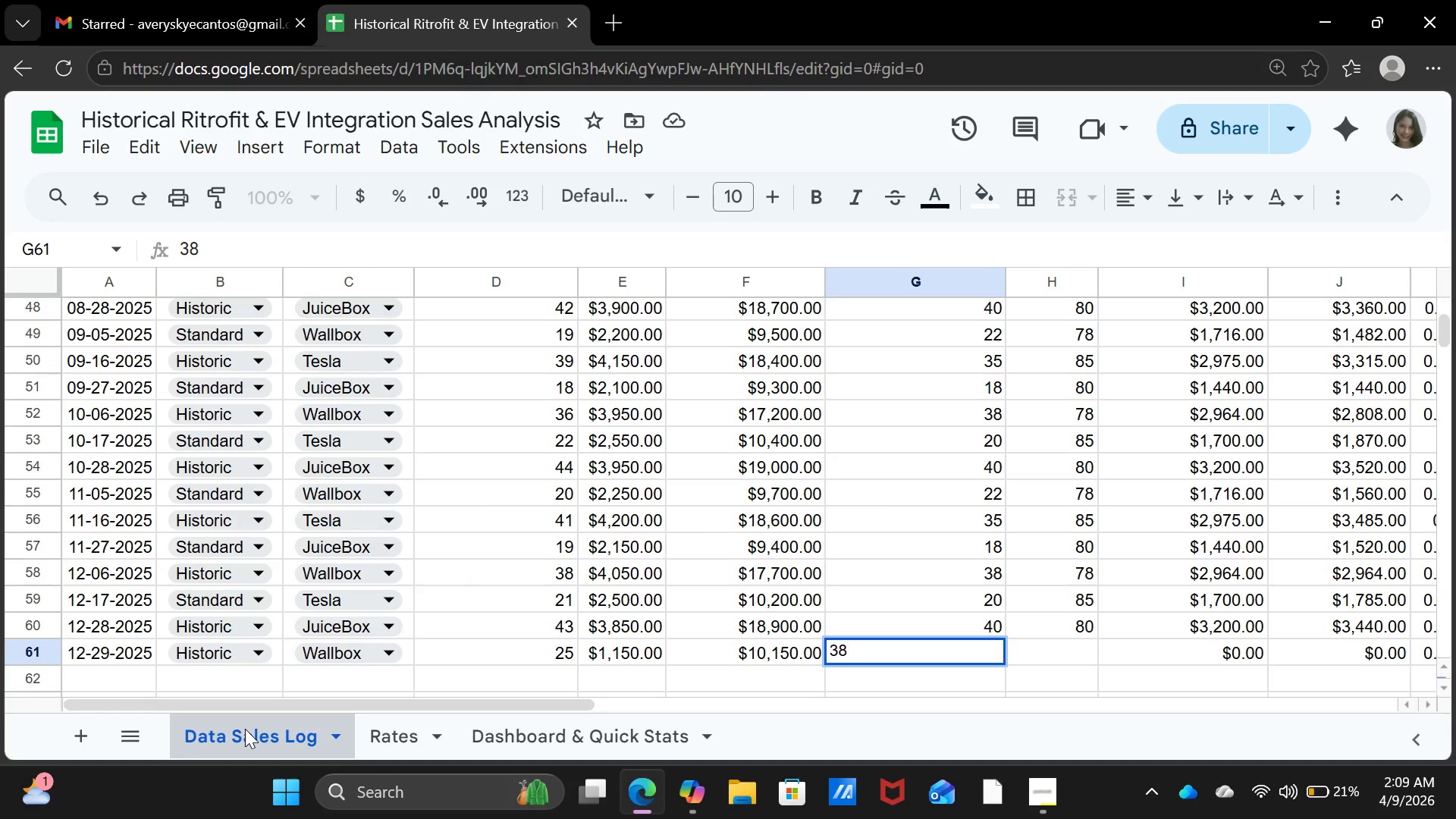 
key(ArrowRight)
 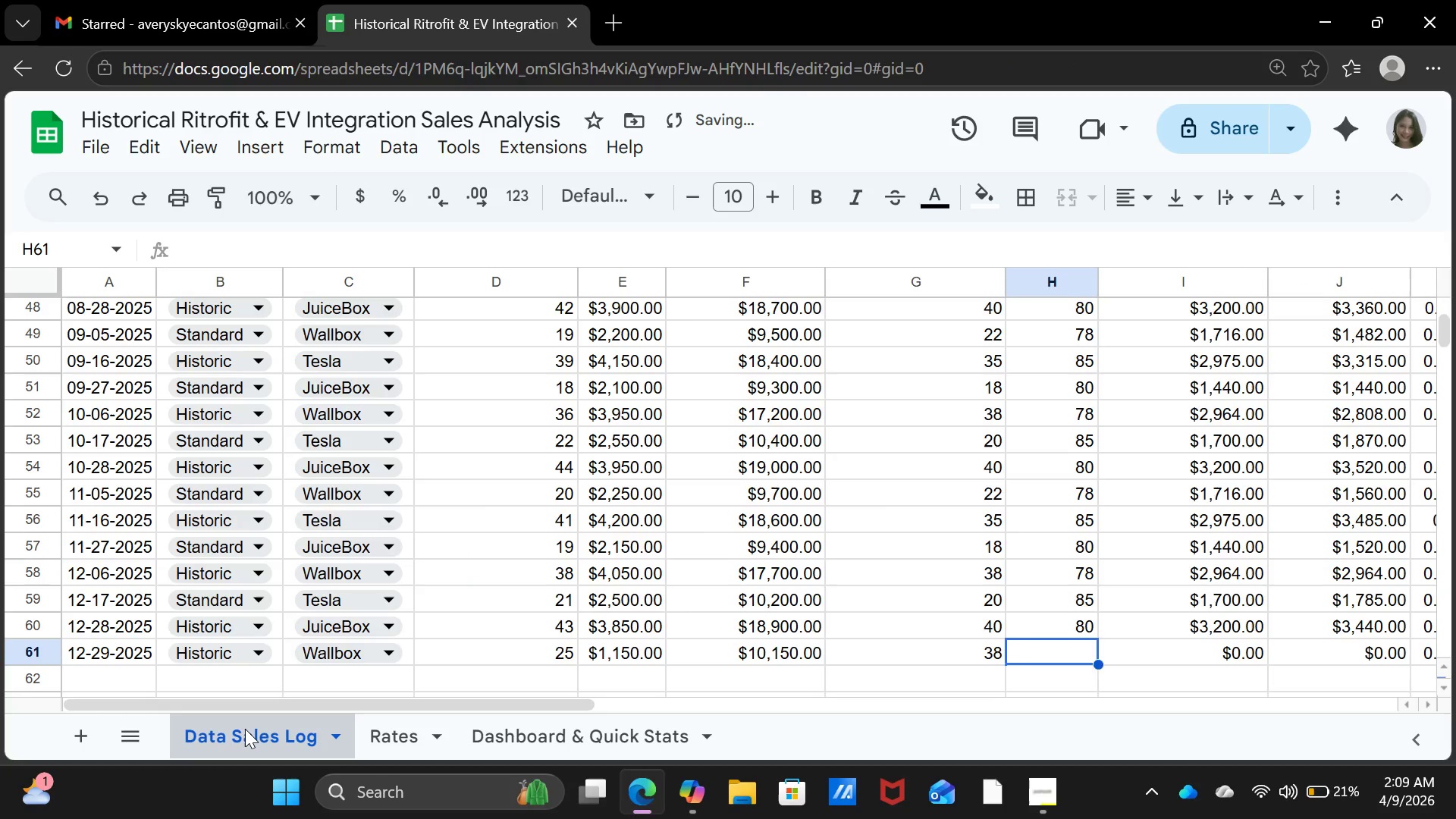 
type(78)
 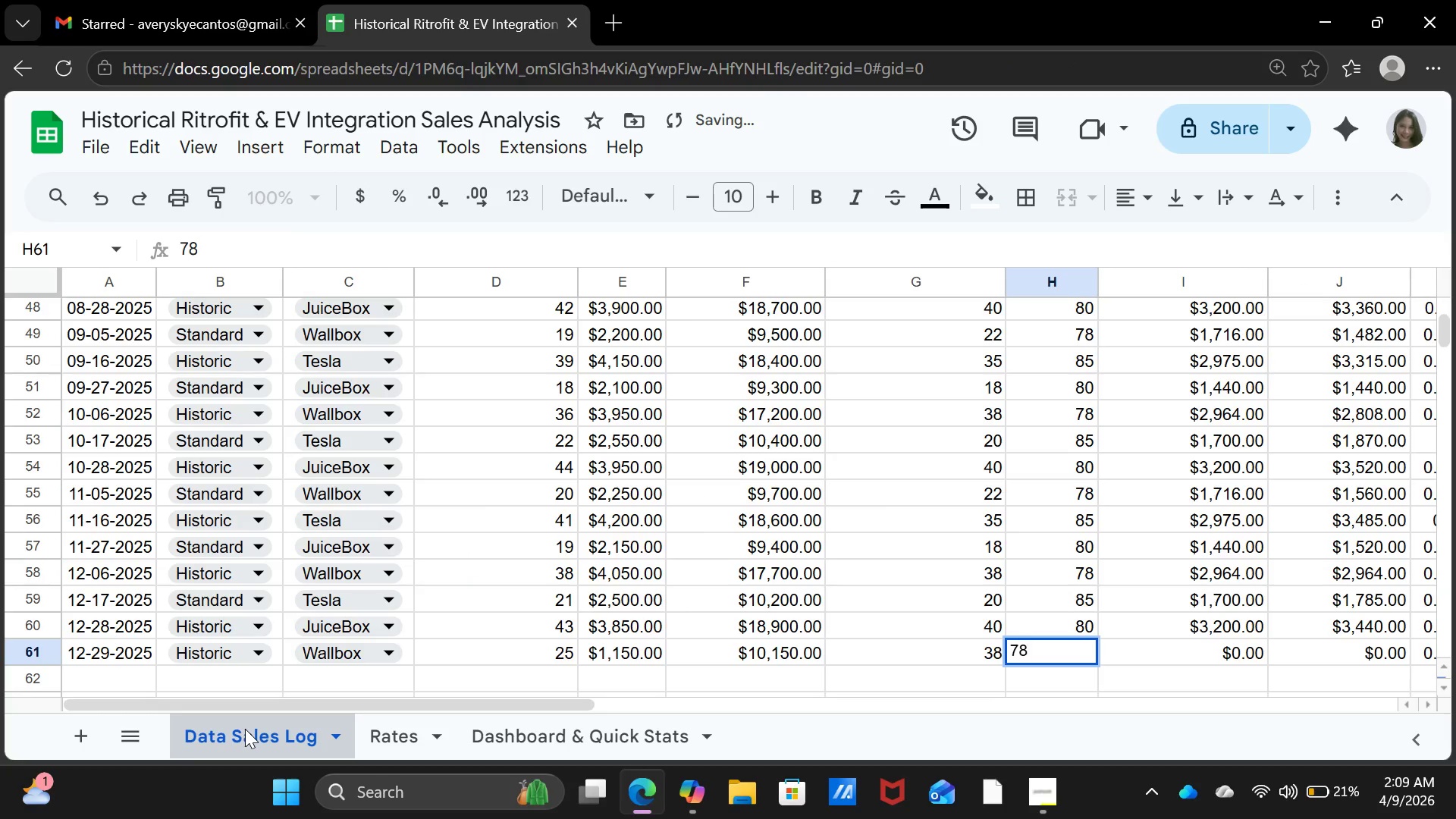 
key(Enter)
 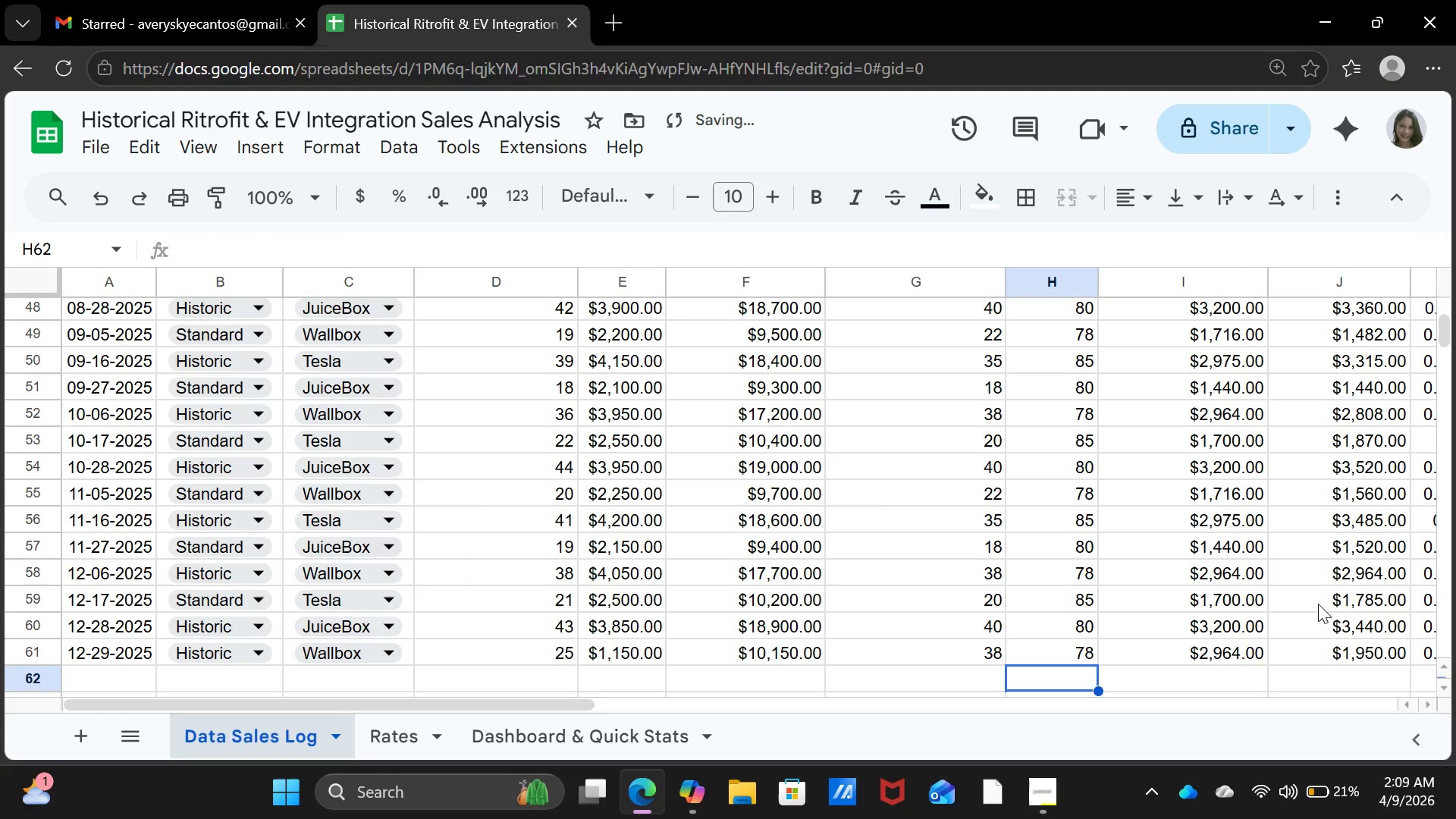 
scroll: coordinate [1192, 538], scroll_direction: up, amount: 11.0
 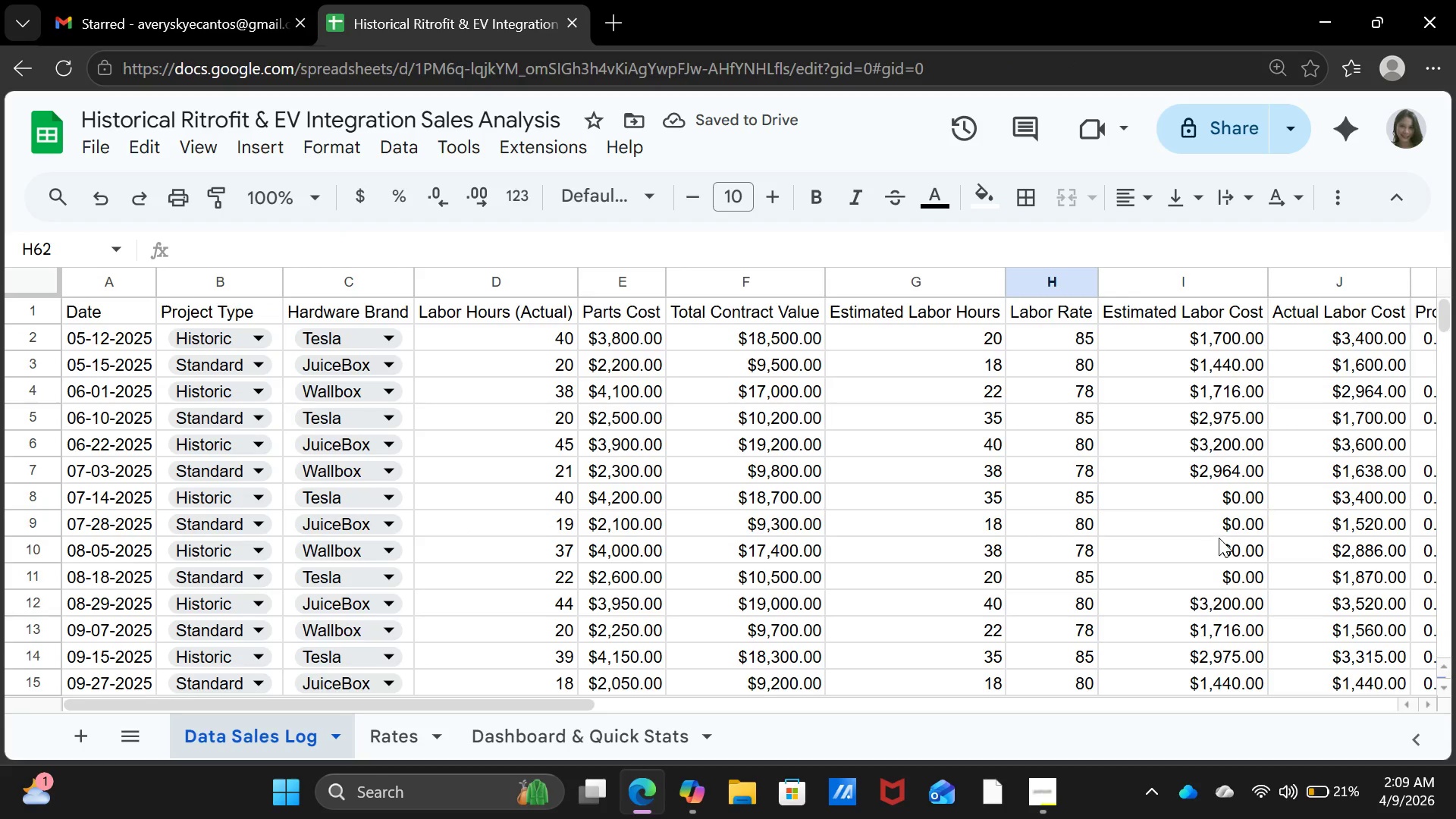 
left_click([1219, 538])
 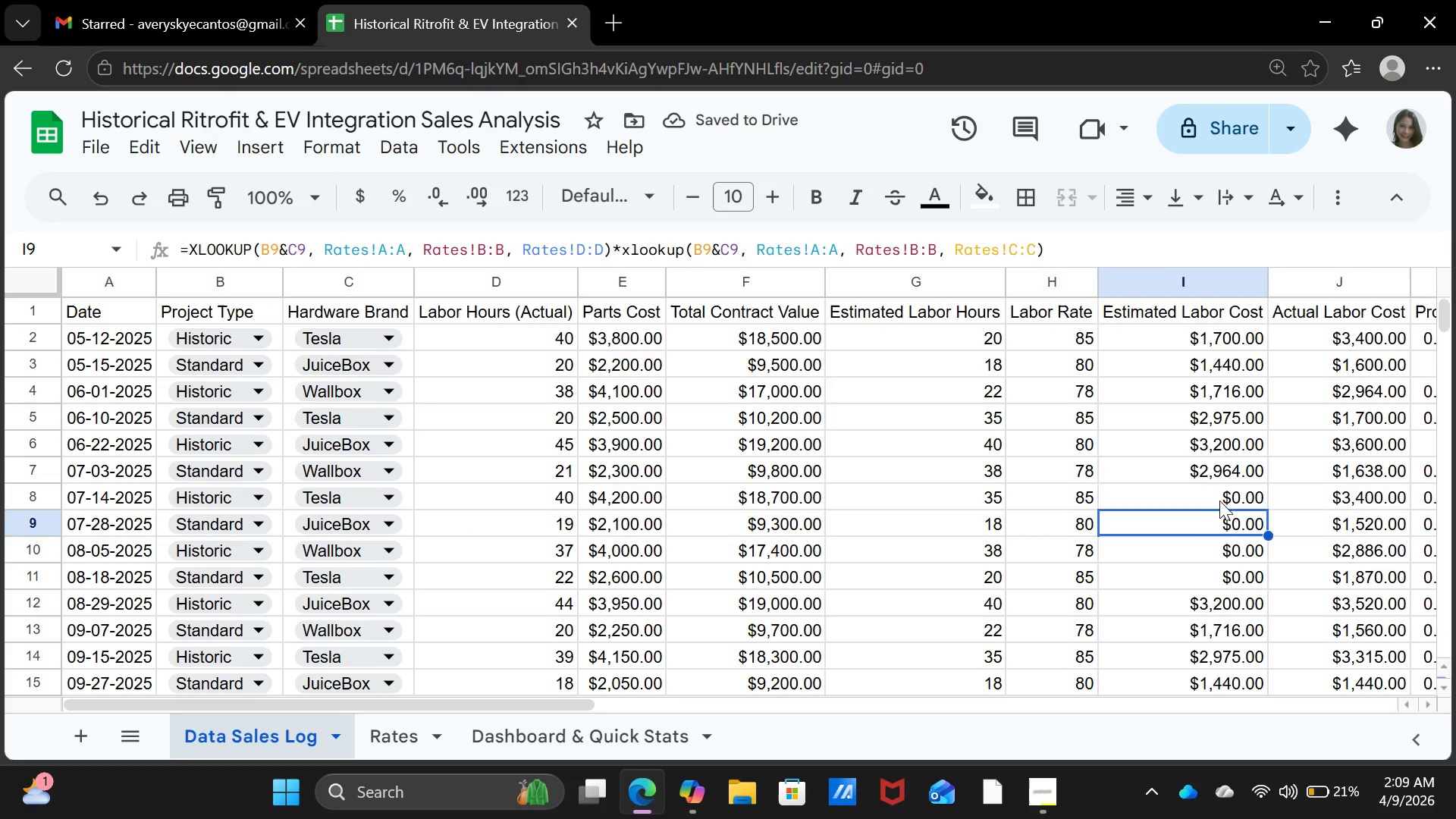 
left_click([1219, 500])
 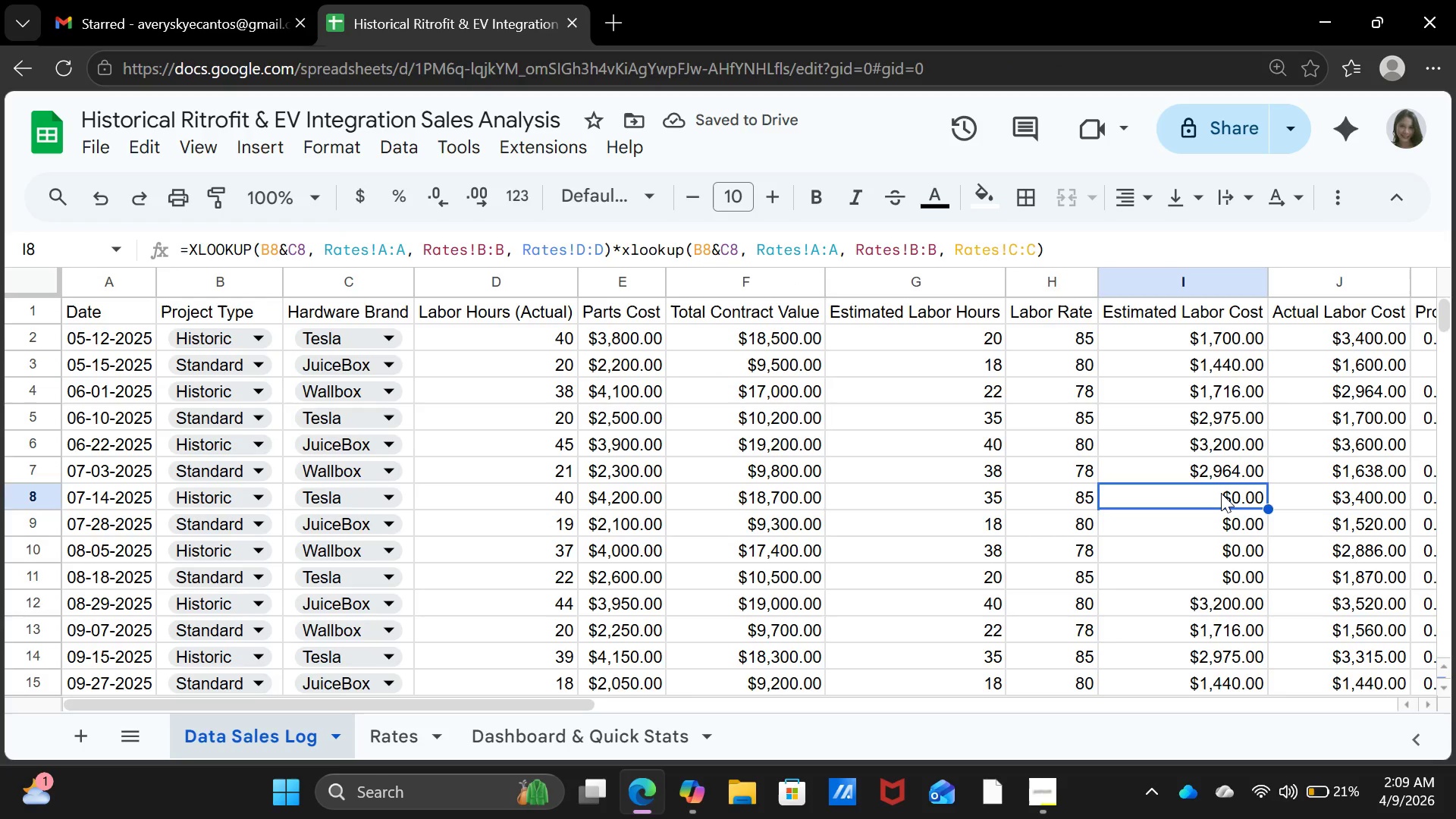 
left_click([1221, 493])
 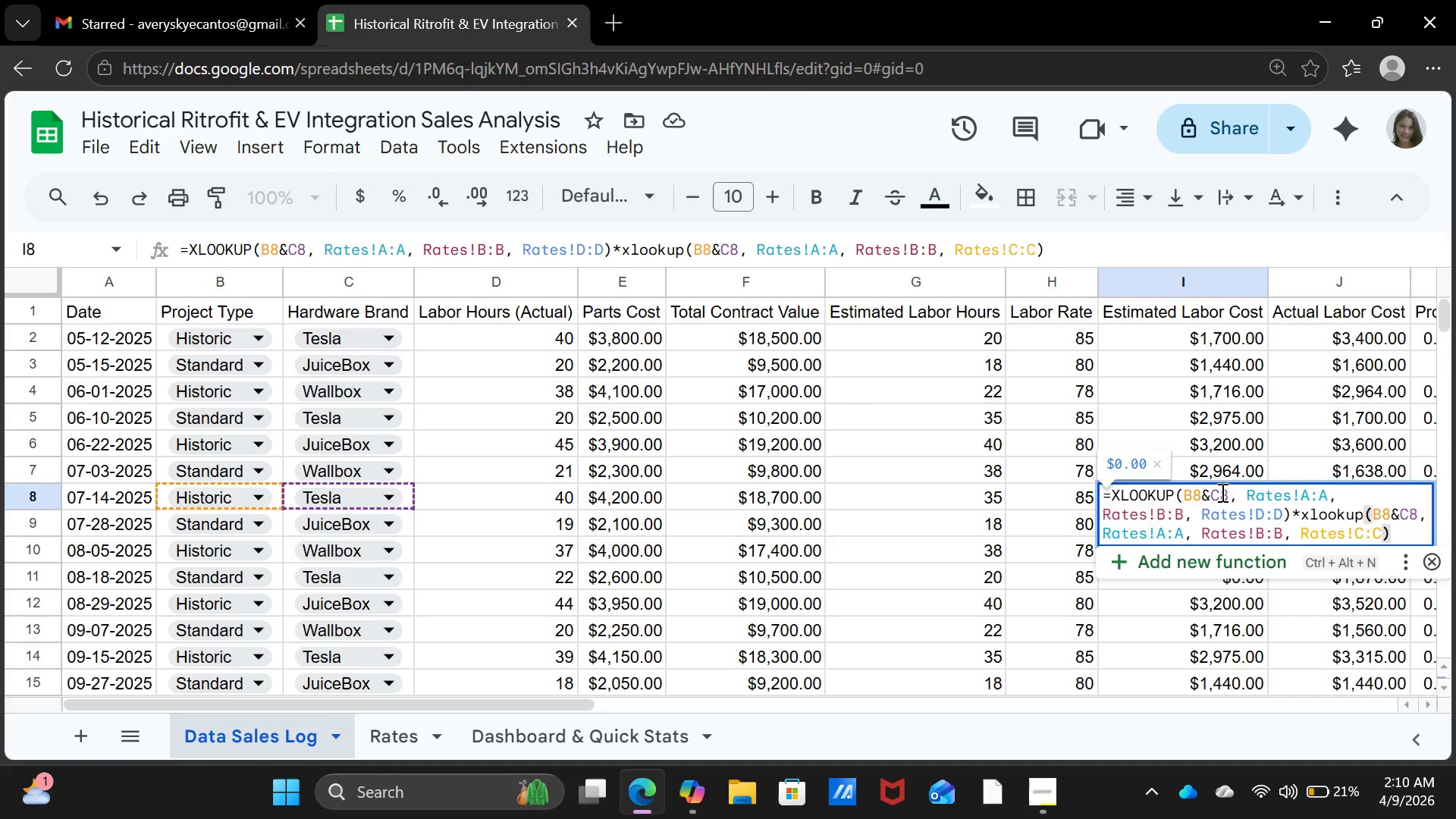 
key(Enter)
 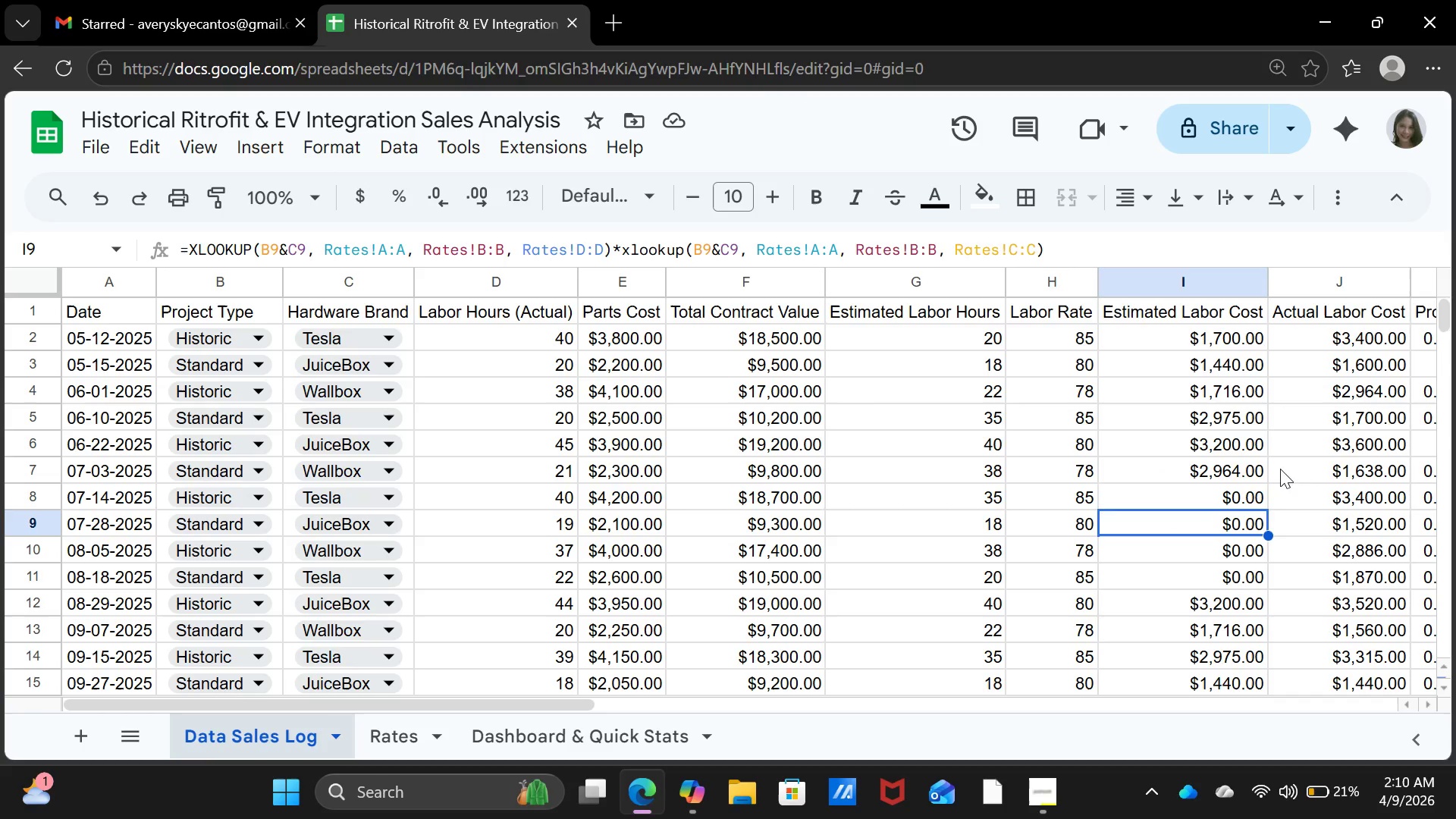 
left_click([1234, 475])
 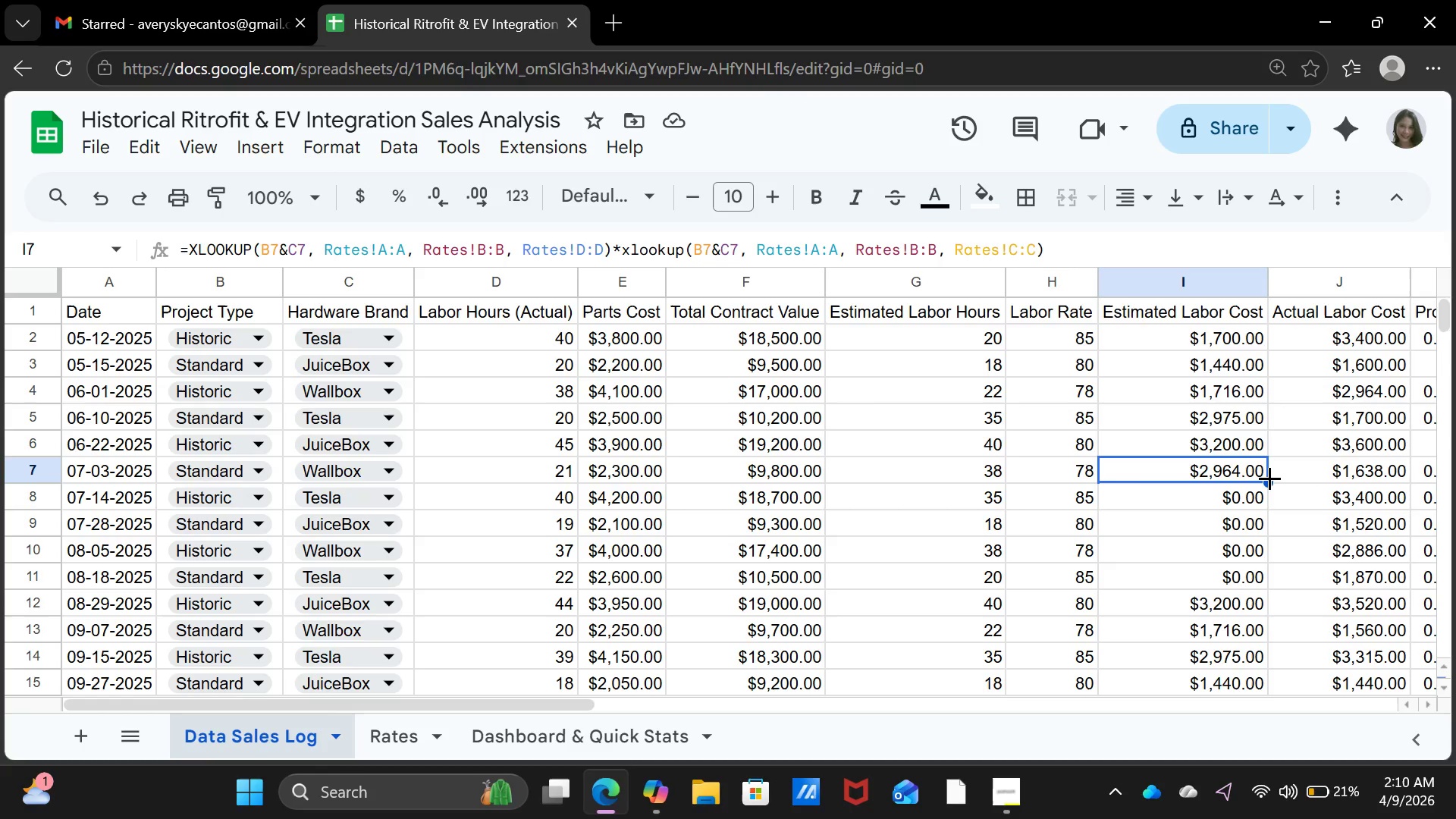 
left_click_drag(start_coordinate=[1270, 478], to_coordinate=[1272, 504])
 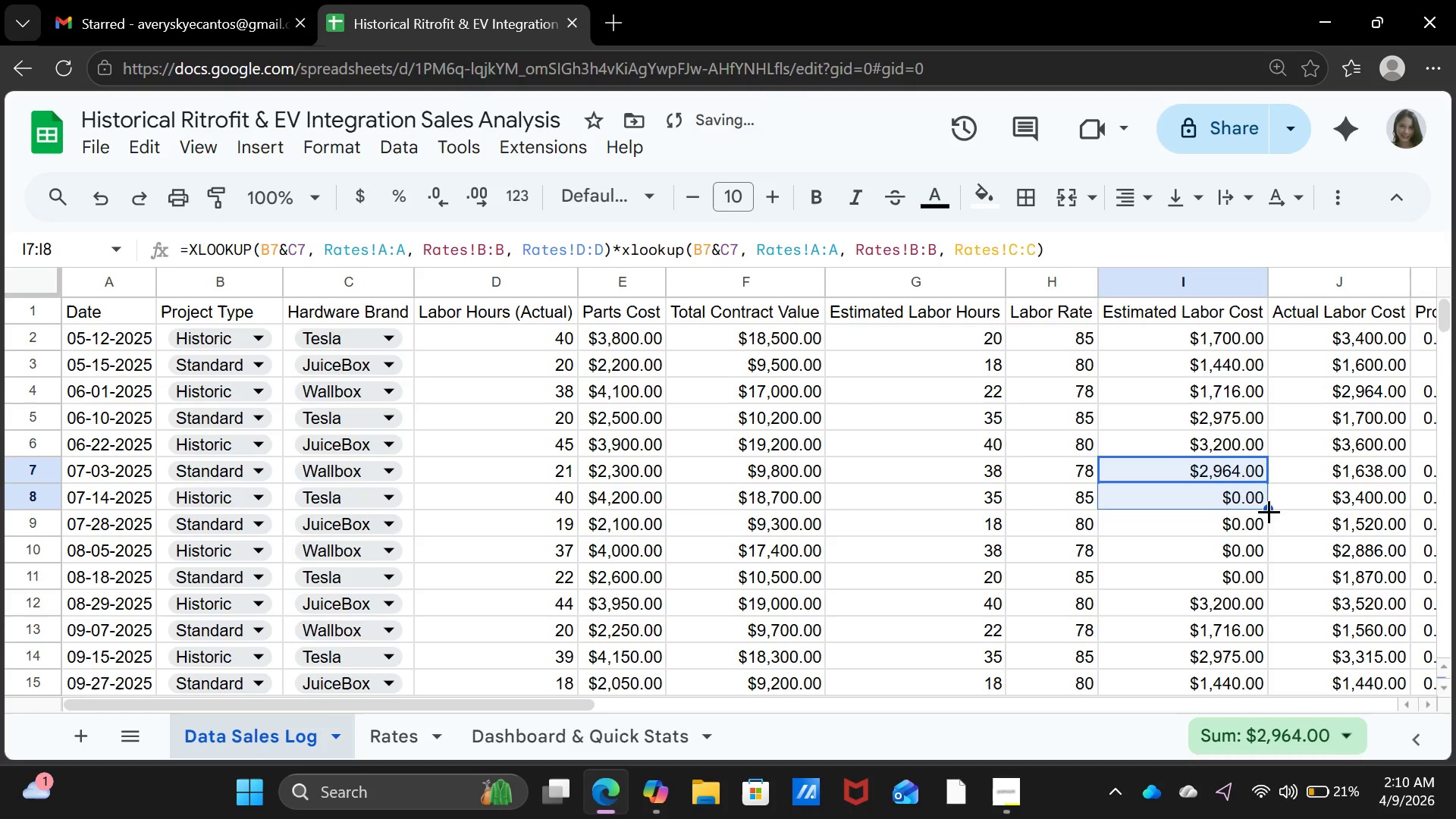 
left_click([1223, 501])
 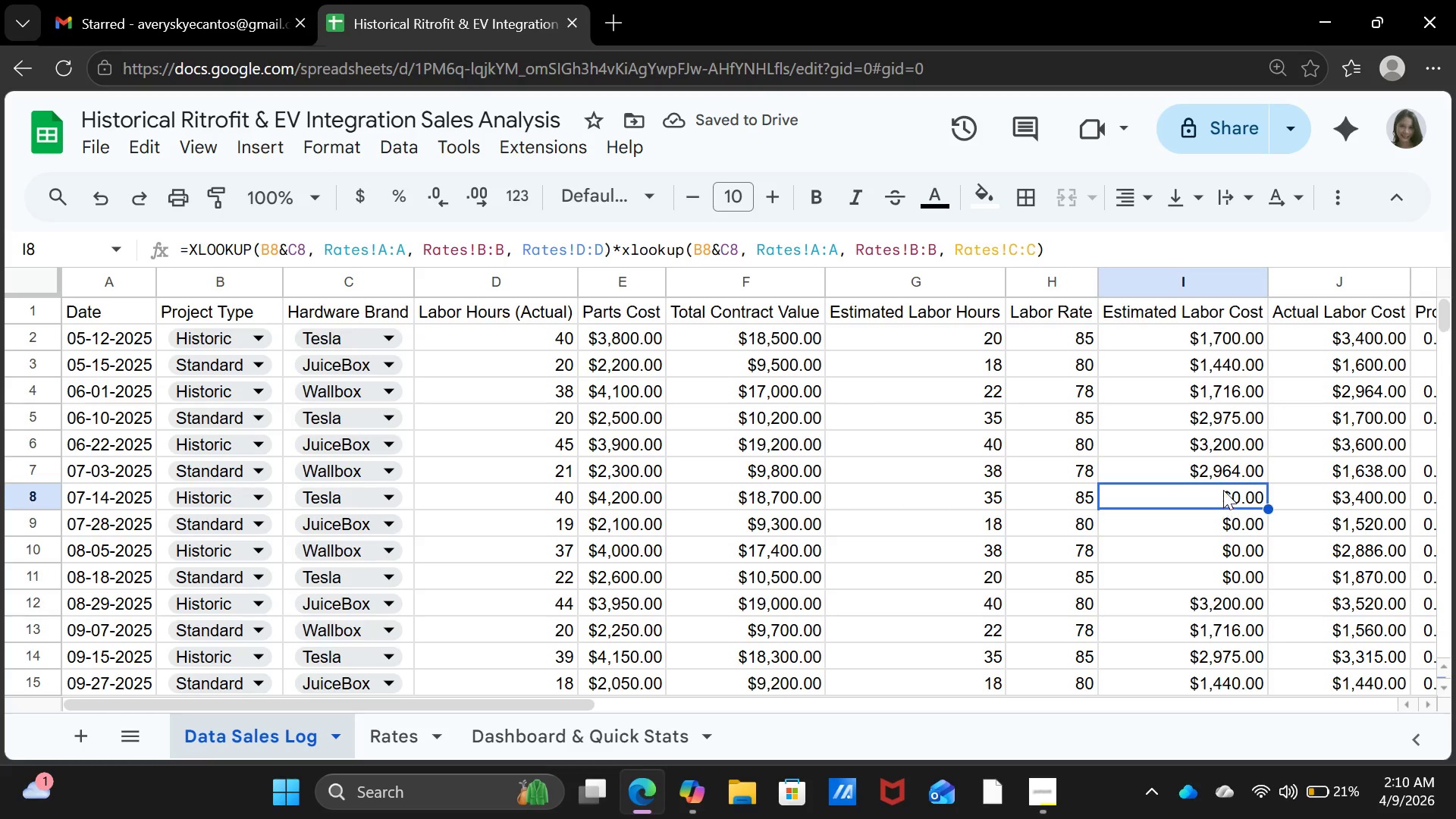 
left_click([1227, 472])
 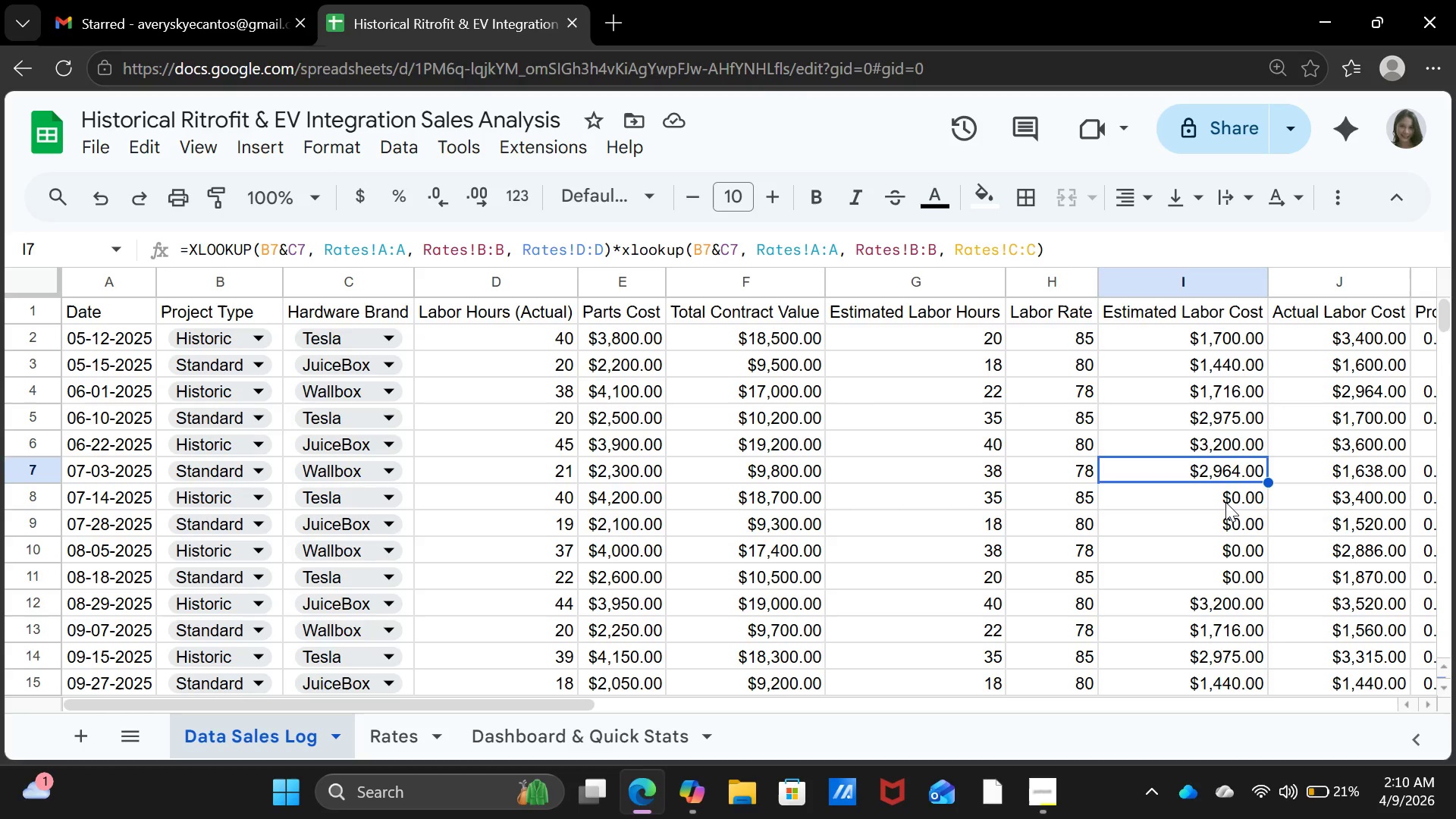 
left_click([1225, 502])
 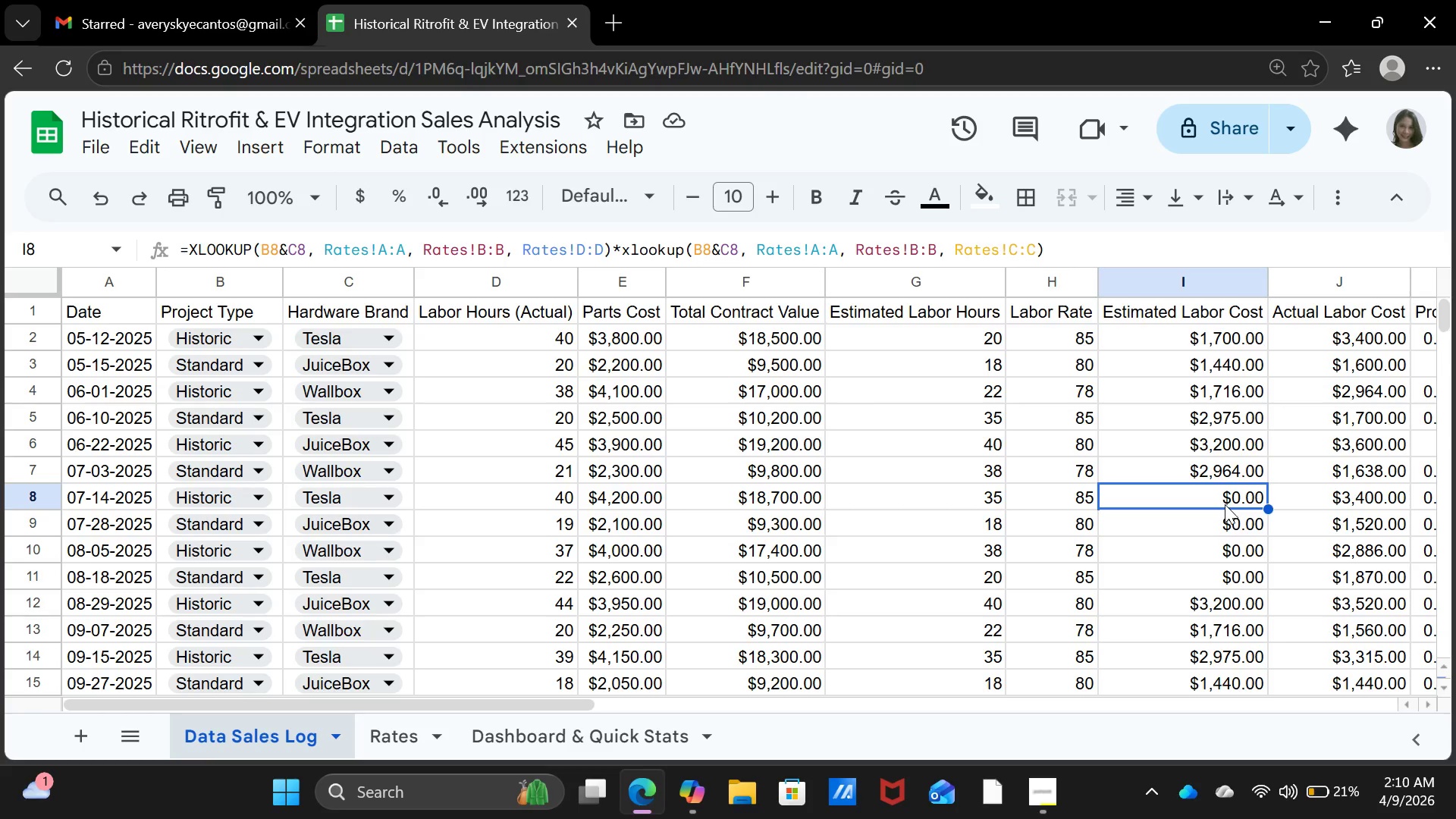 
left_click([1219, 525])
 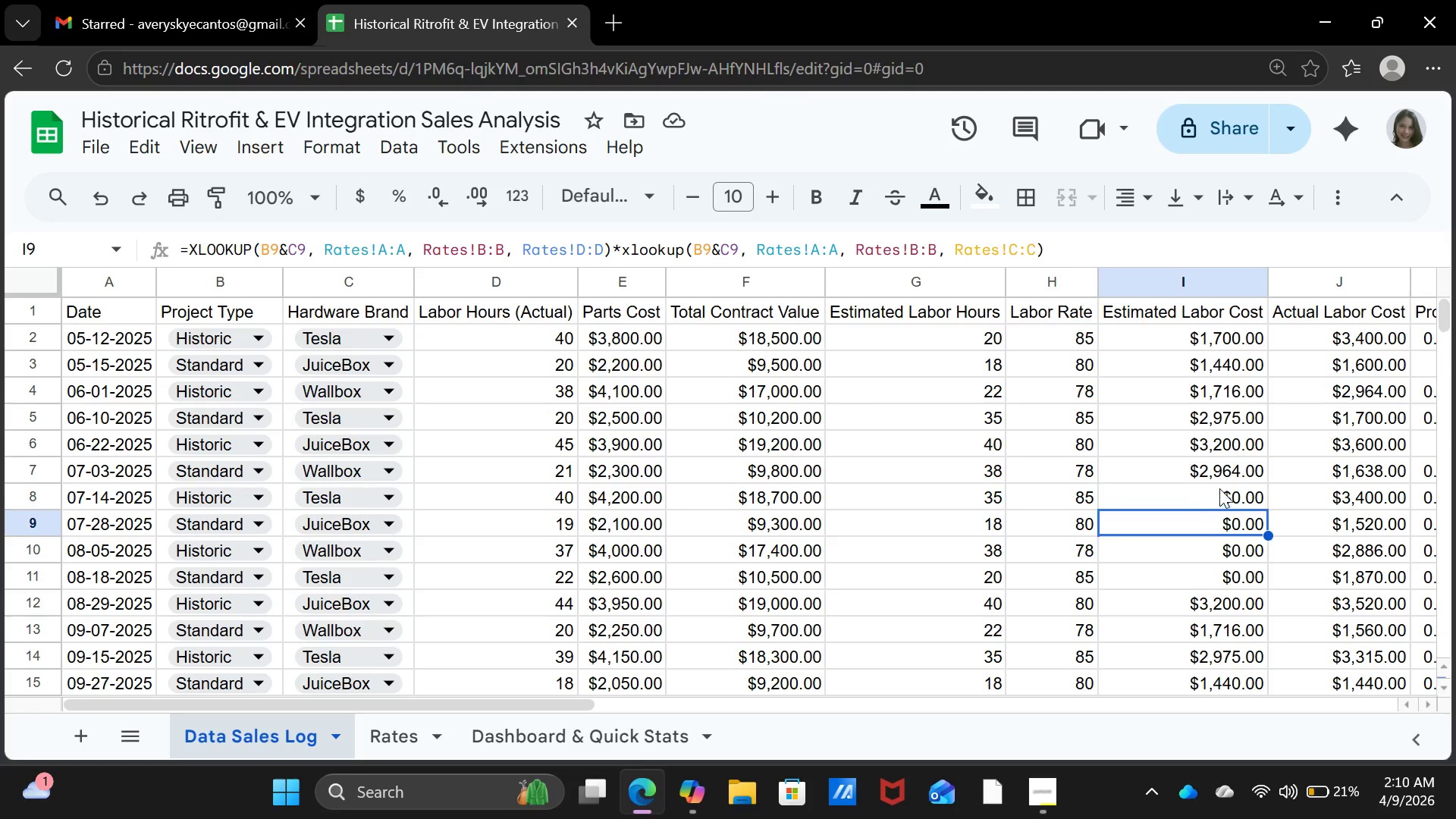 
left_click([1220, 487])
 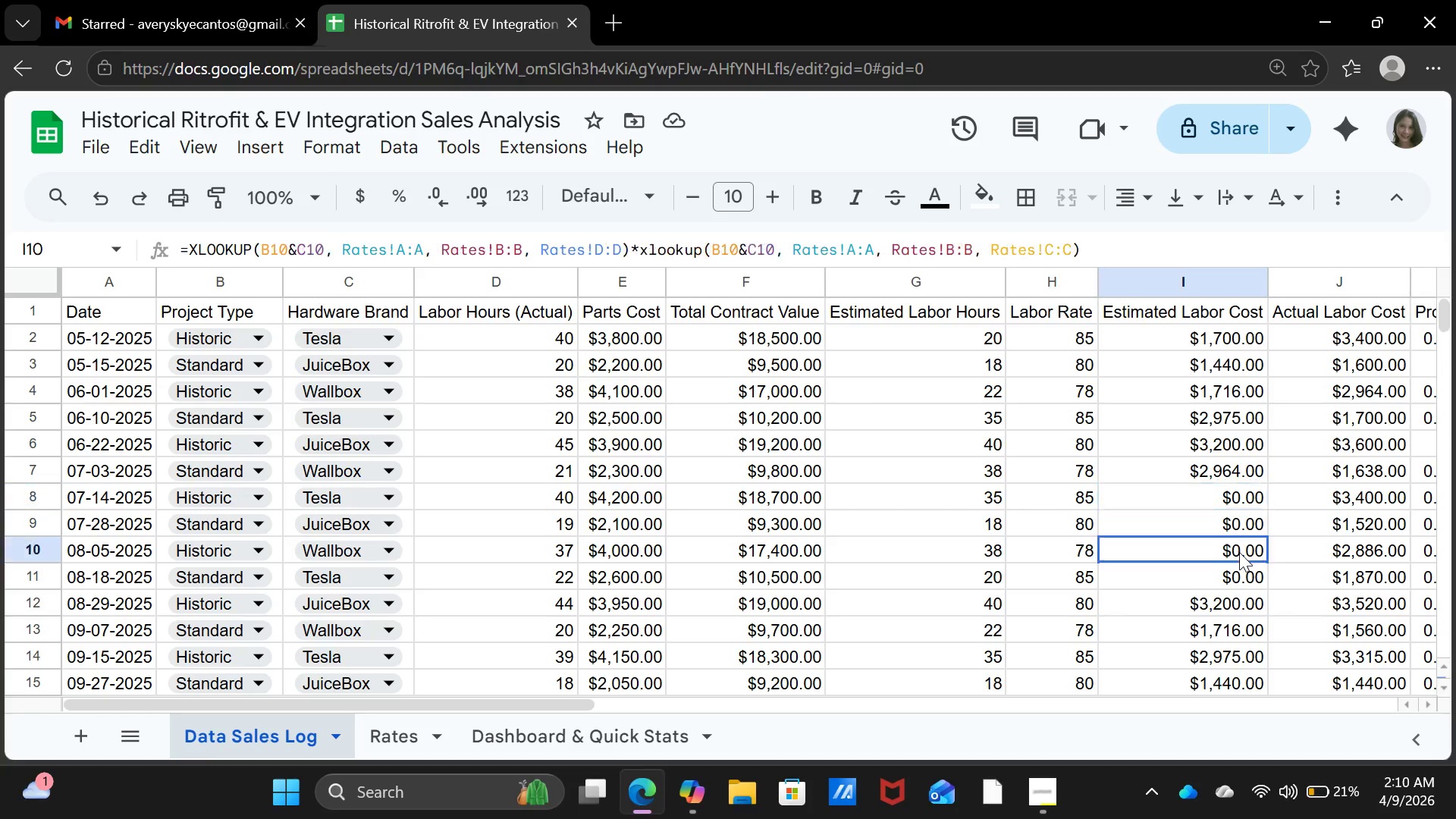 
left_click([1239, 552])
 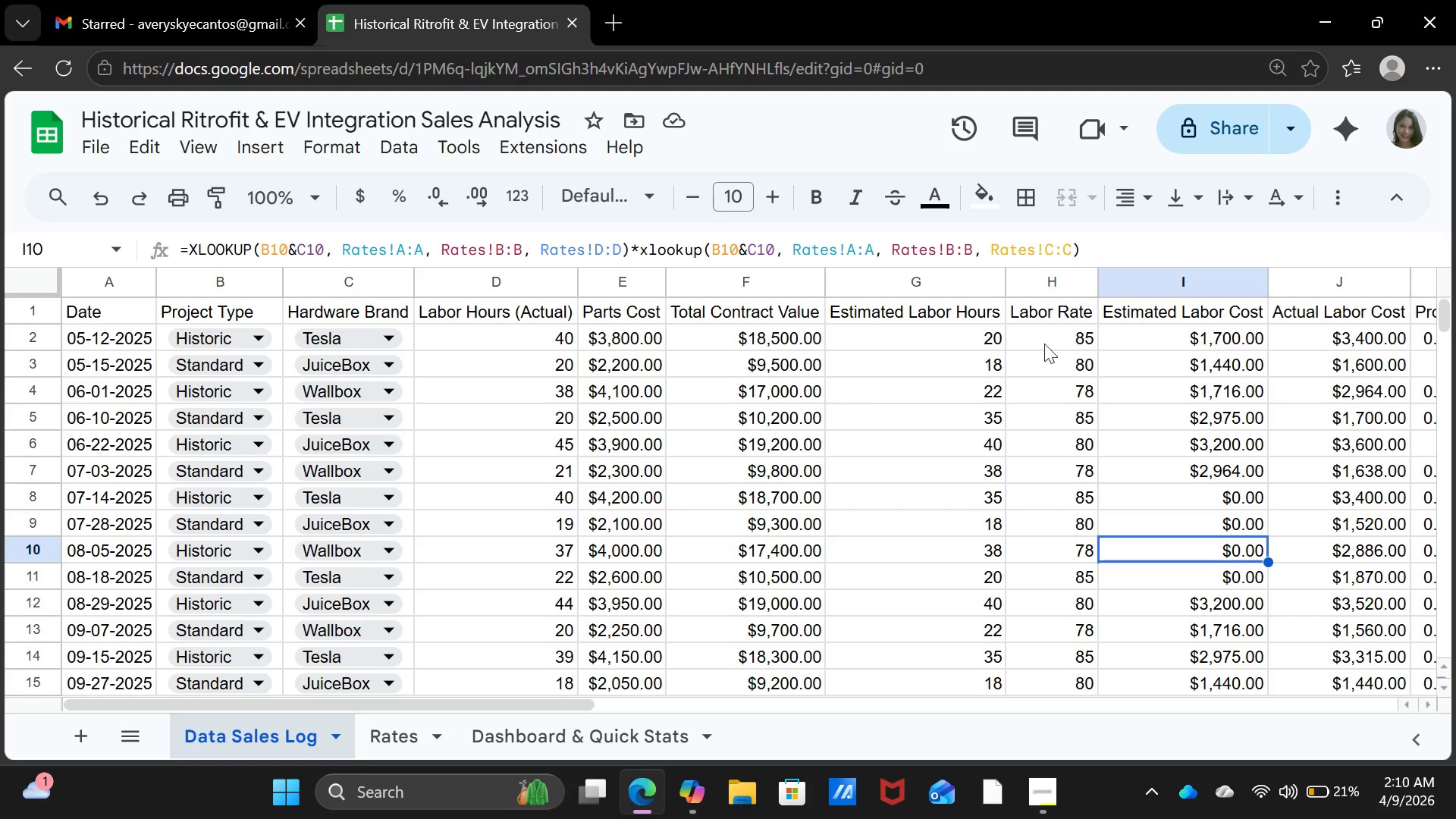 
left_click([1158, 363])
 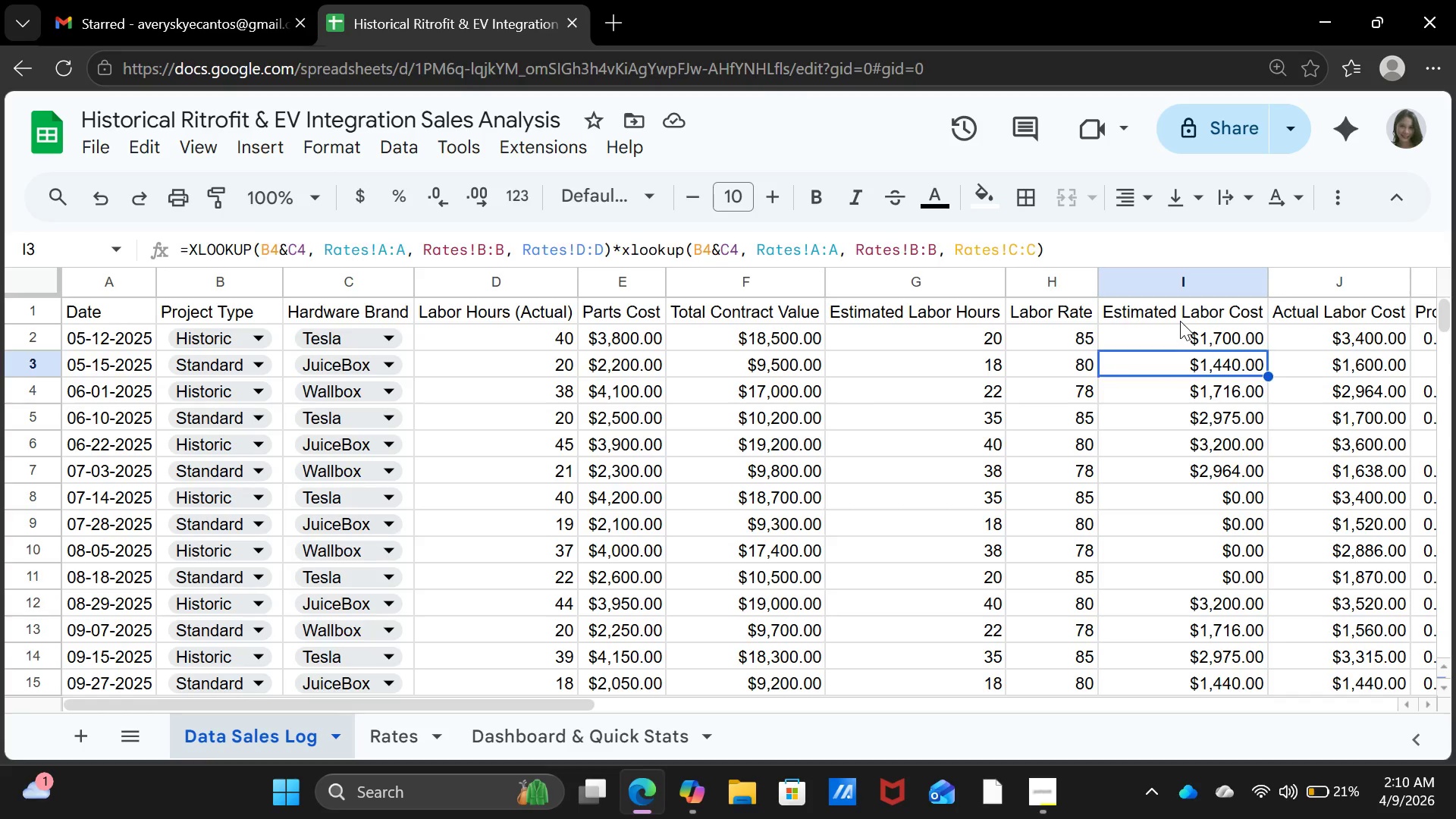 
left_click([1180, 321])
 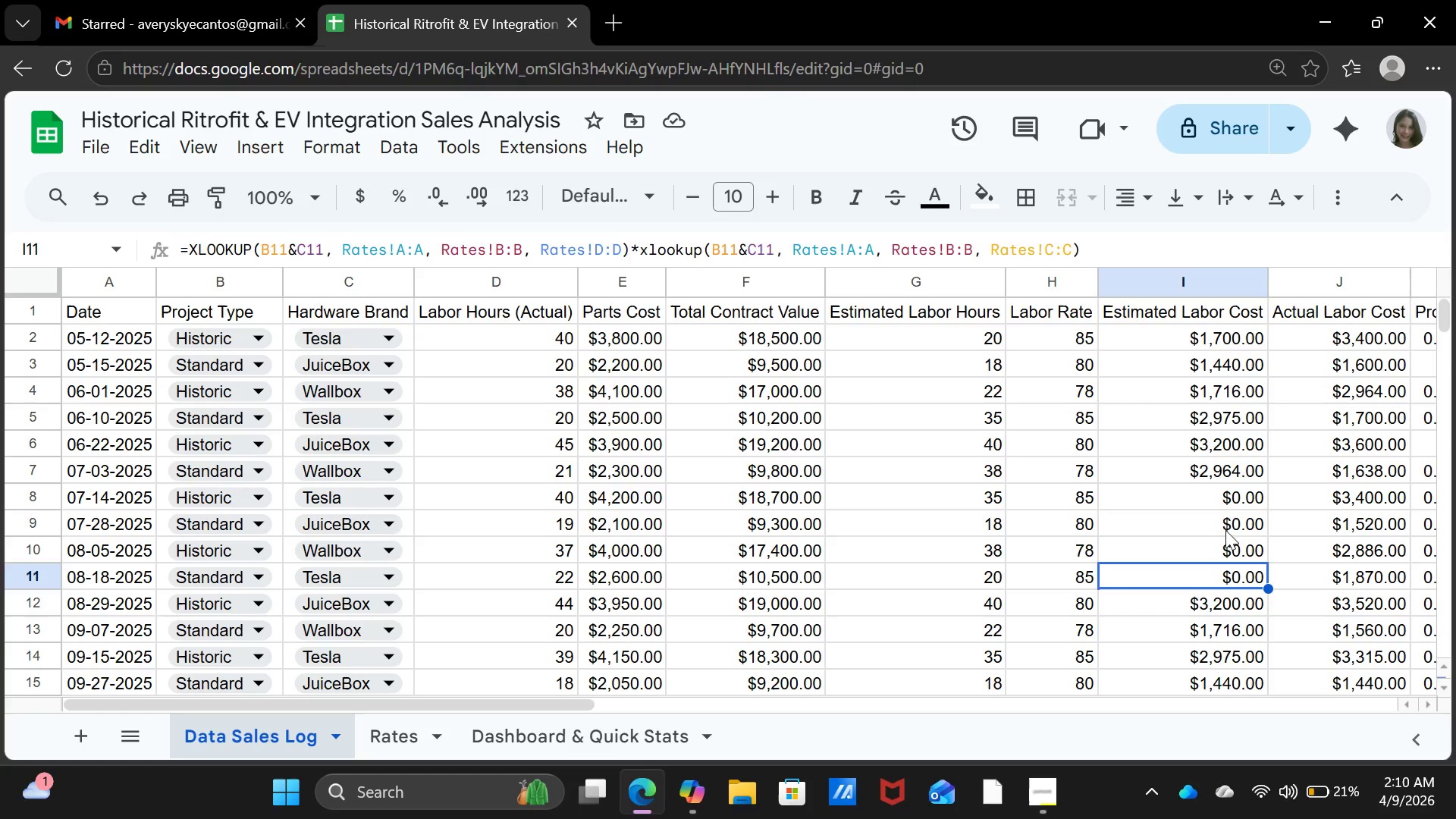 
double_click([1223, 504])
 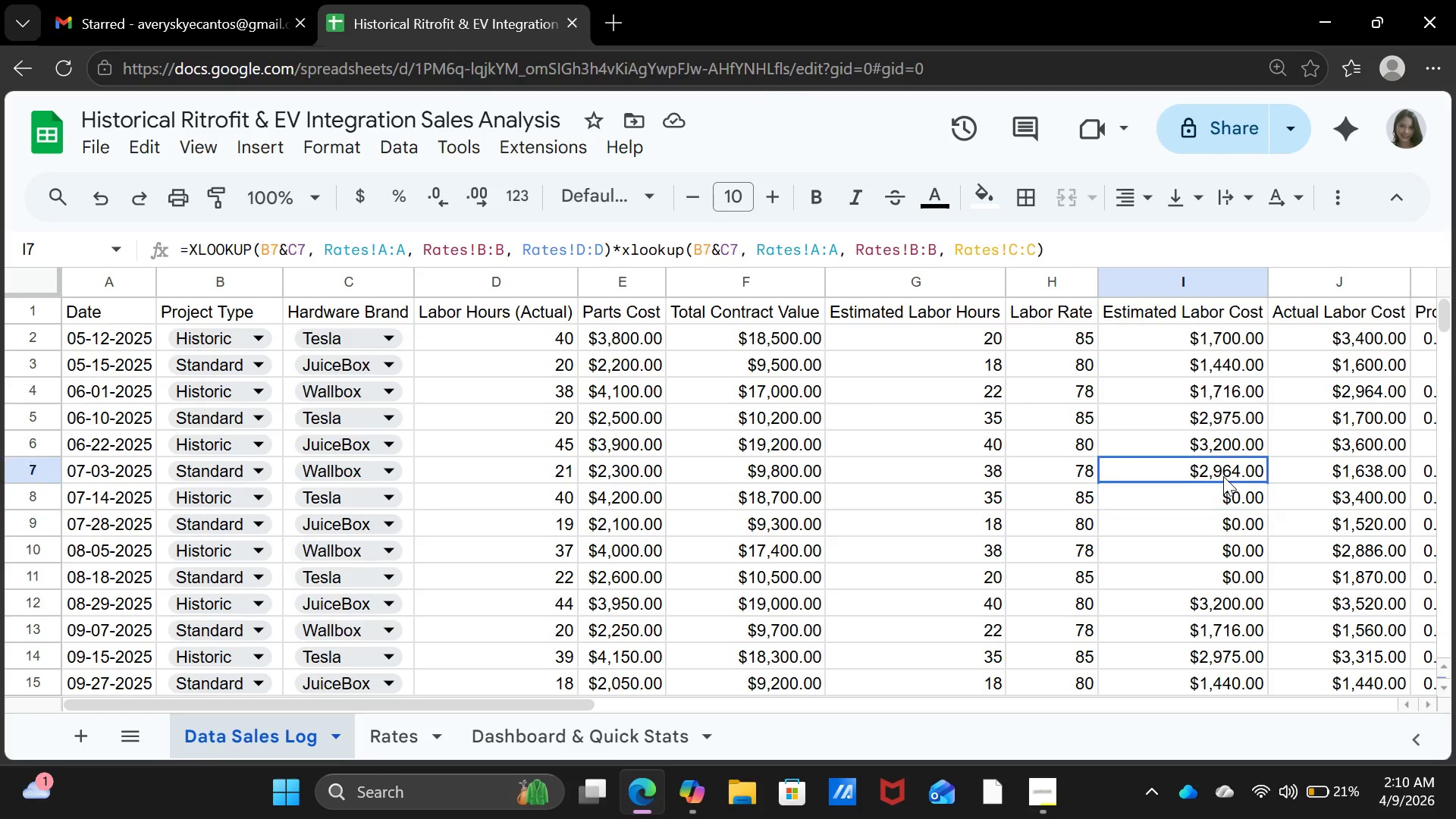 
triple_click([1223, 476])
 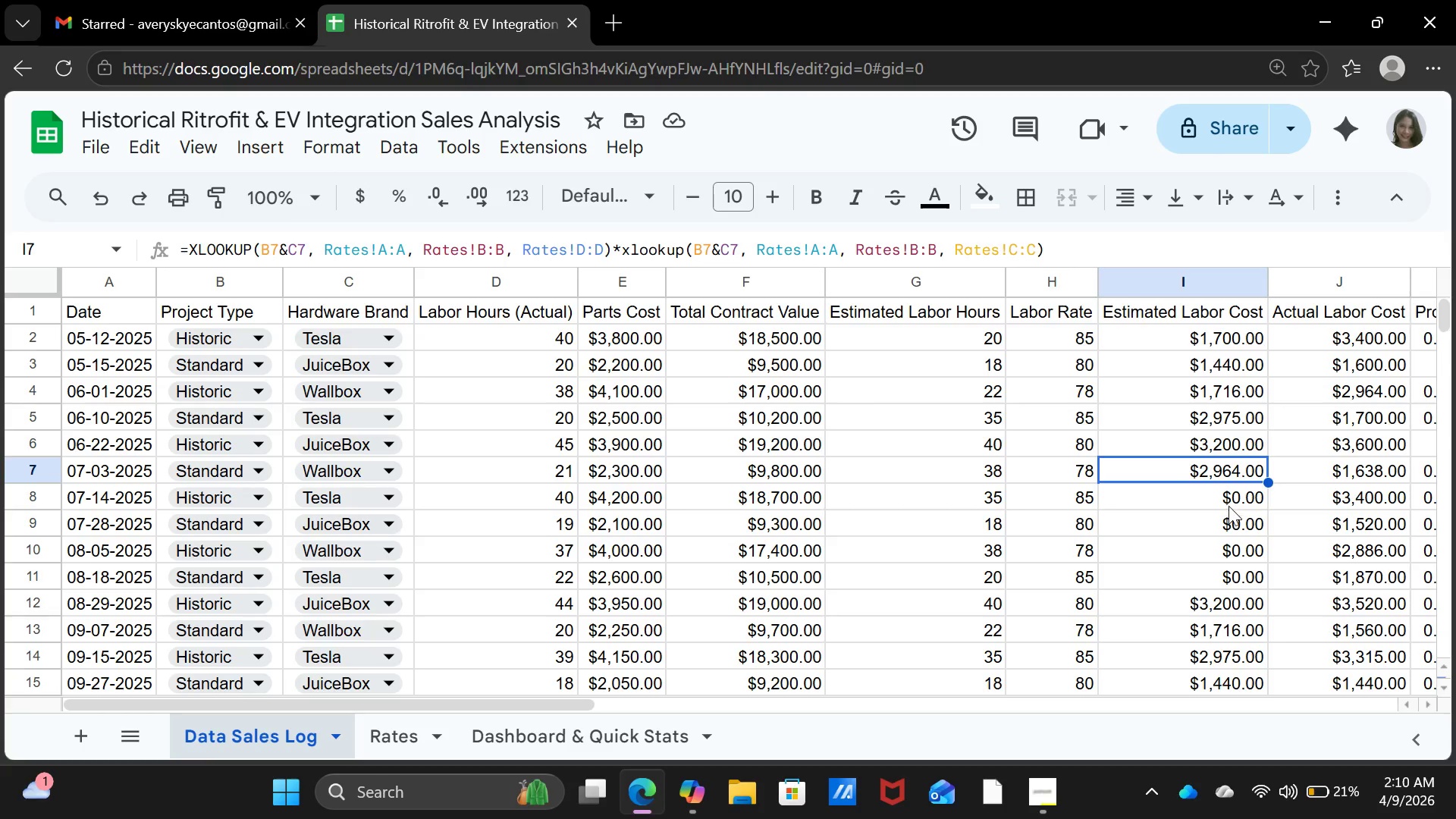 
left_click([1228, 497])
 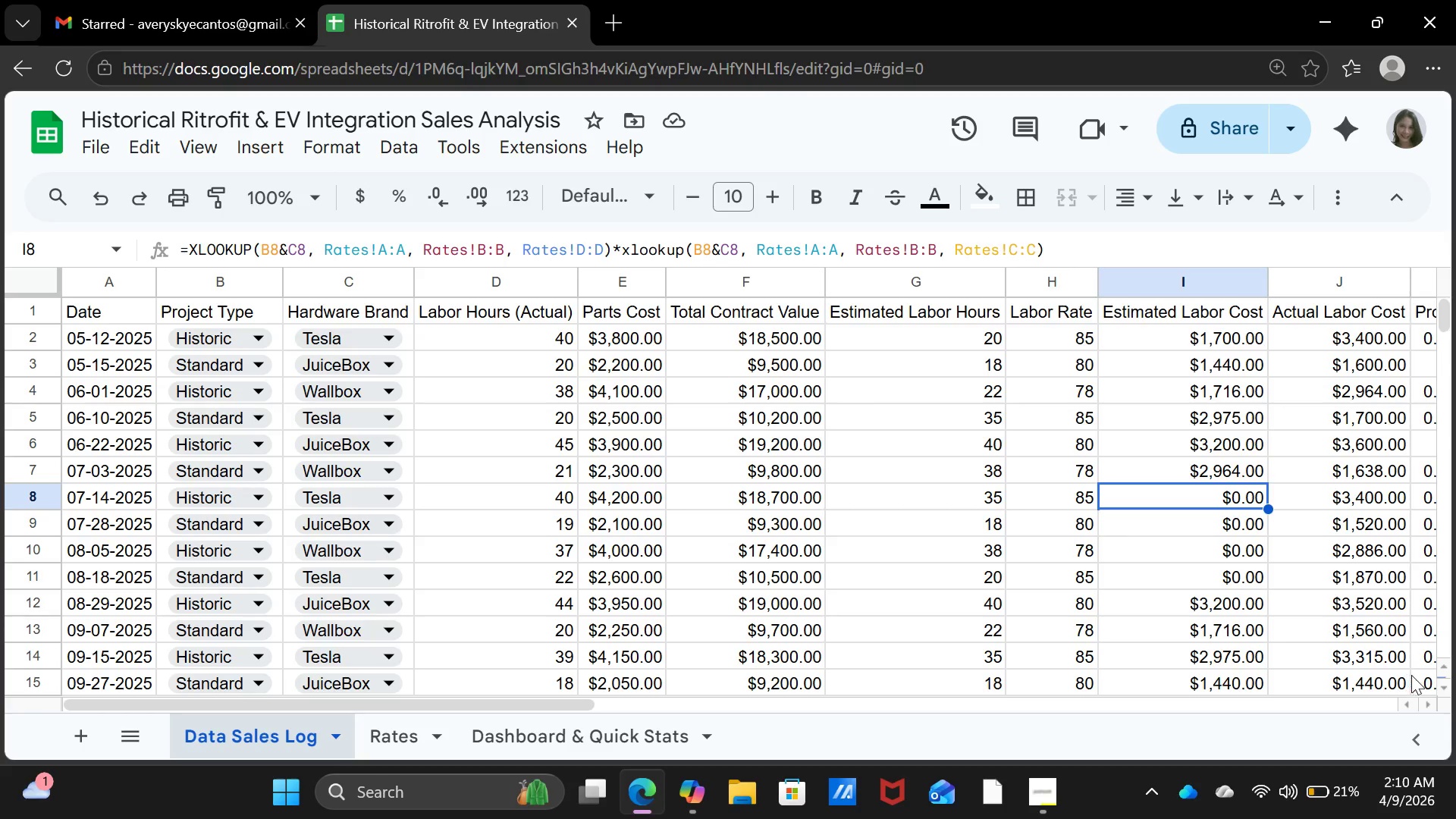 
double_click([1426, 701])
 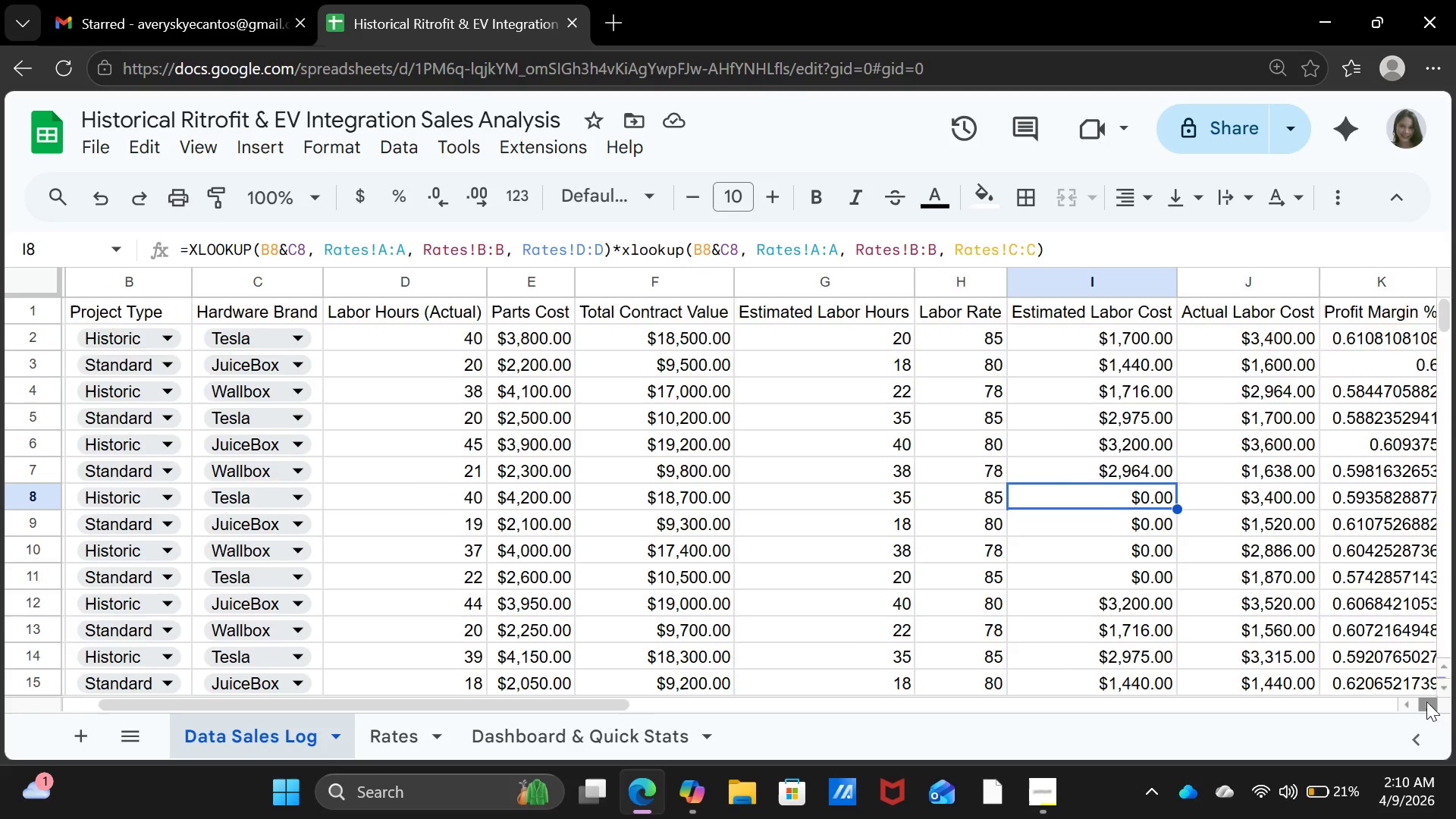 
triple_click([1426, 701])
 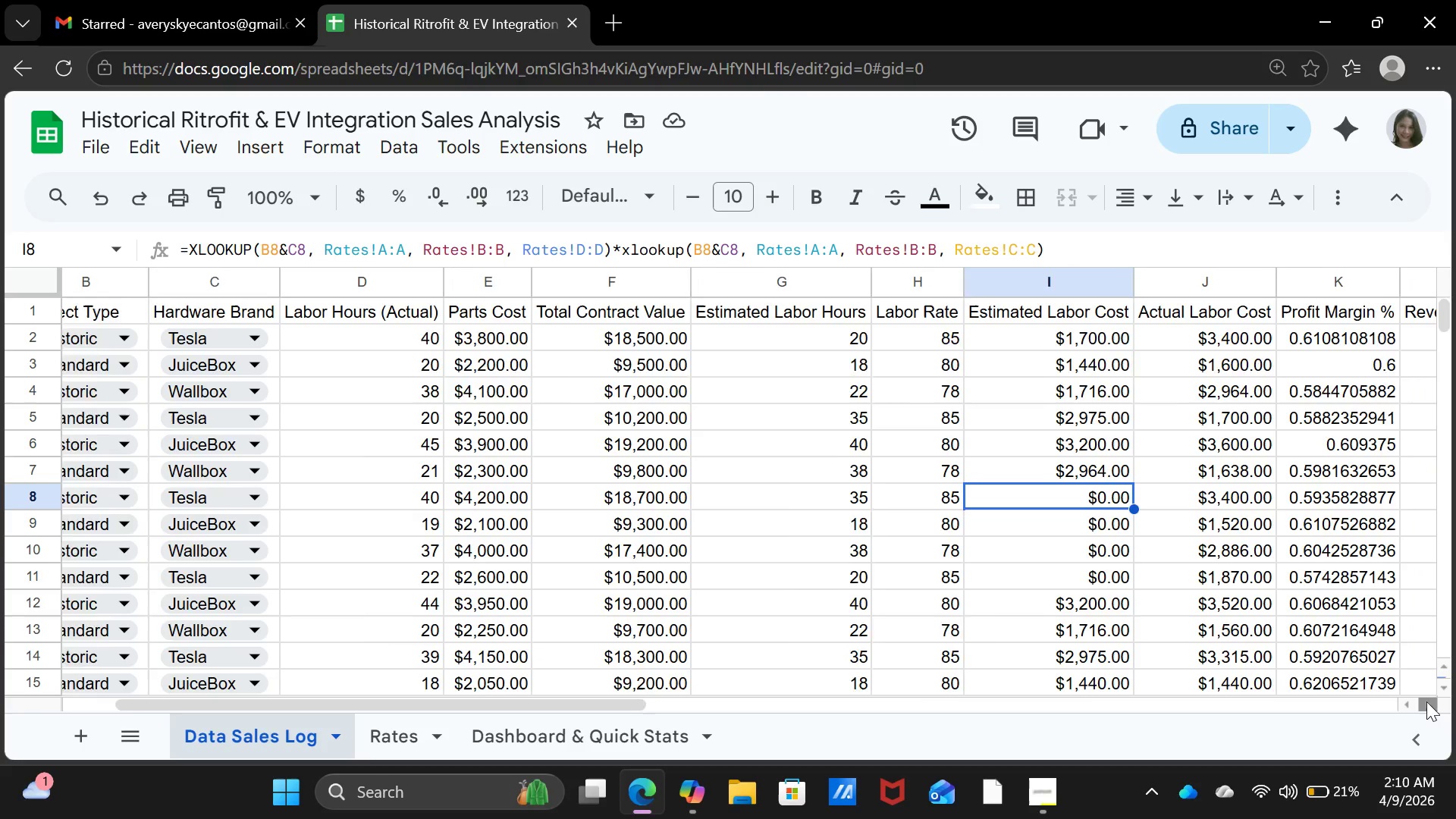 
triple_click([1426, 701])
 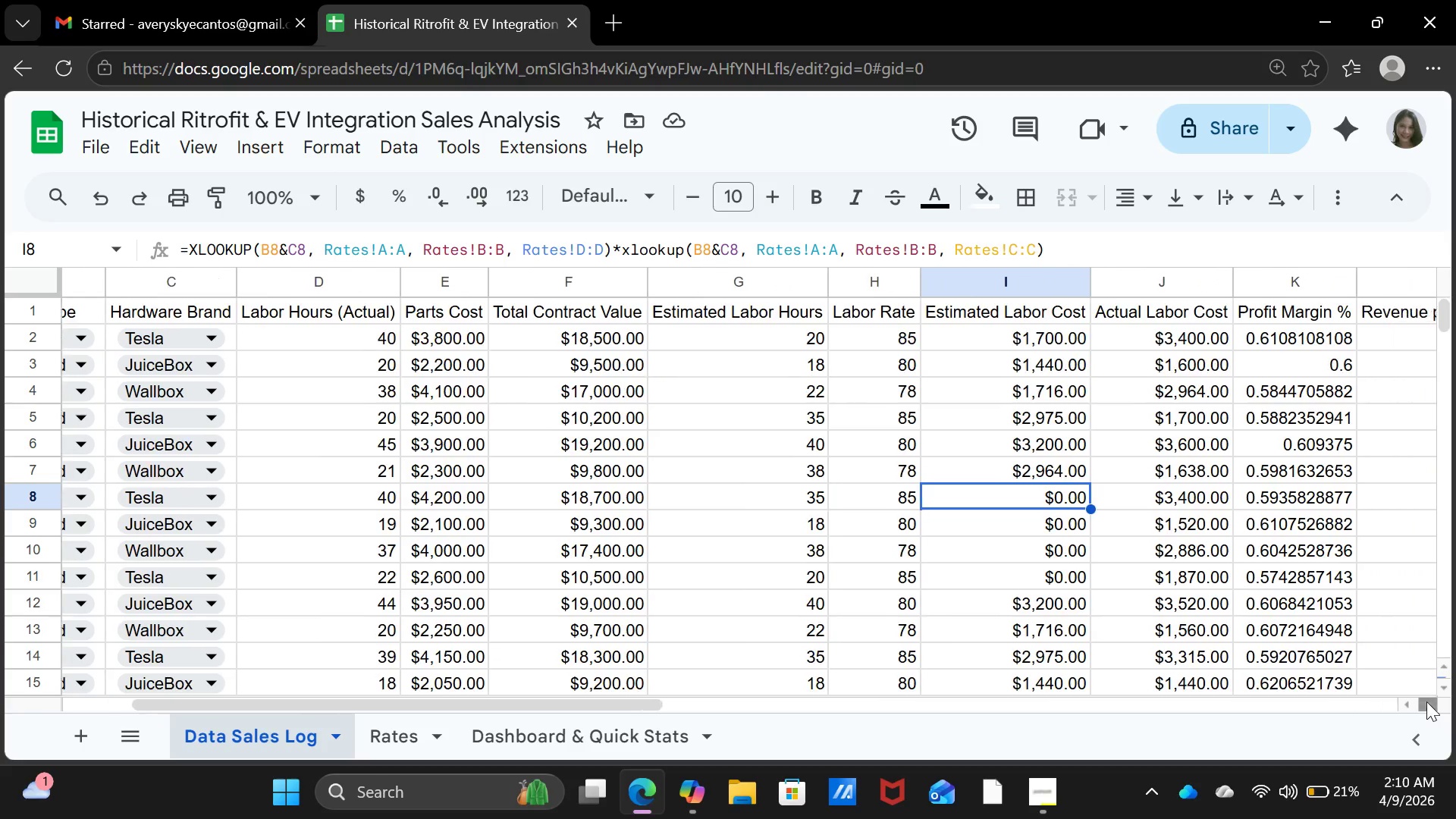 
triple_click([1426, 701])
 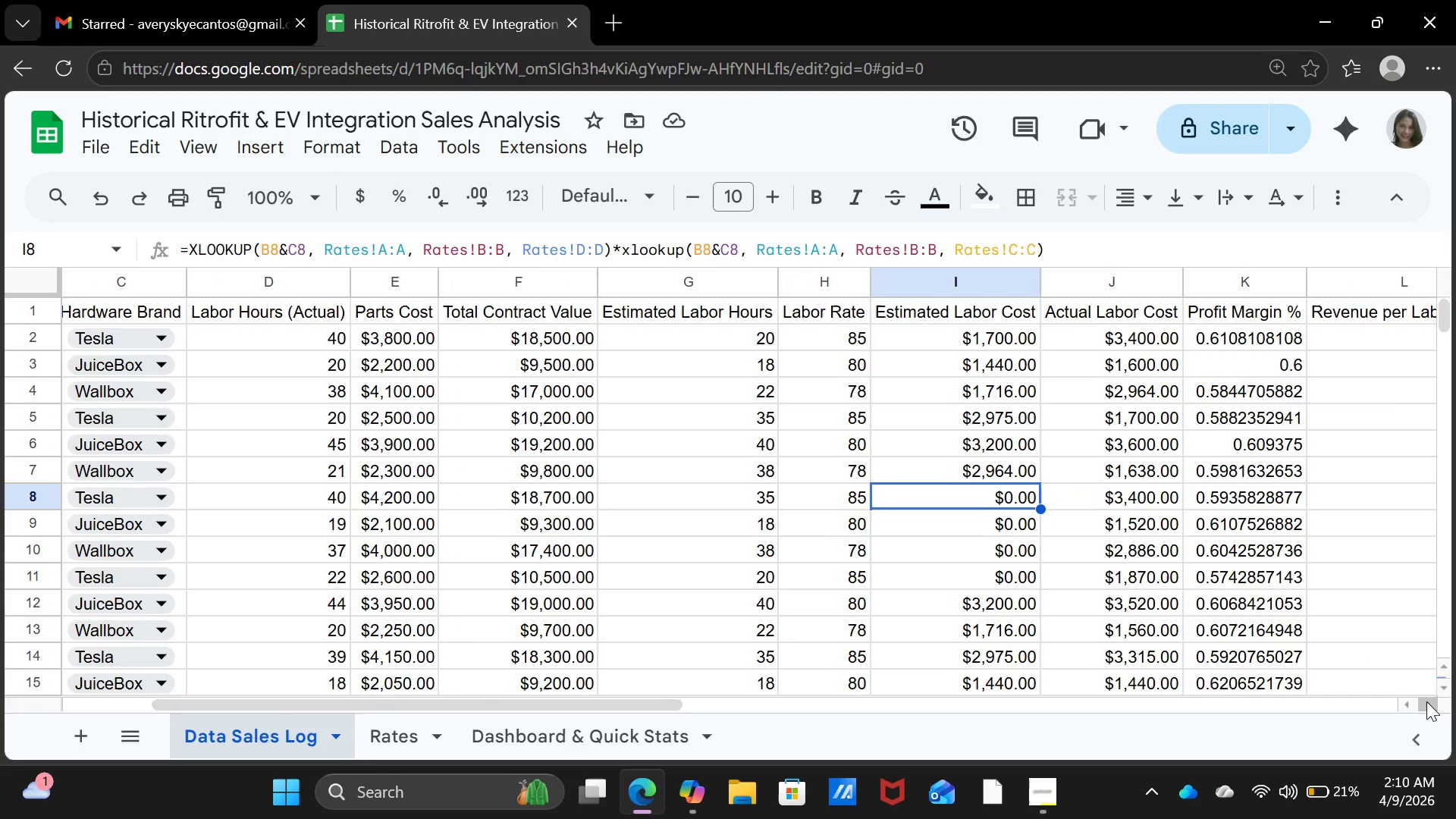 
triple_click([1426, 701])
 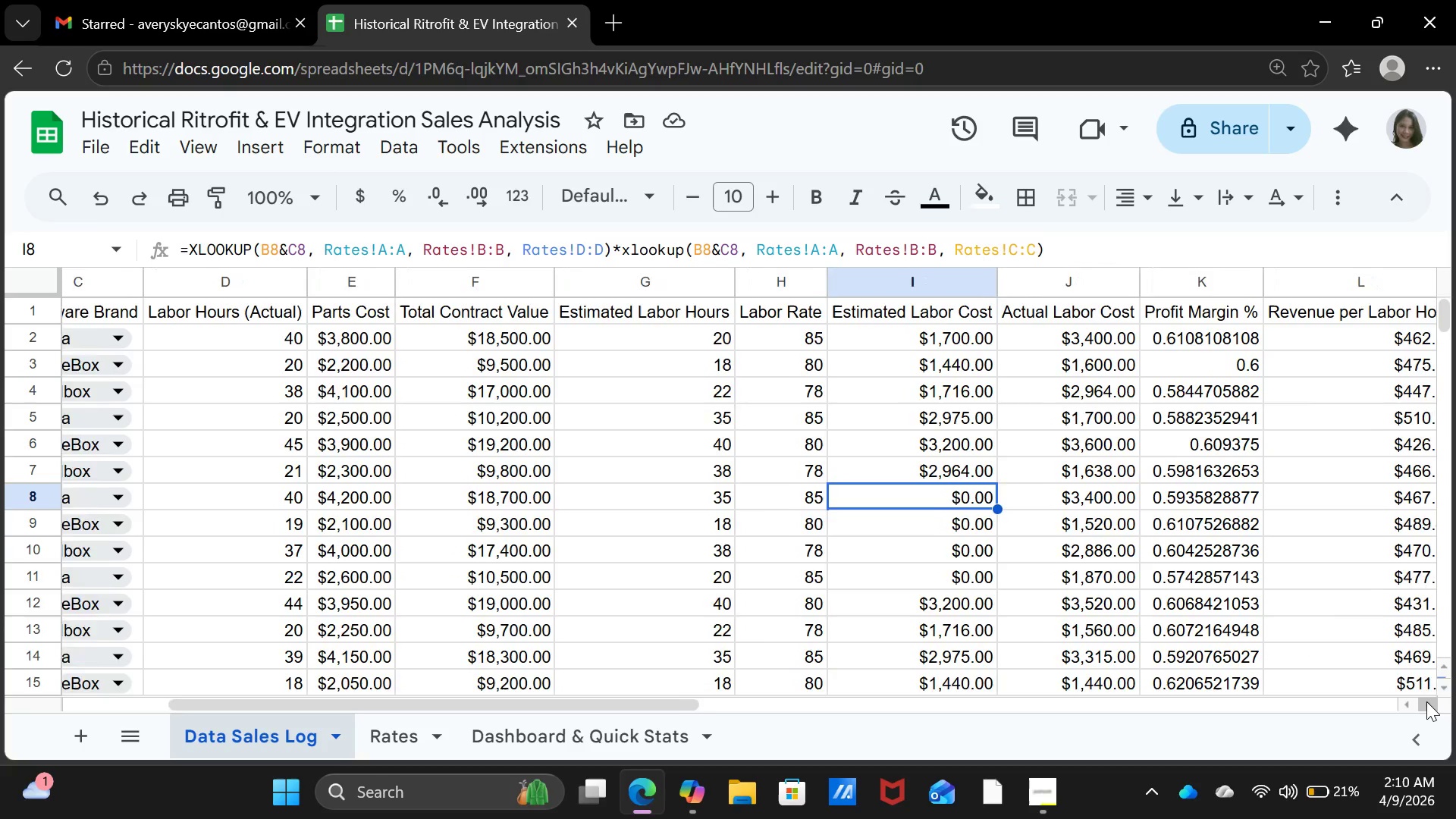 
triple_click([1426, 701])
 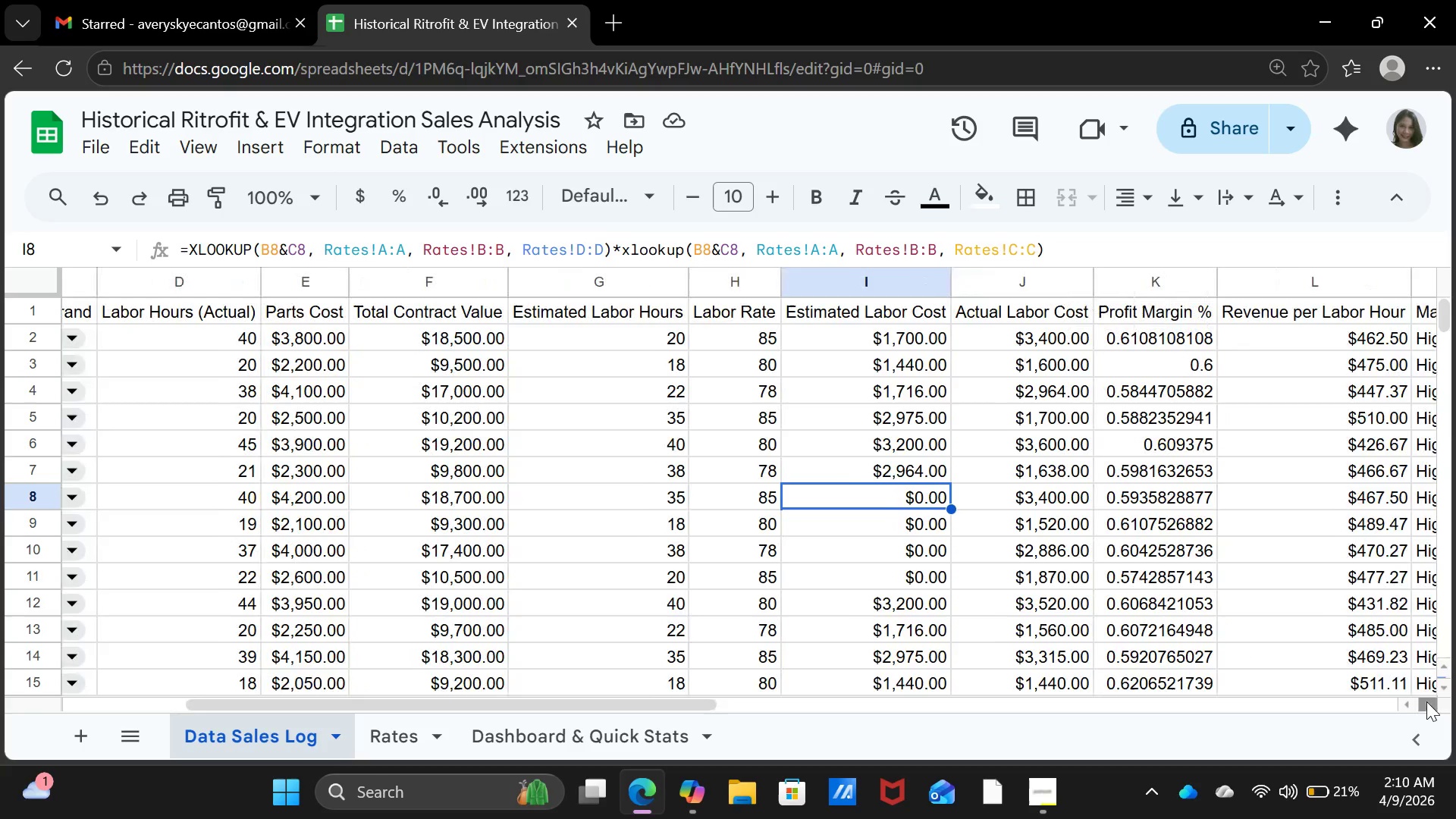 
triple_click([1426, 701])
 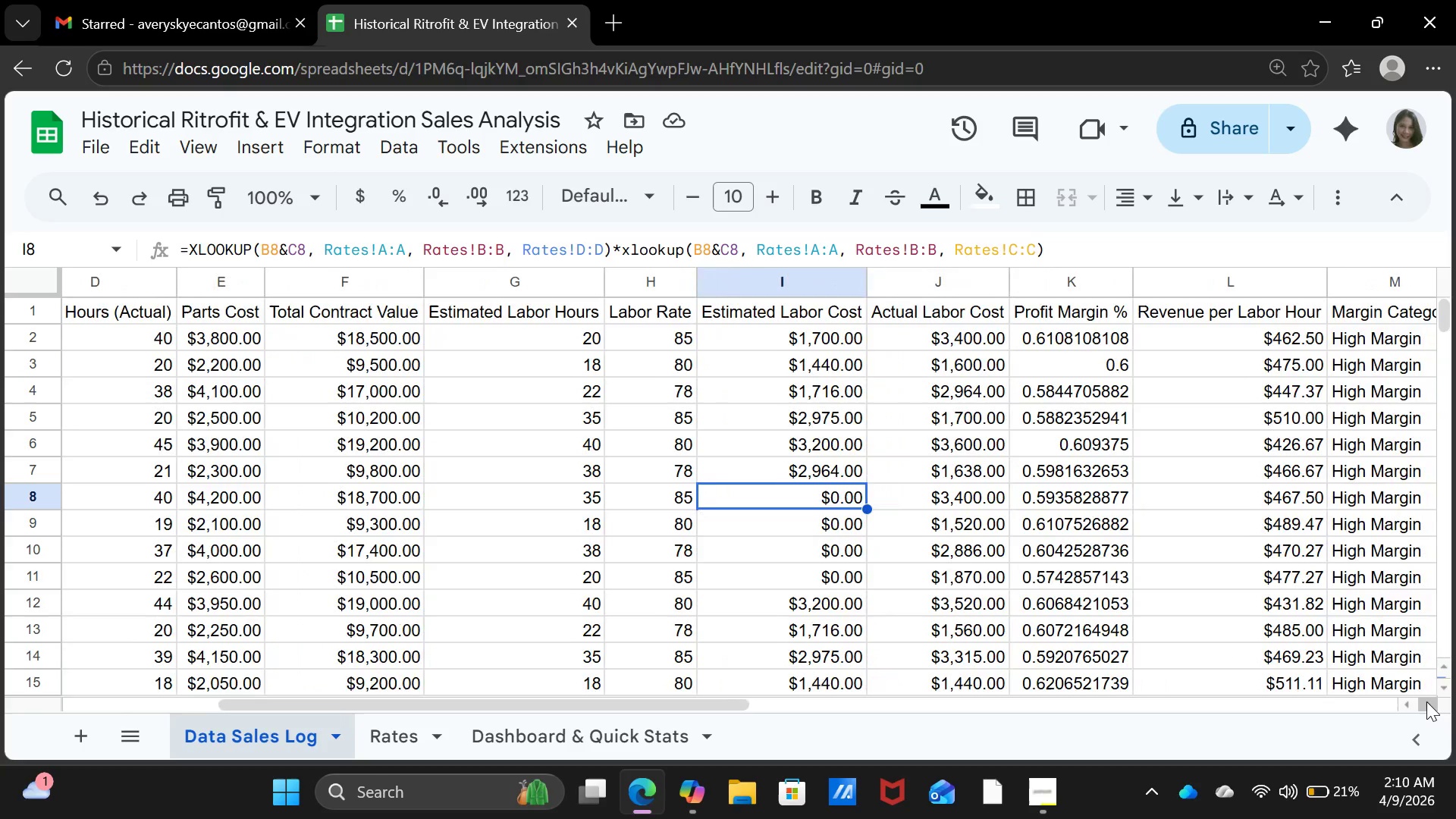 
double_click([1426, 701])
 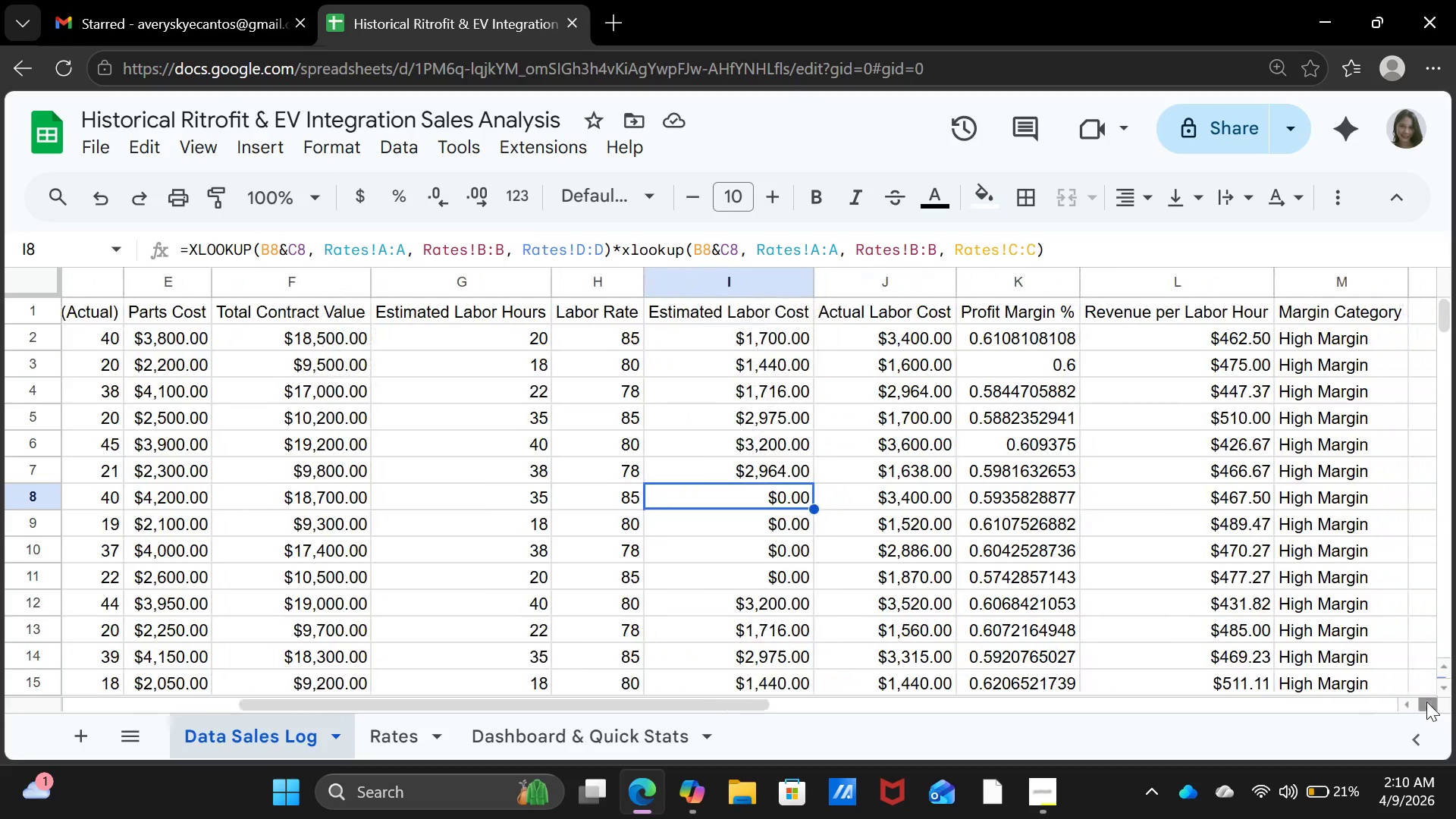 
triple_click([1426, 701])
 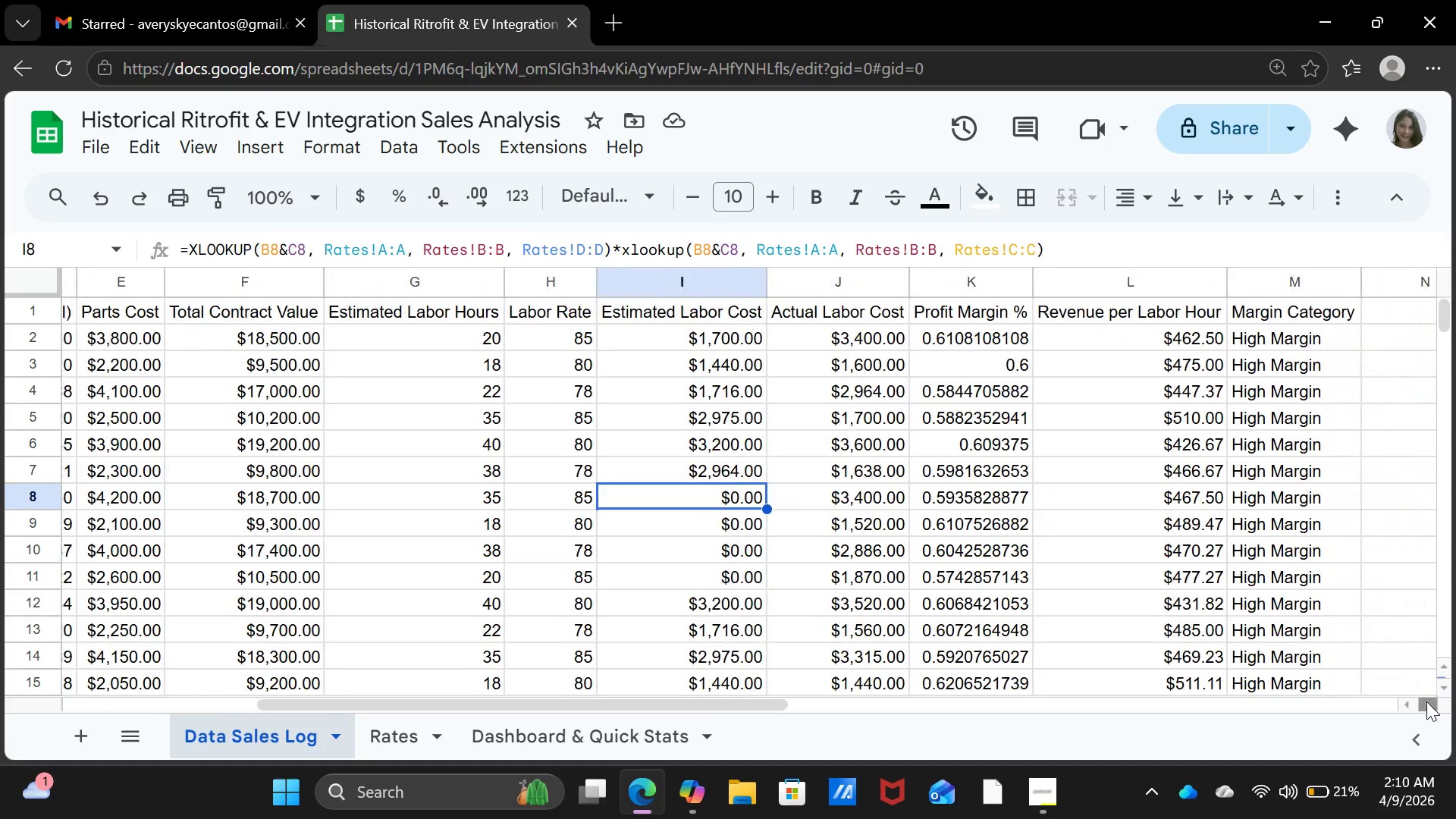 
triple_click([1426, 701])
 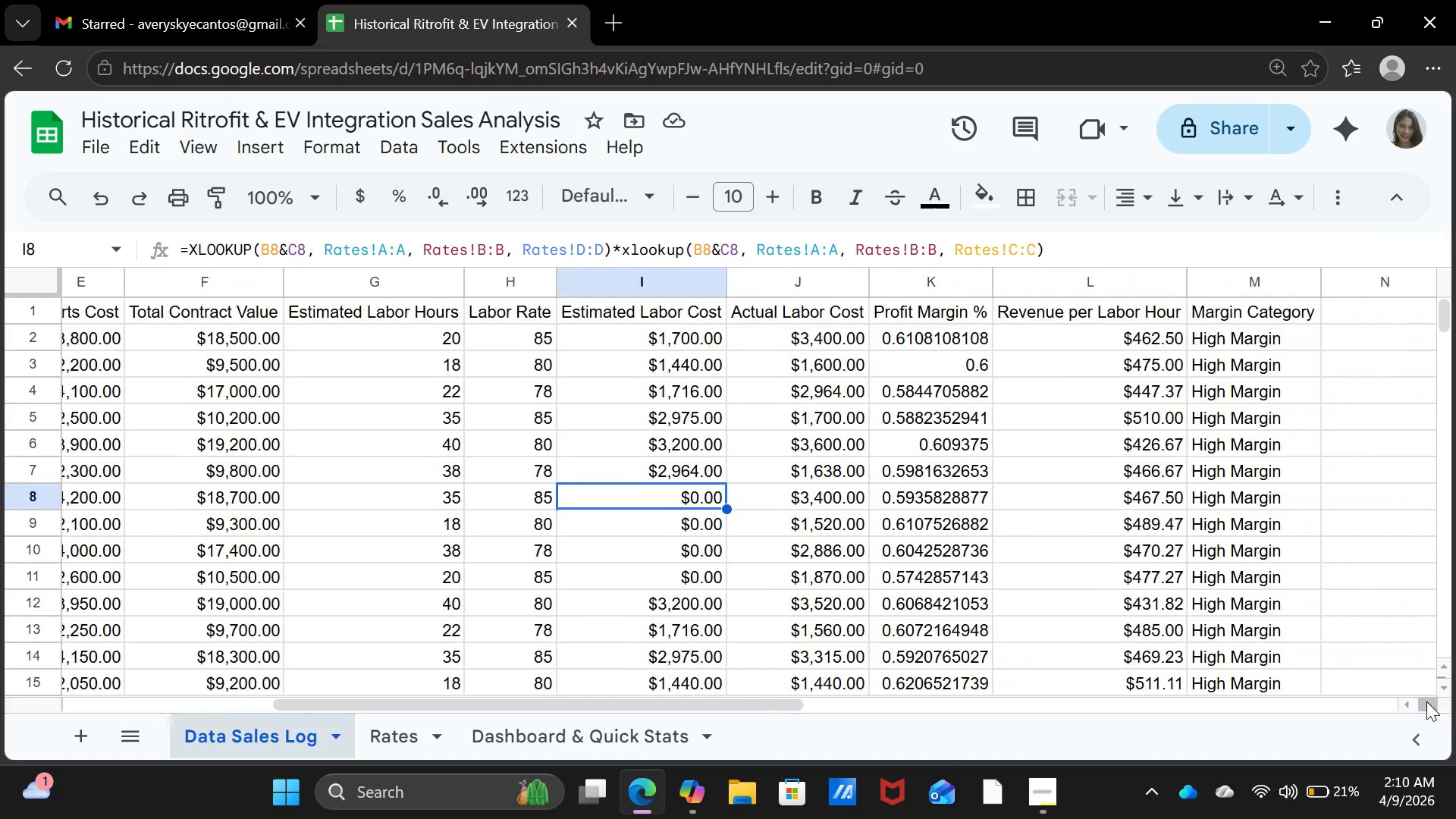 
triple_click([1426, 701])
 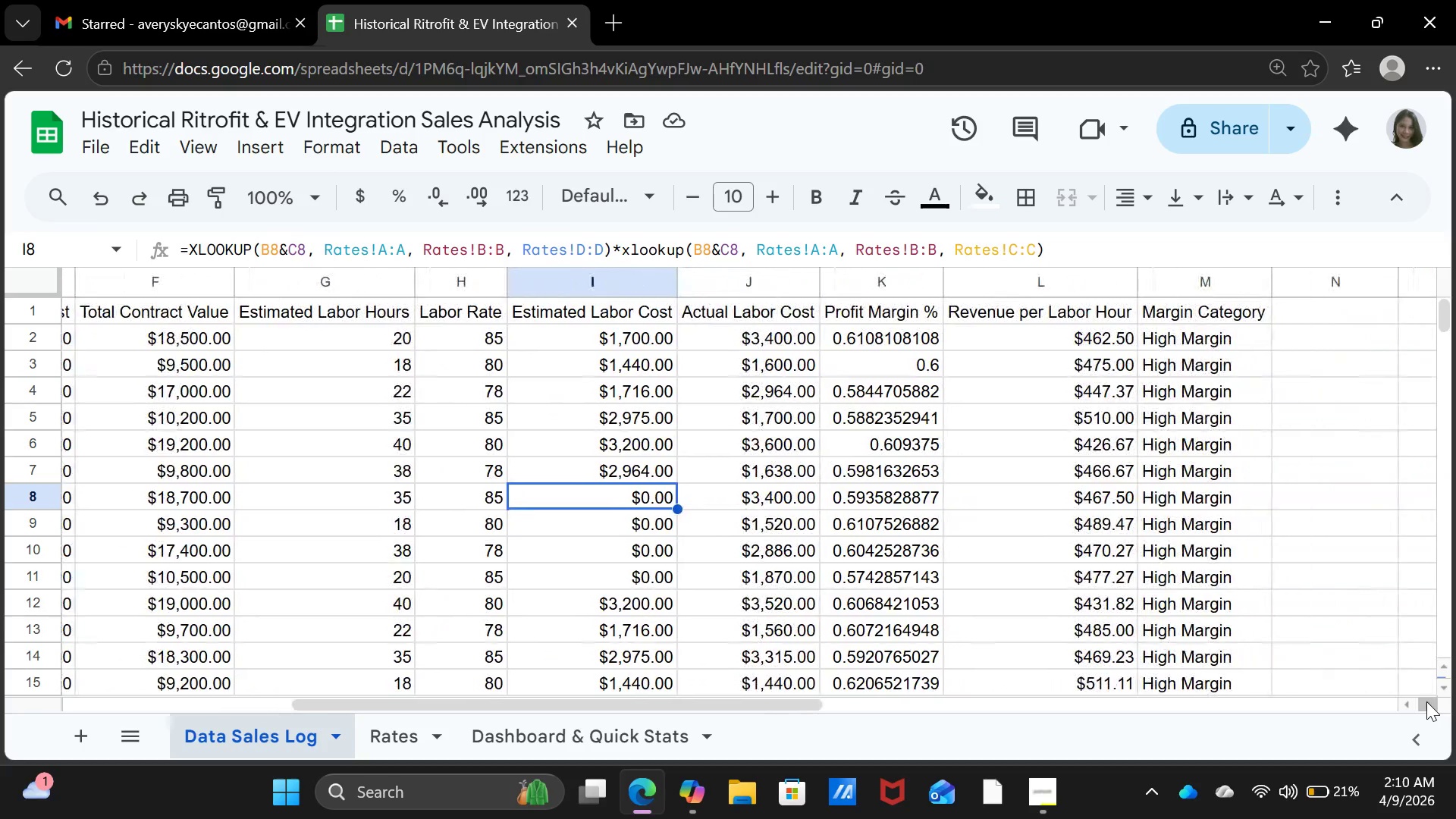 
triple_click([1426, 701])
 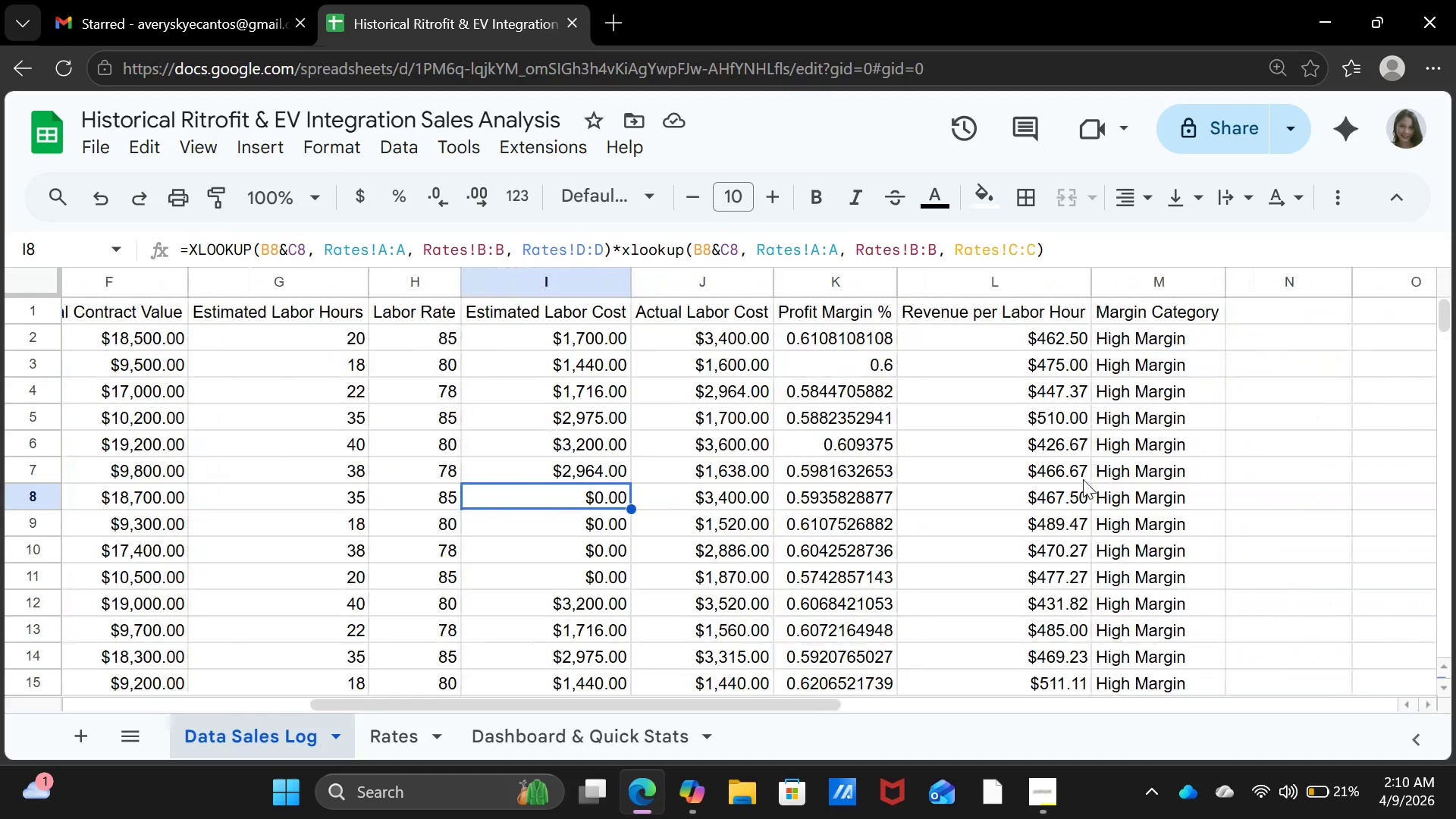 
scroll: coordinate [1083, 485], scroll_direction: down, amount: 7.0
 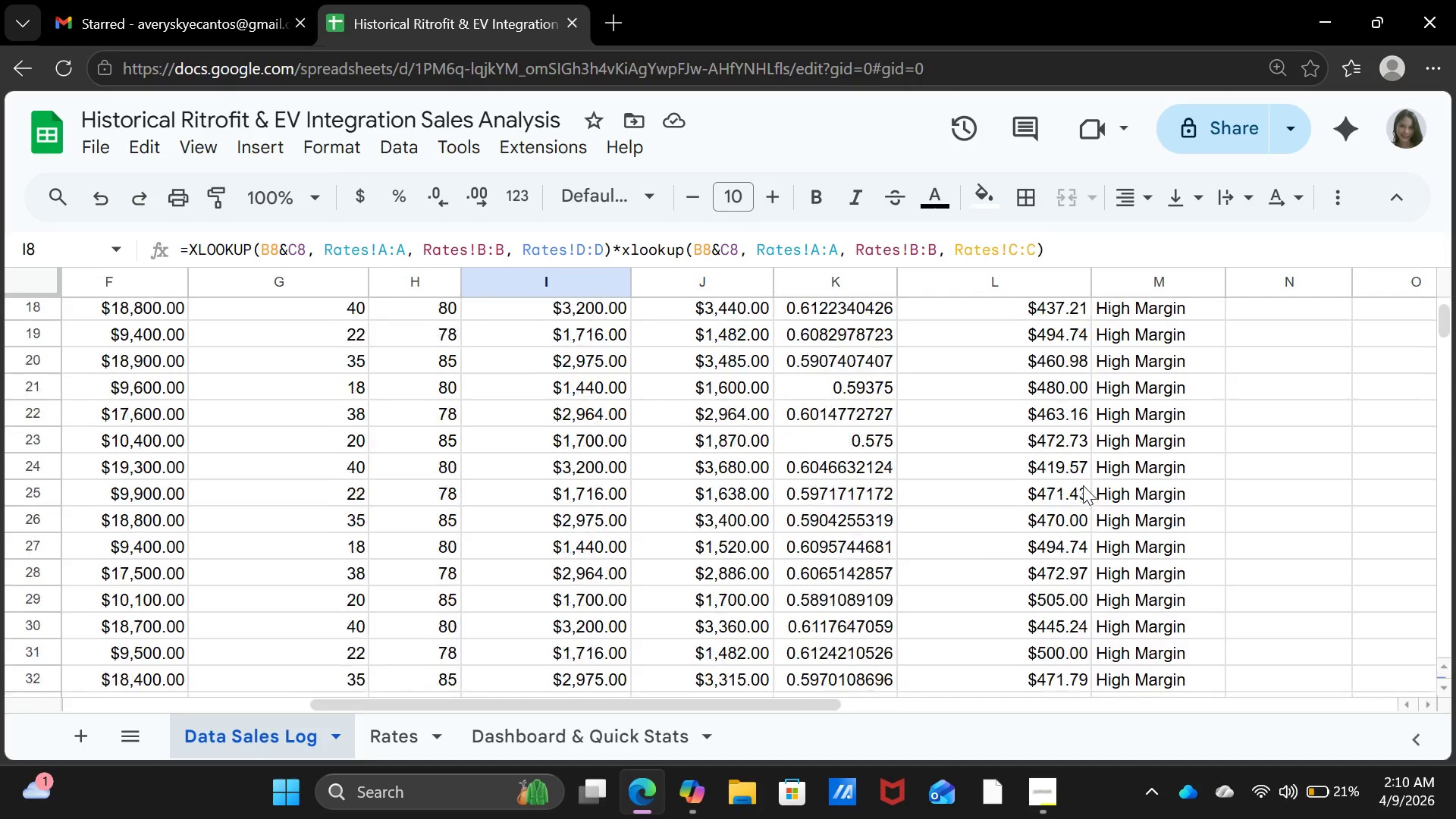 
scroll: coordinate [1083, 485], scroll_direction: up, amount: 11.0
 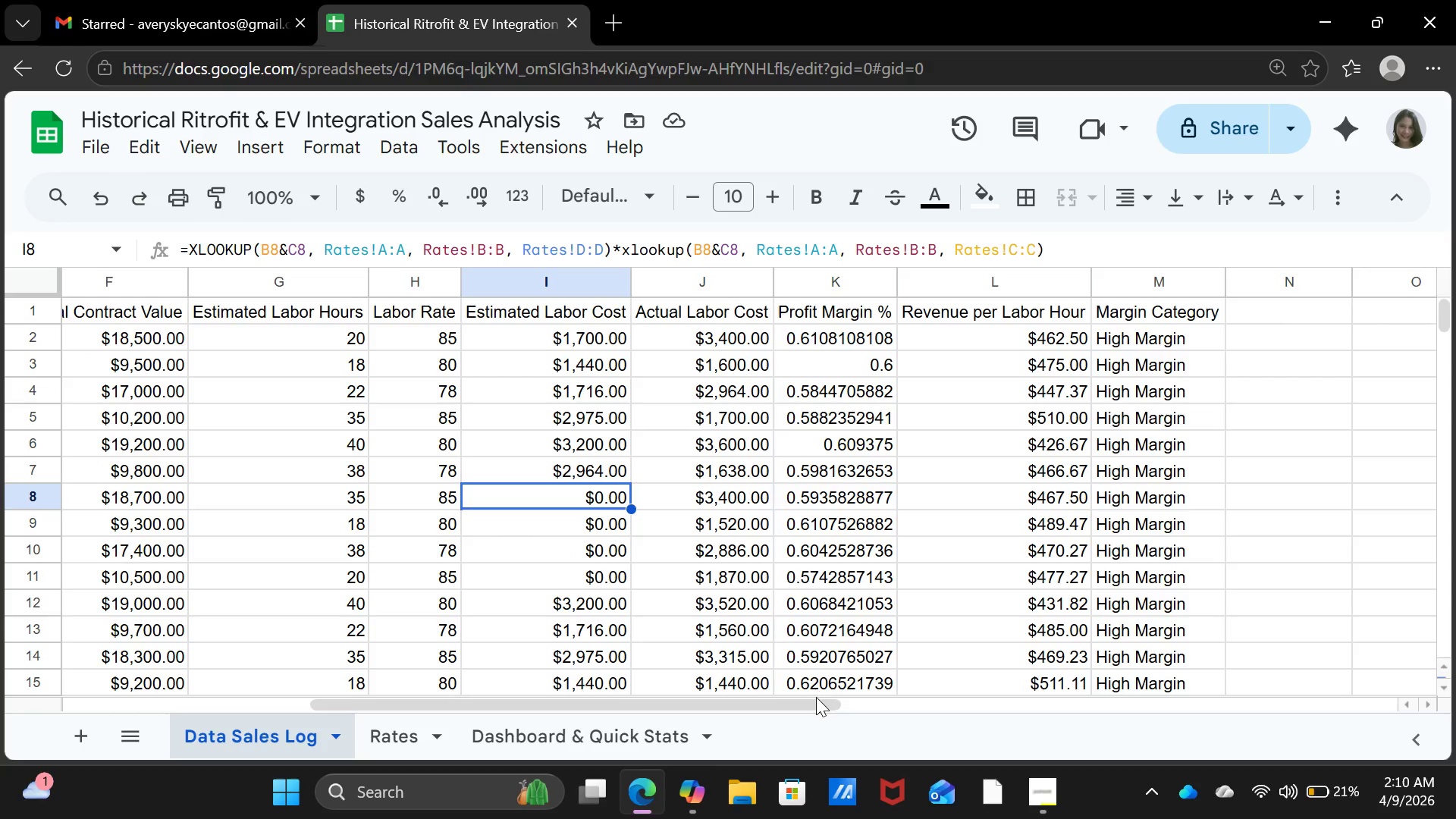 
left_click_drag(start_coordinate=[816, 706], to_coordinate=[616, 686])
 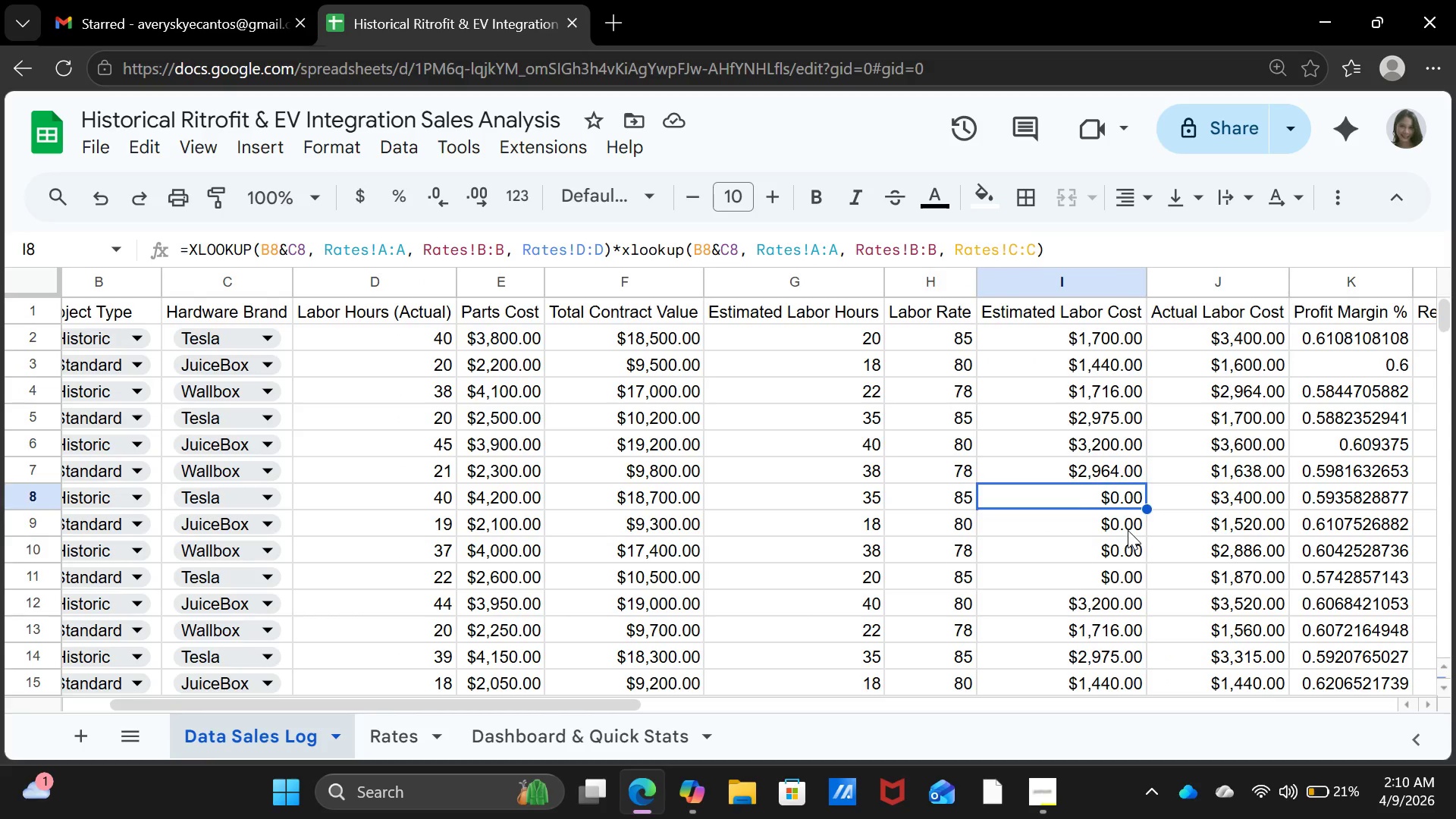 
left_click([1128, 530])
 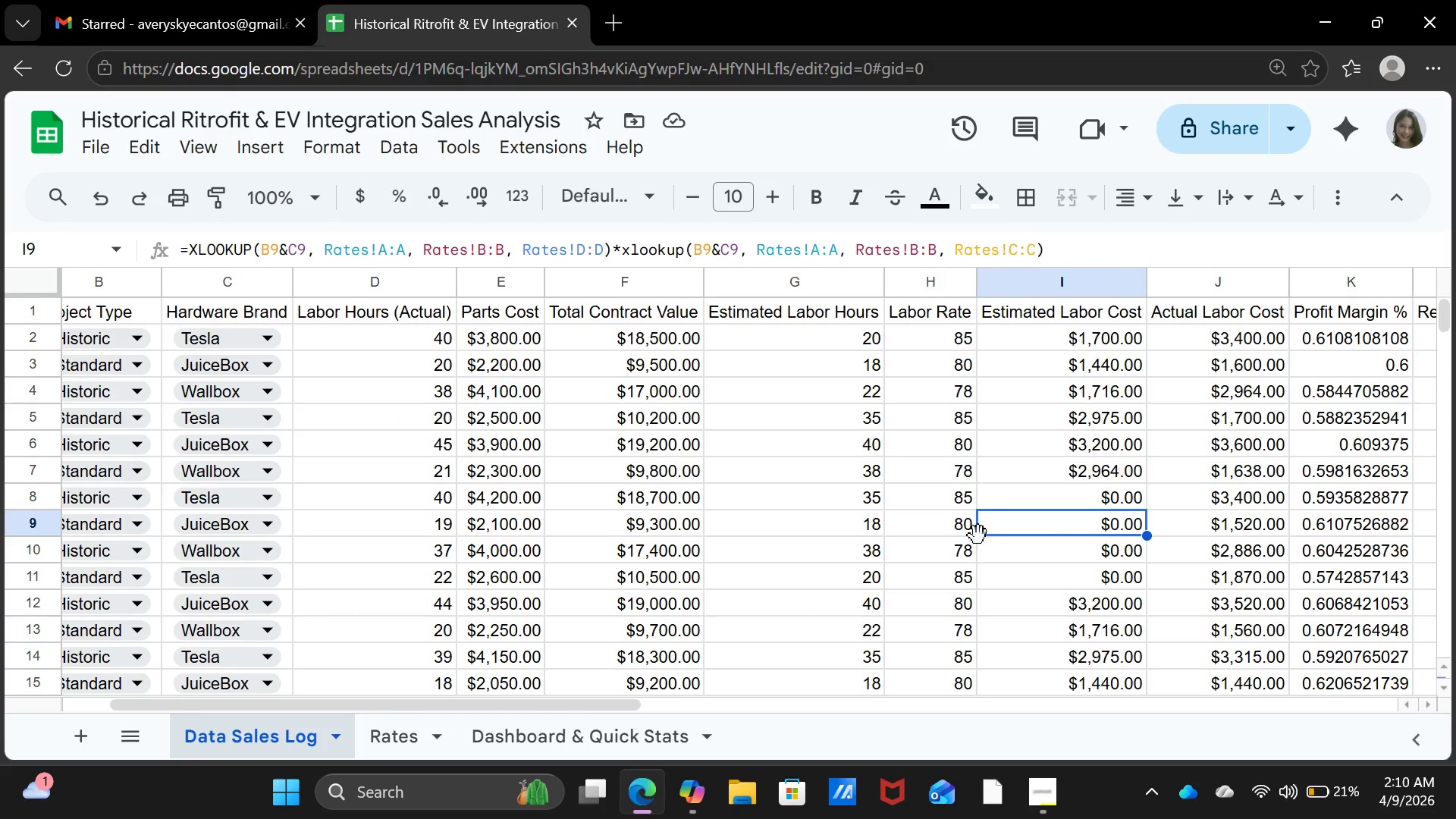 
left_click([980, 533])
 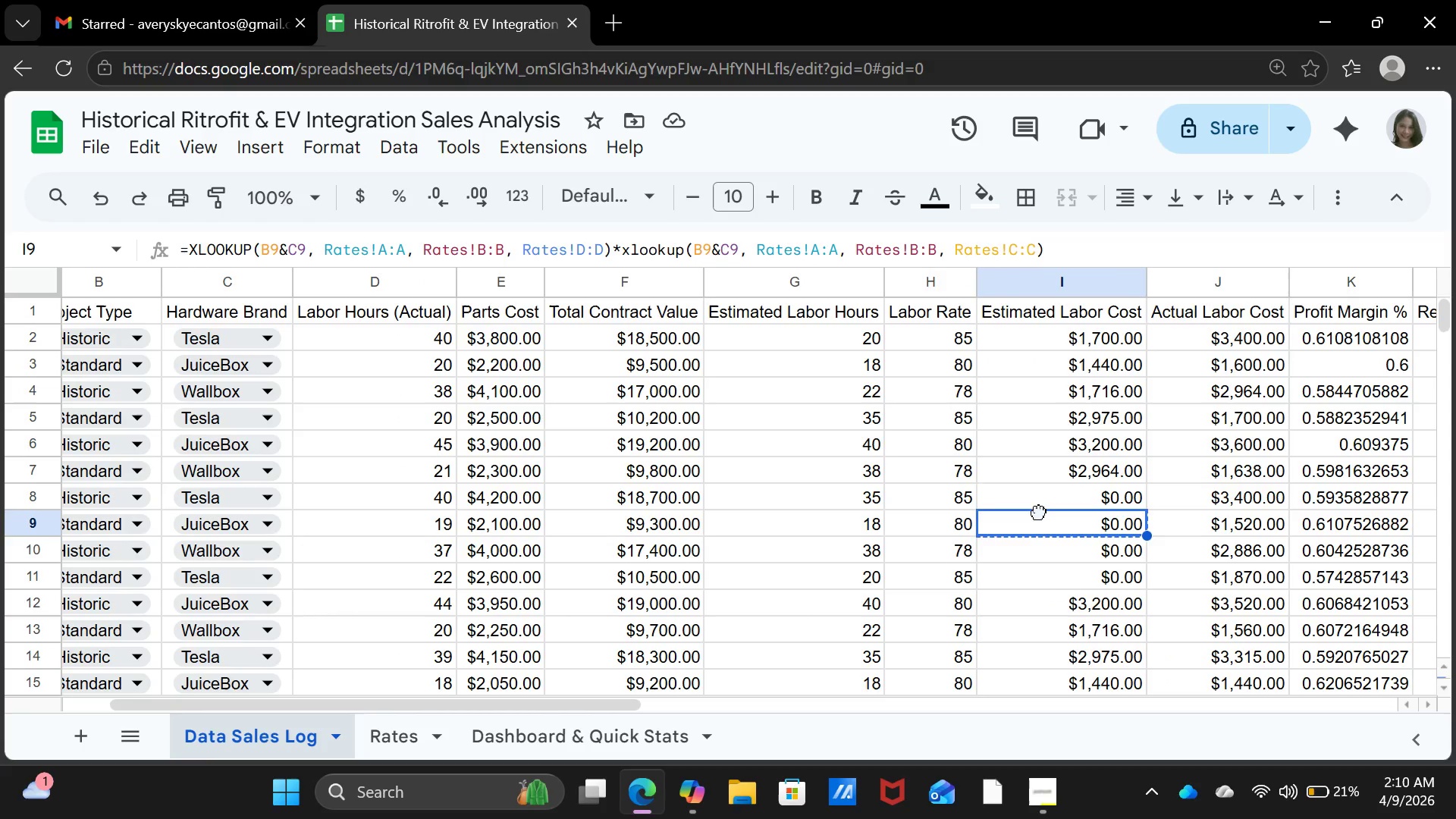 
left_click([1039, 512])
 